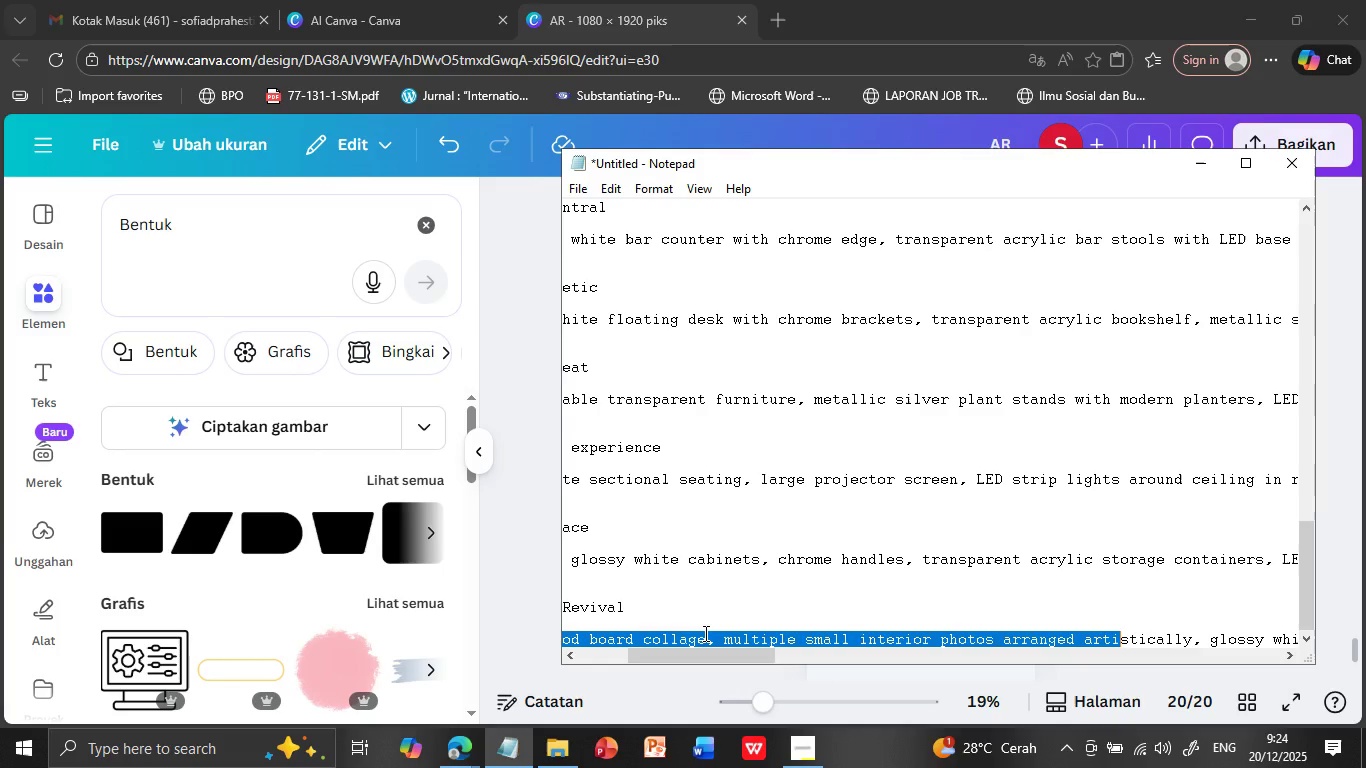 
hold_key(key=ArrowRight, duration=1.52)
 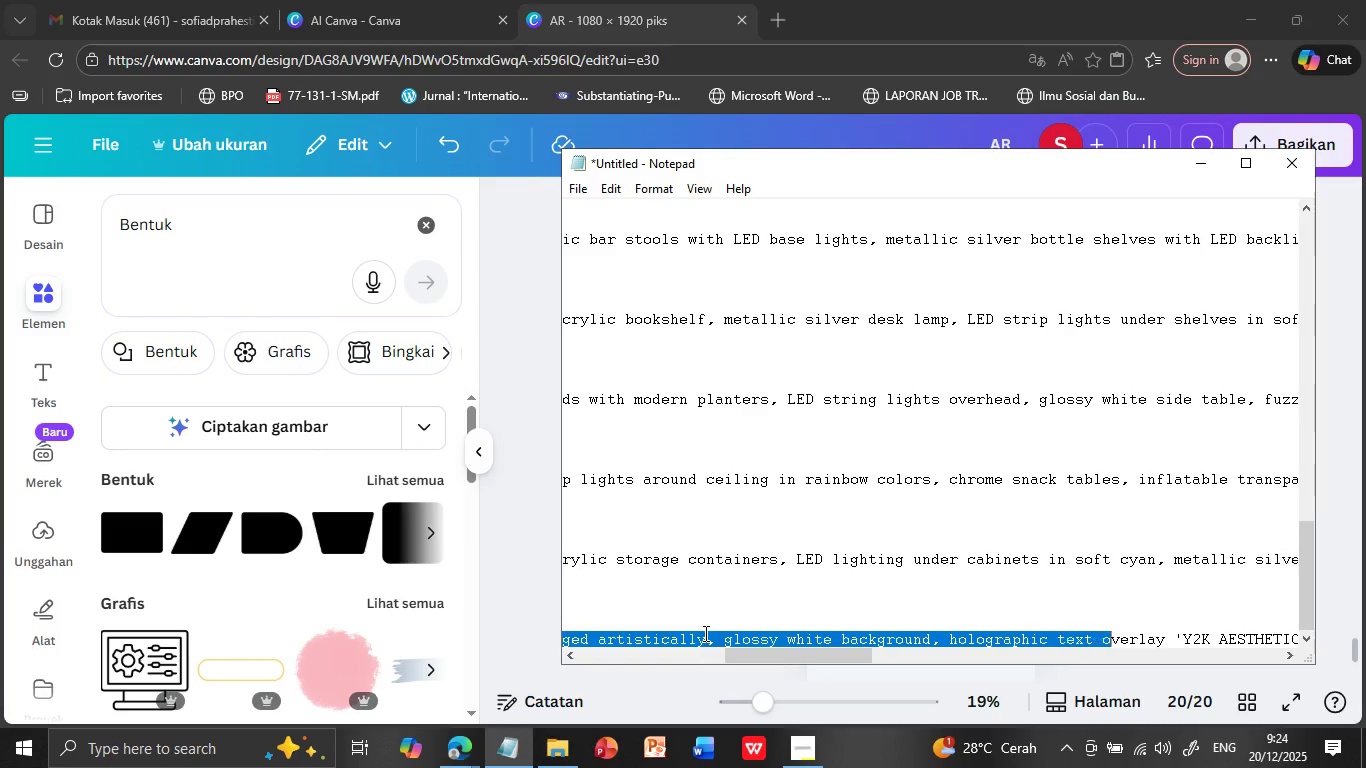 
hold_key(key=ArrowRight, duration=0.89)
 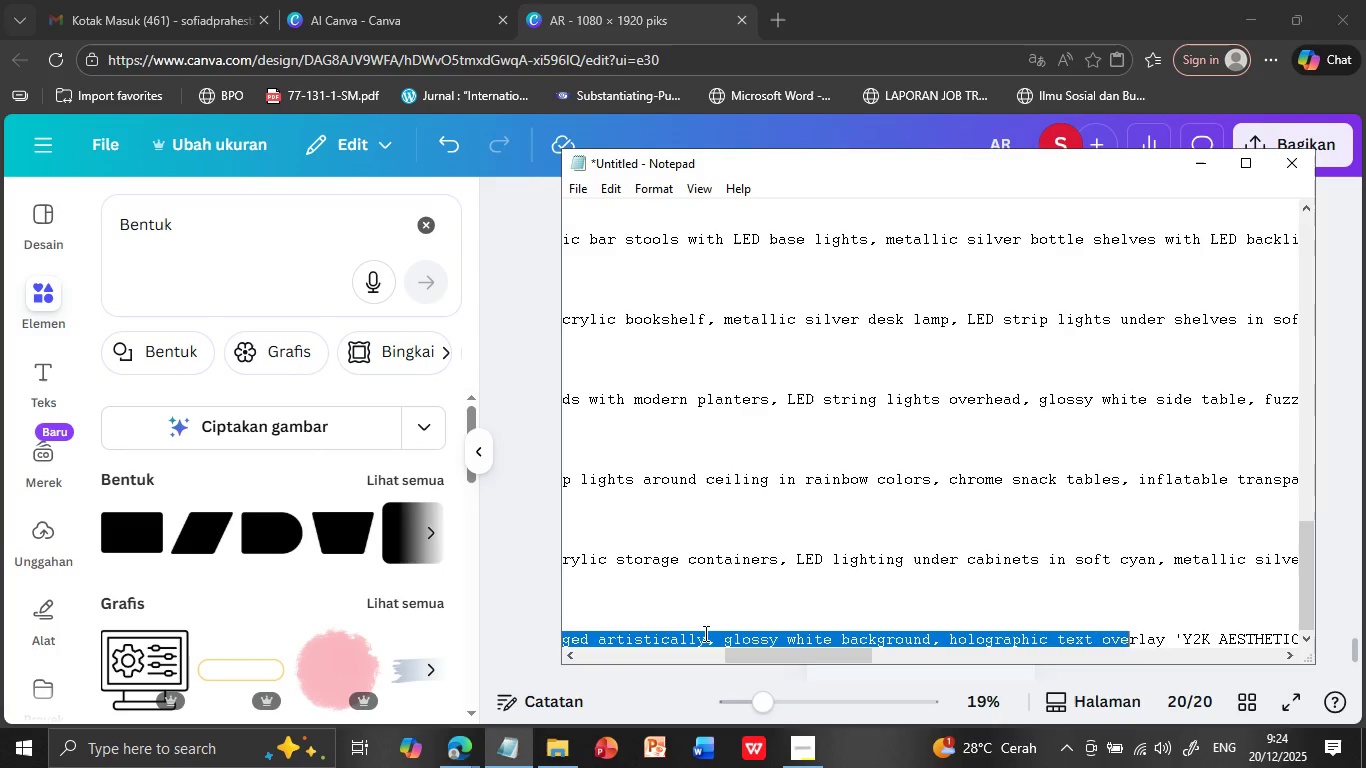 
hold_key(key=ArrowRight, duration=1.52)
 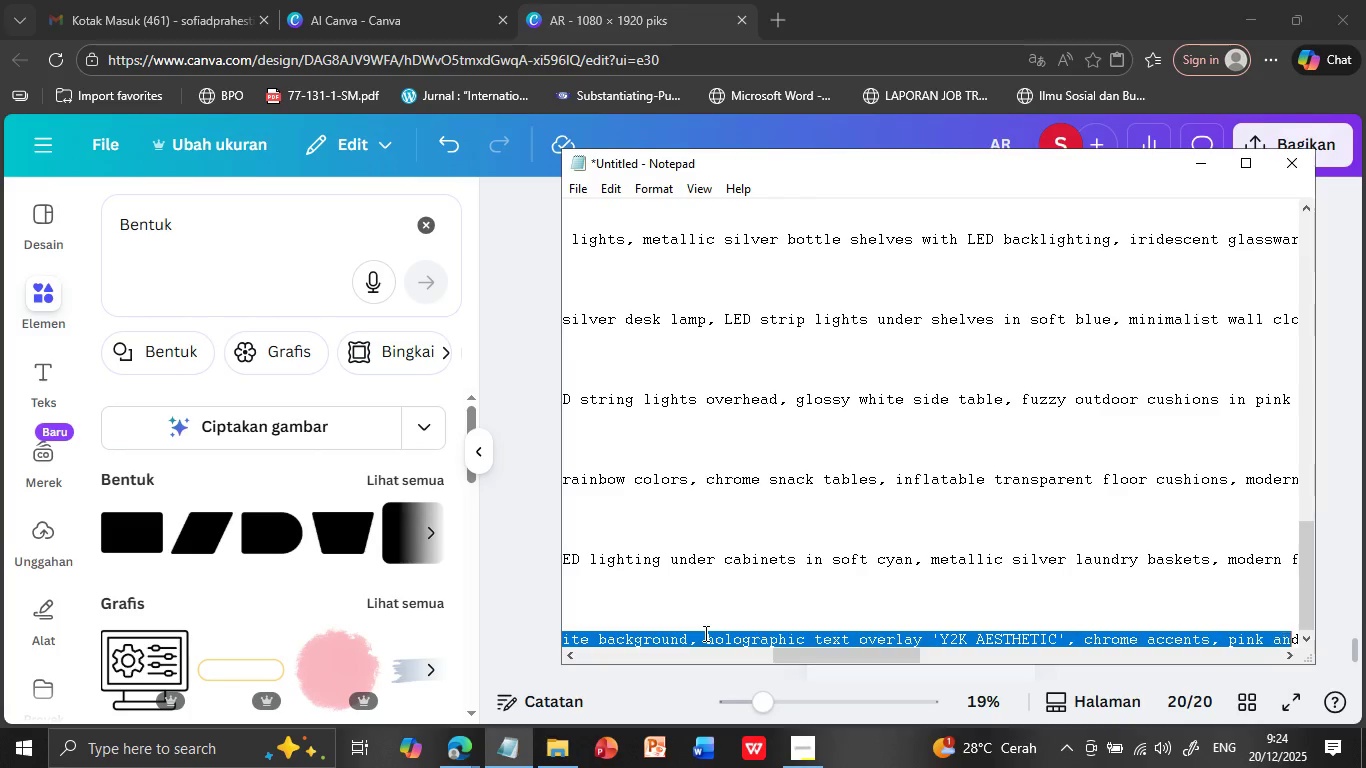 
hold_key(key=ArrowRight, duration=1.52)
 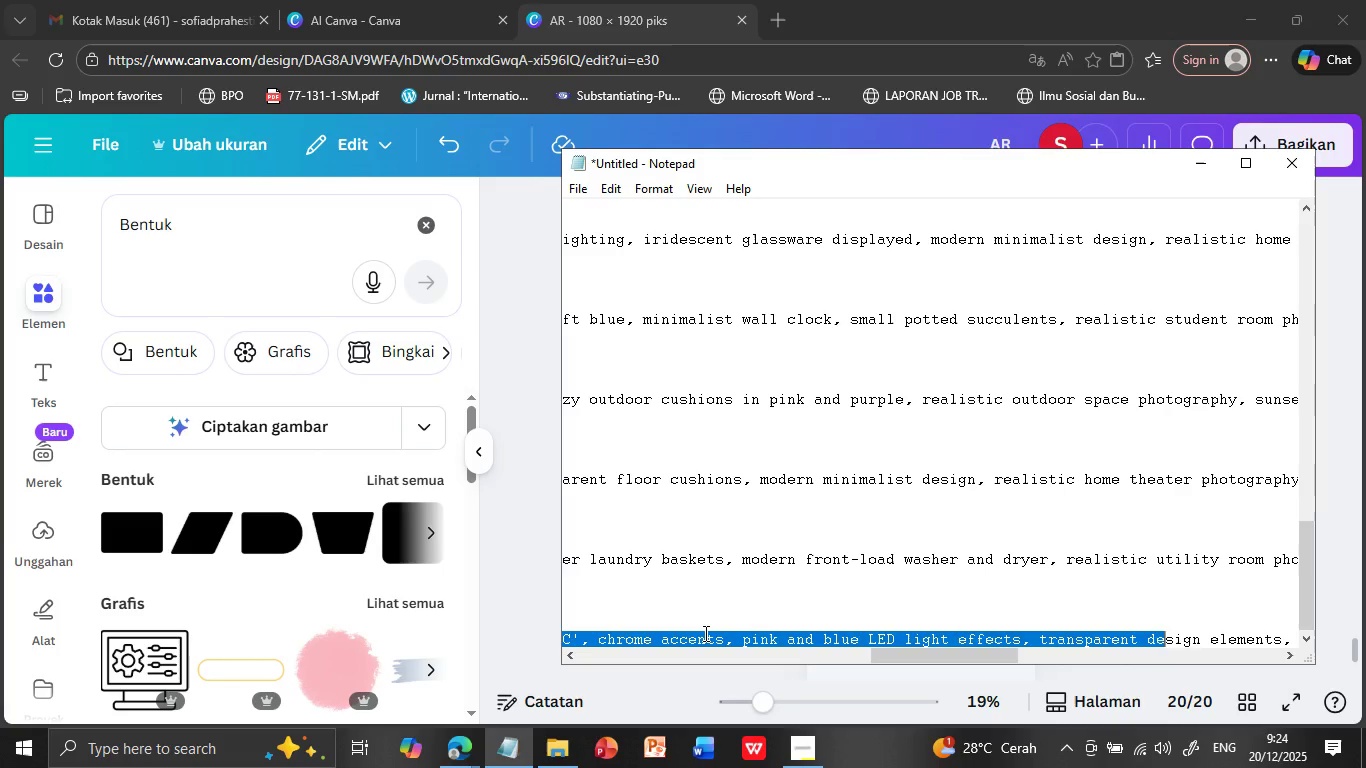 
hold_key(key=ArrowRight, duration=1.3)
 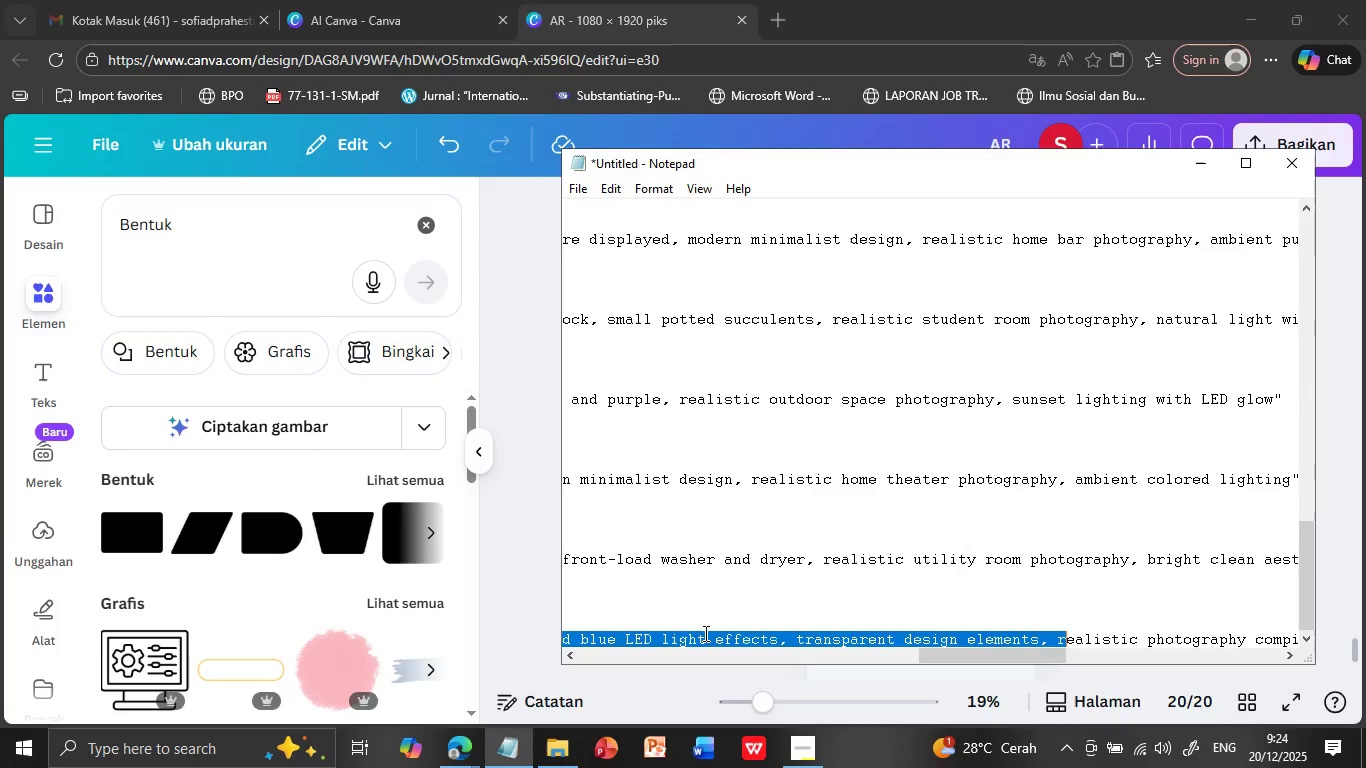 
hold_key(key=ArrowRight, duration=1.52)
 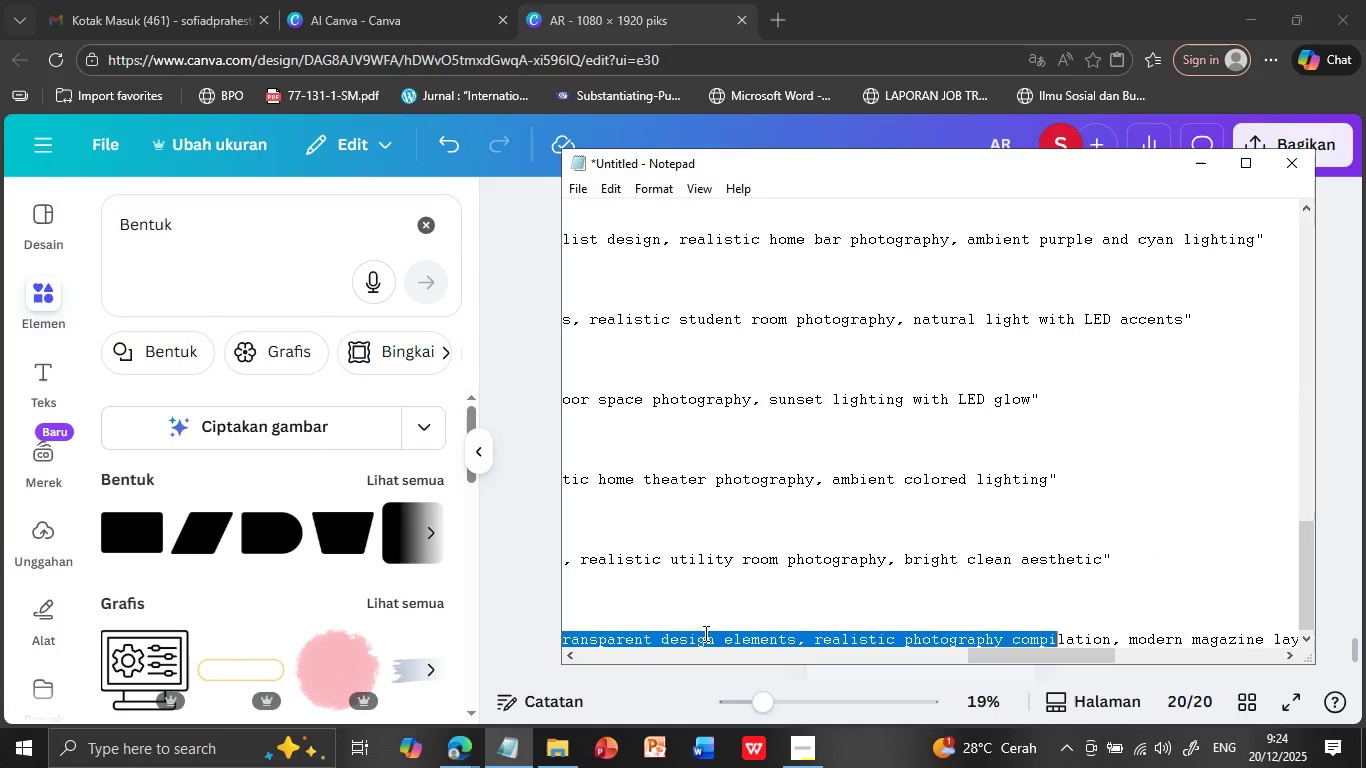 
key(Shift+ArrowRight)
 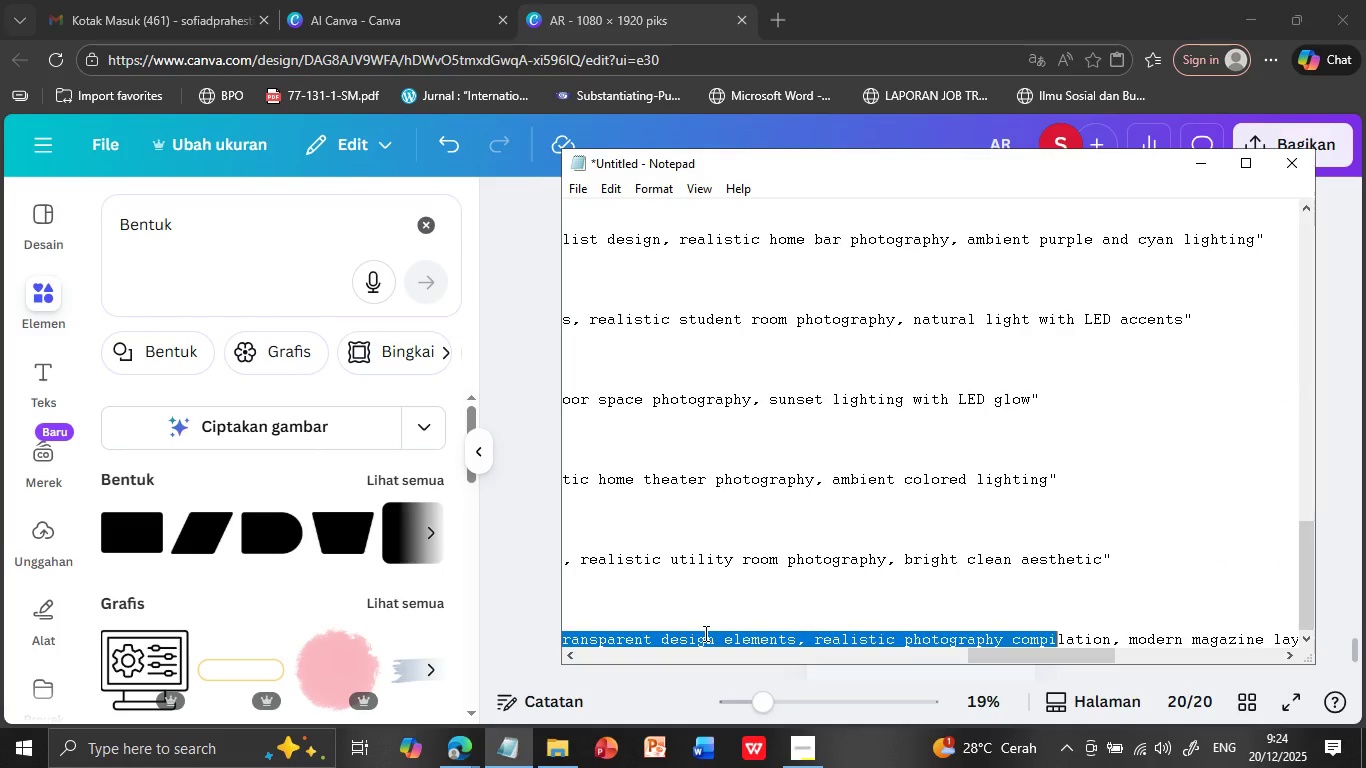 
key(Shift+ArrowRight)
 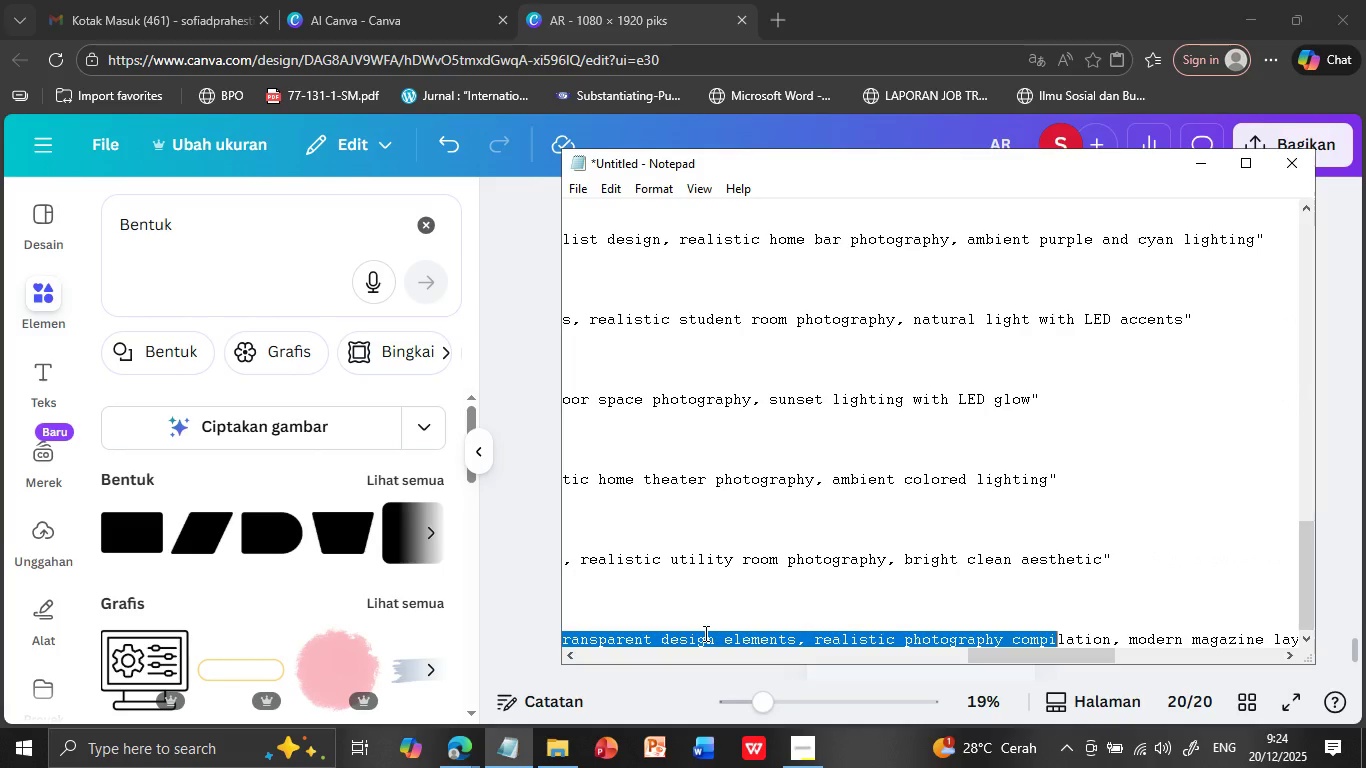 
key(Shift+ArrowRight)
 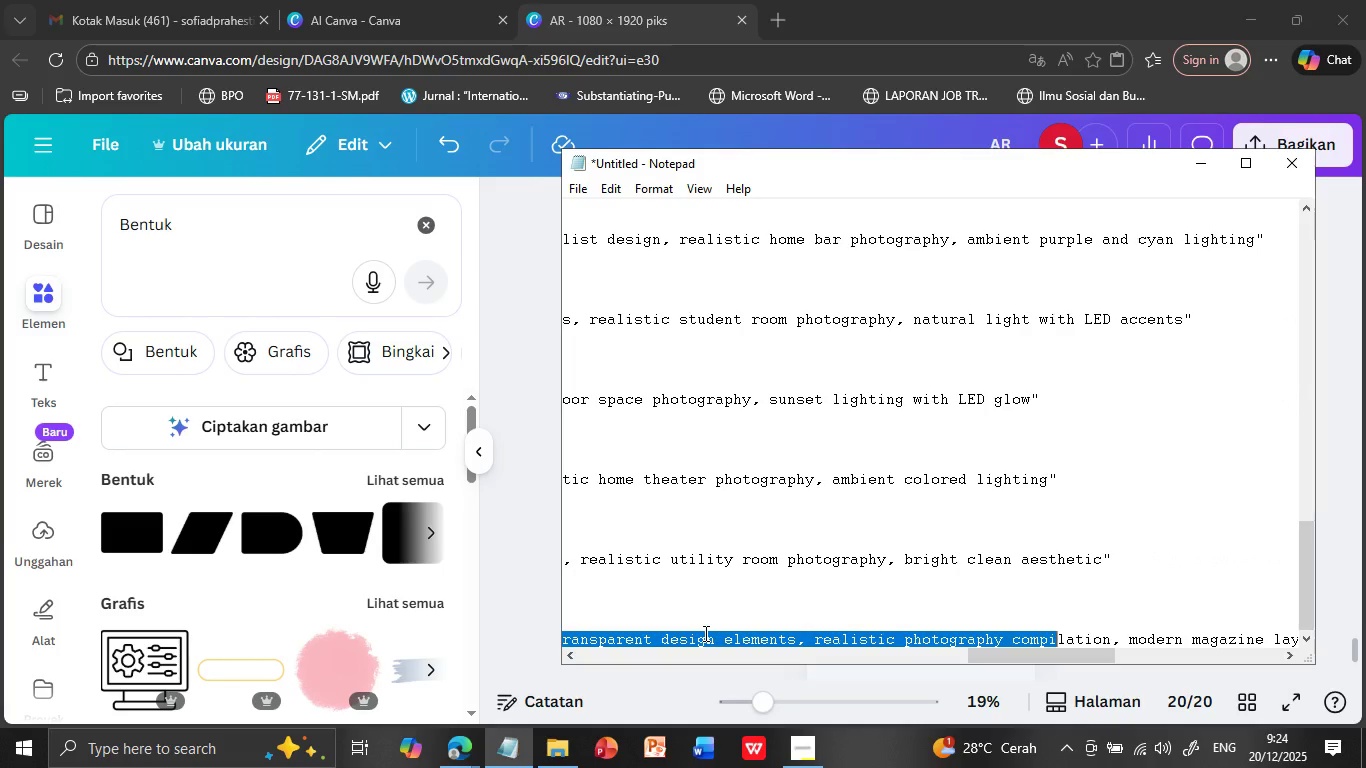 
key(Shift+ArrowRight)
 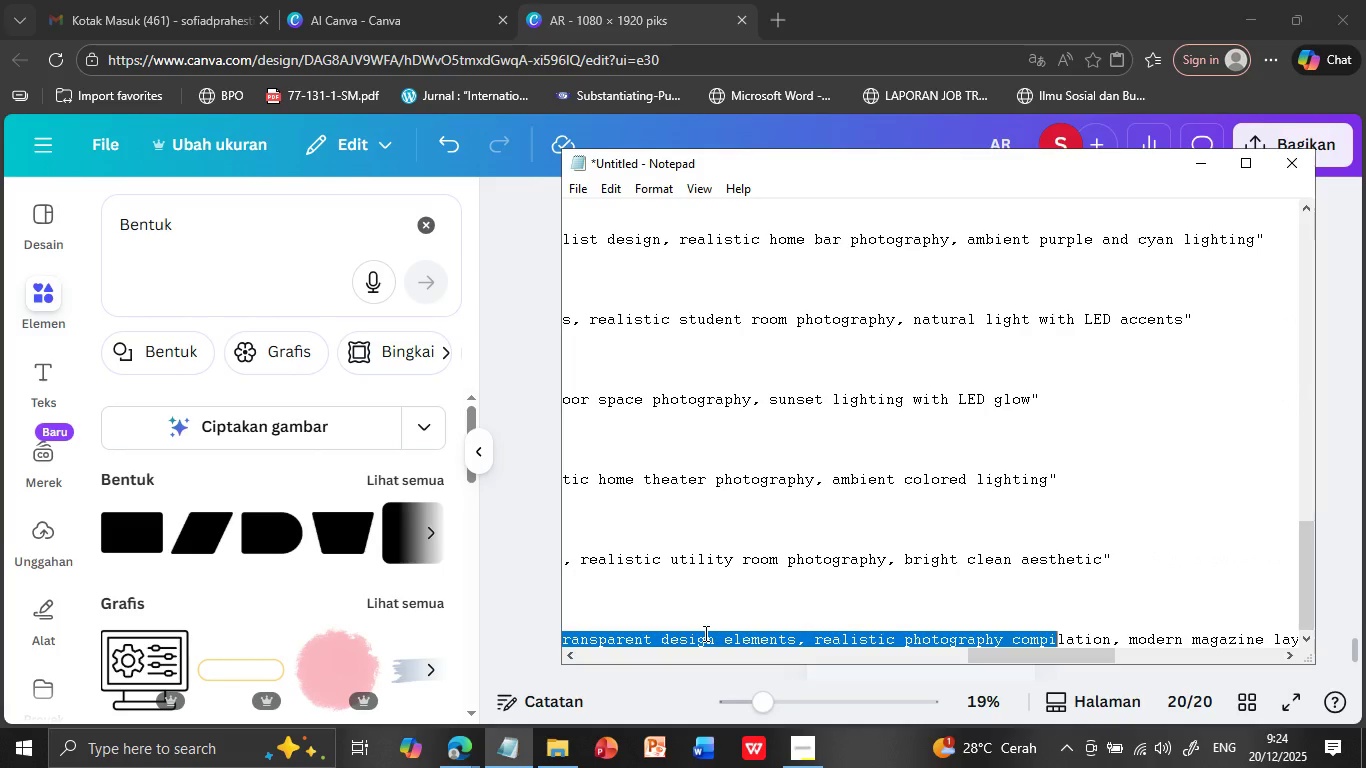 
key(Shift+ArrowRight)
 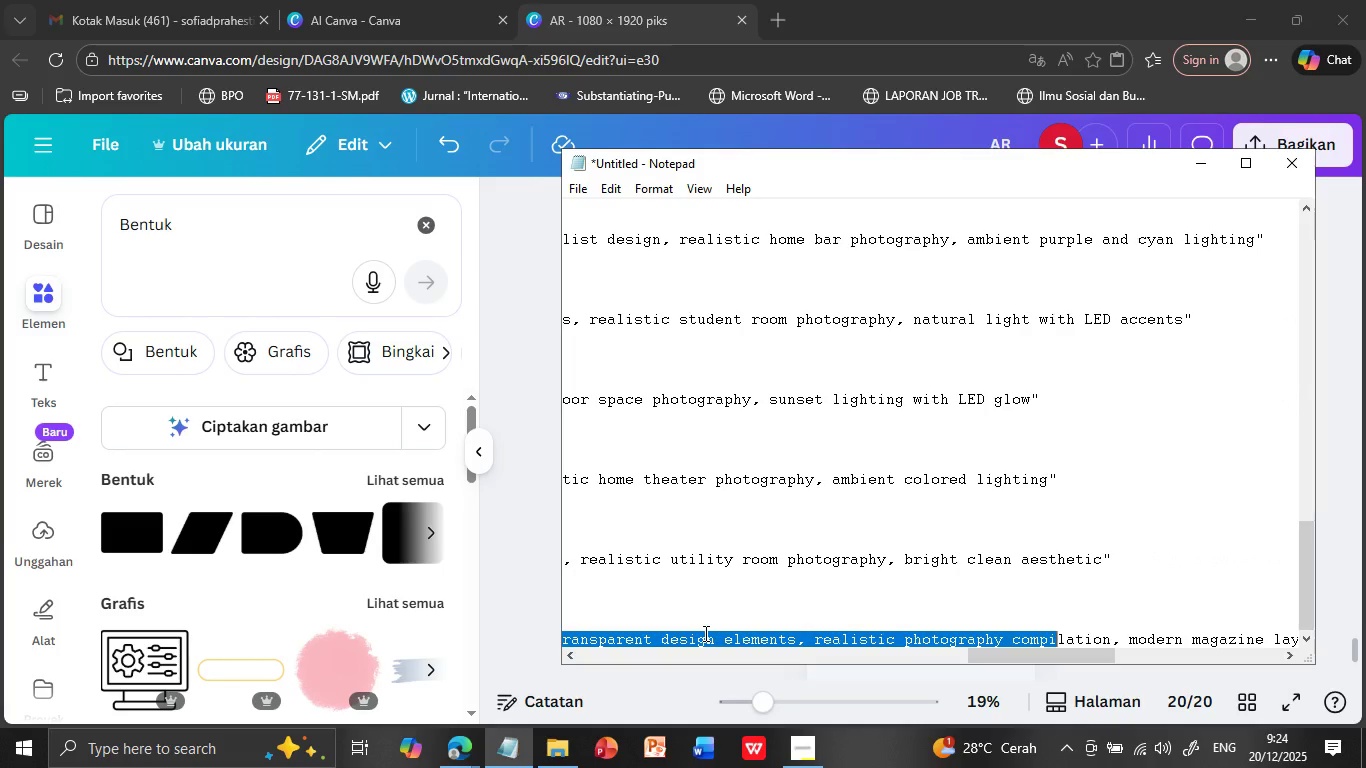 
hold_key(key=ArrowRight, duration=1.52)
 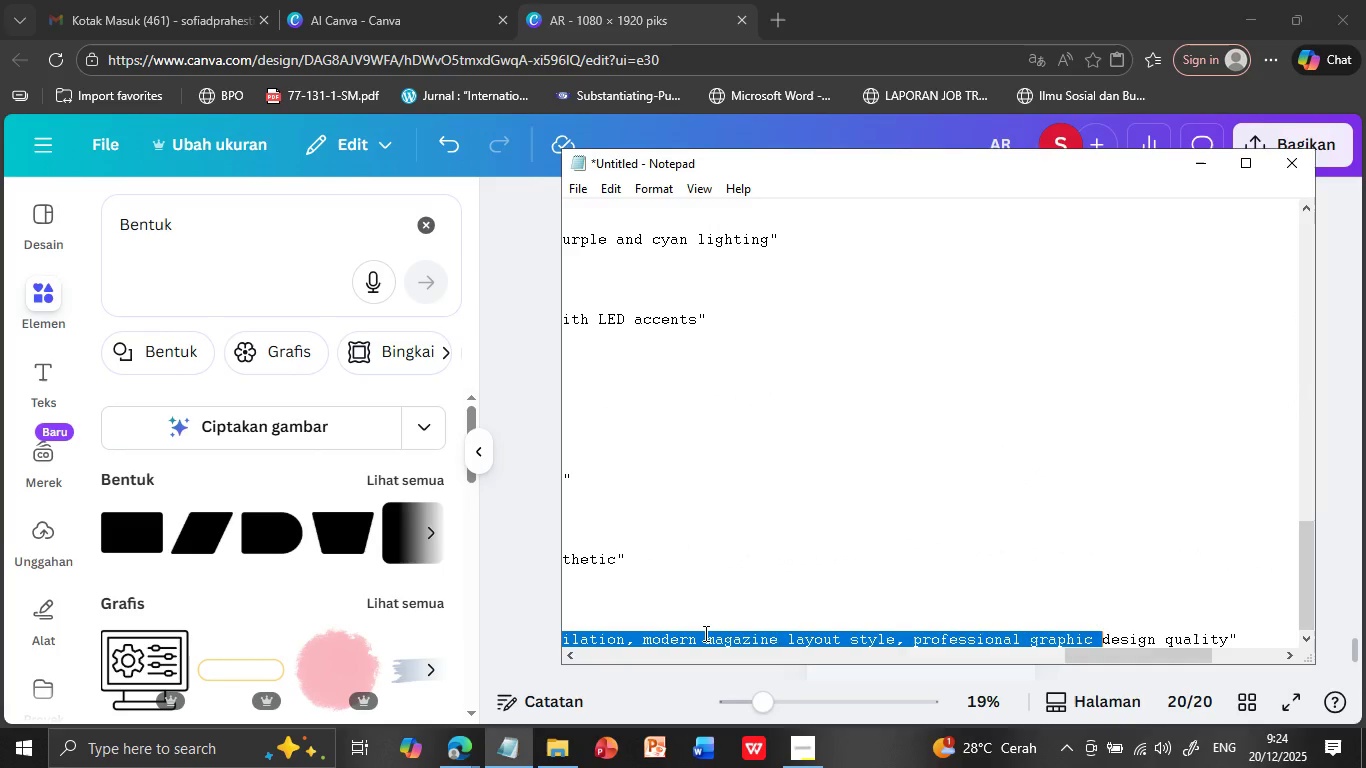 
hold_key(key=ArrowRight, duration=1.2)
 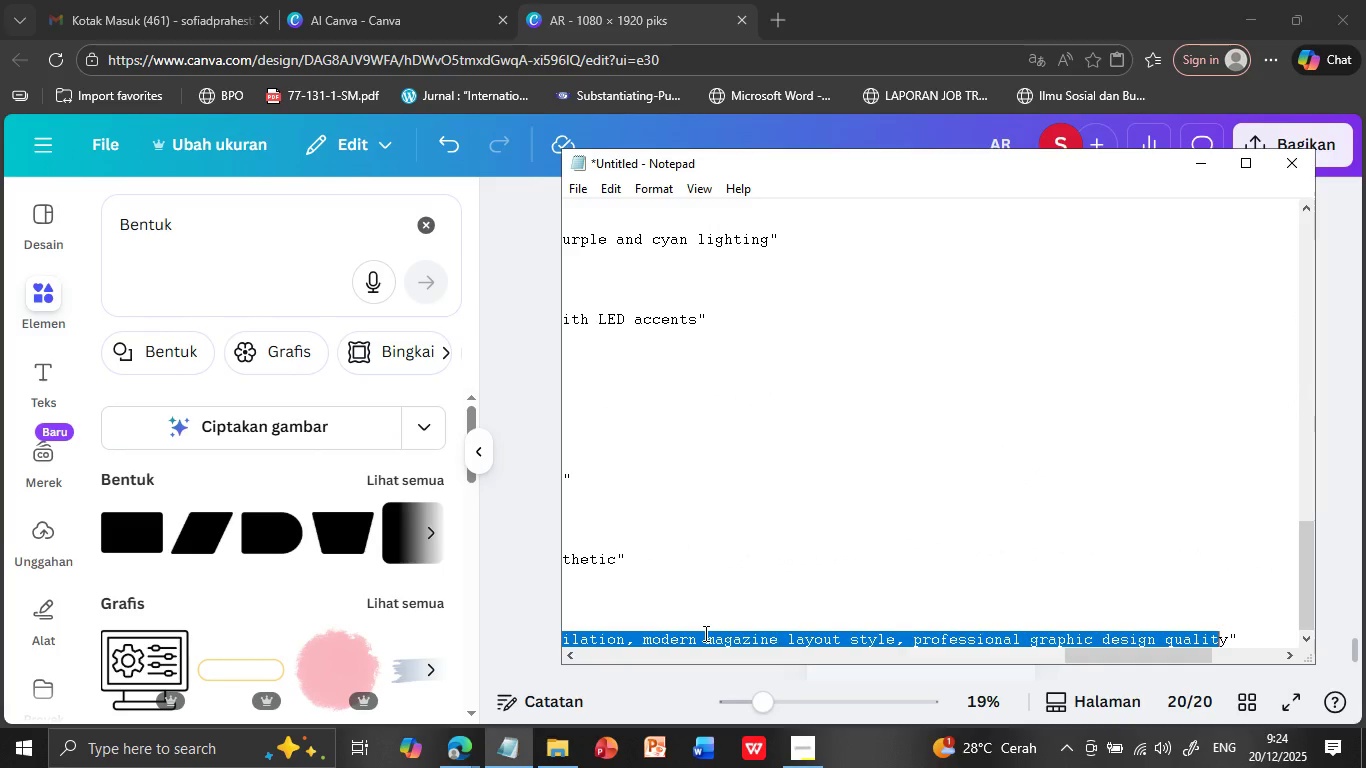 
key(Shift+ArrowRight)
 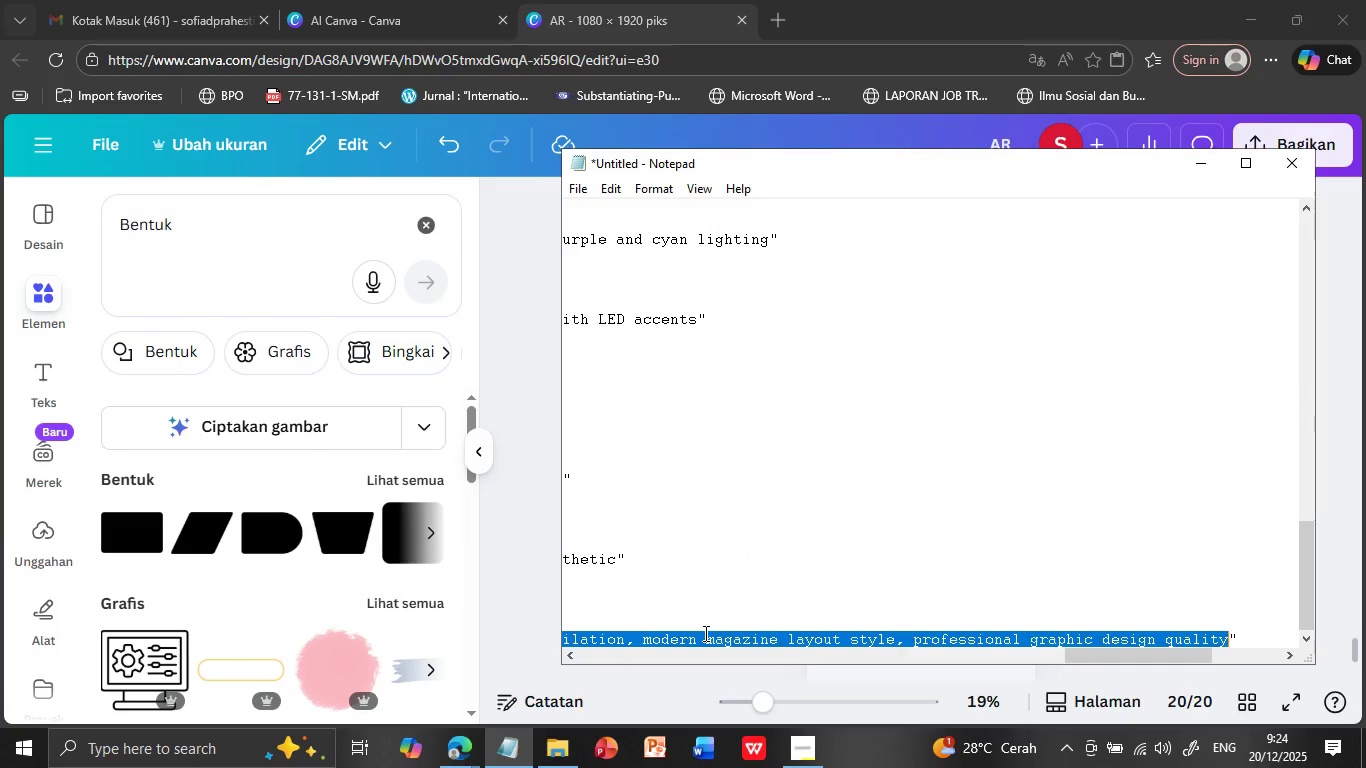 
key(Shift+ArrowRight)
 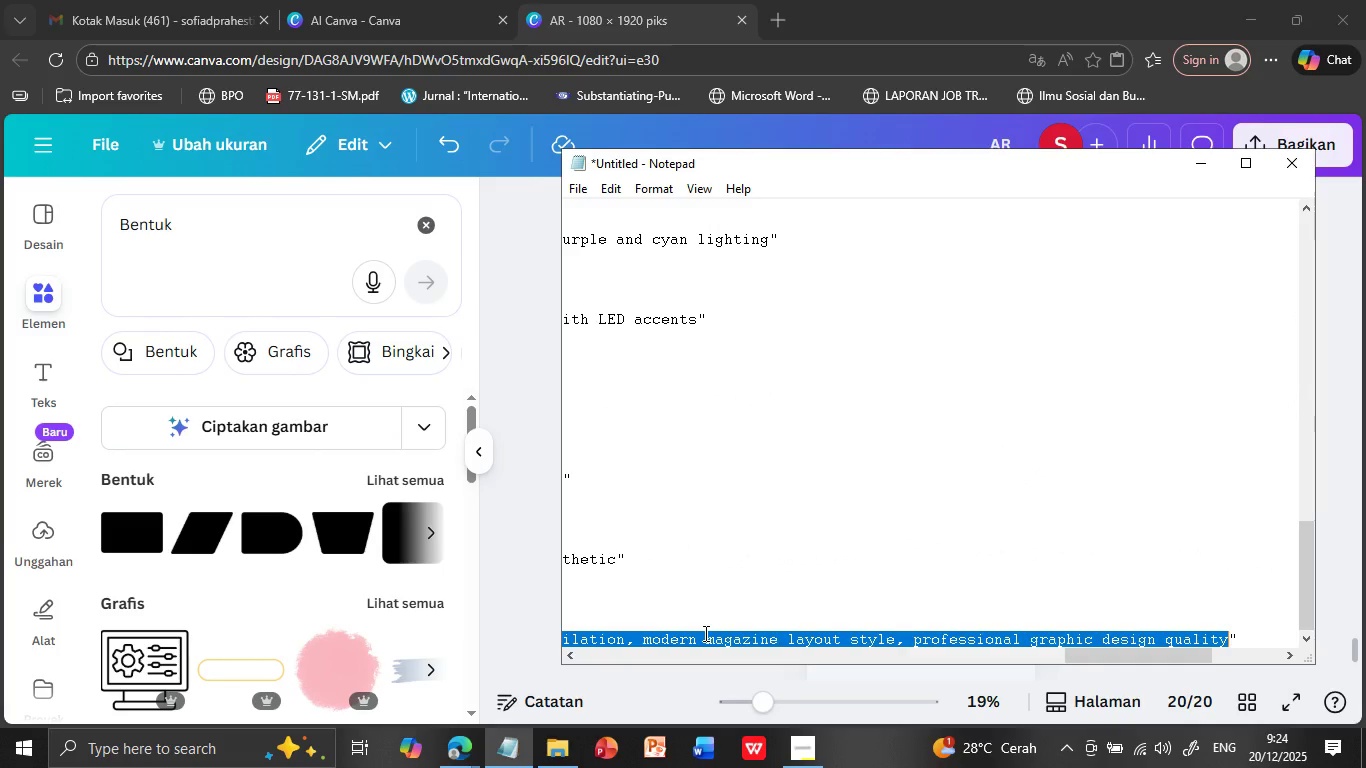 
key(Shift+ArrowRight)
 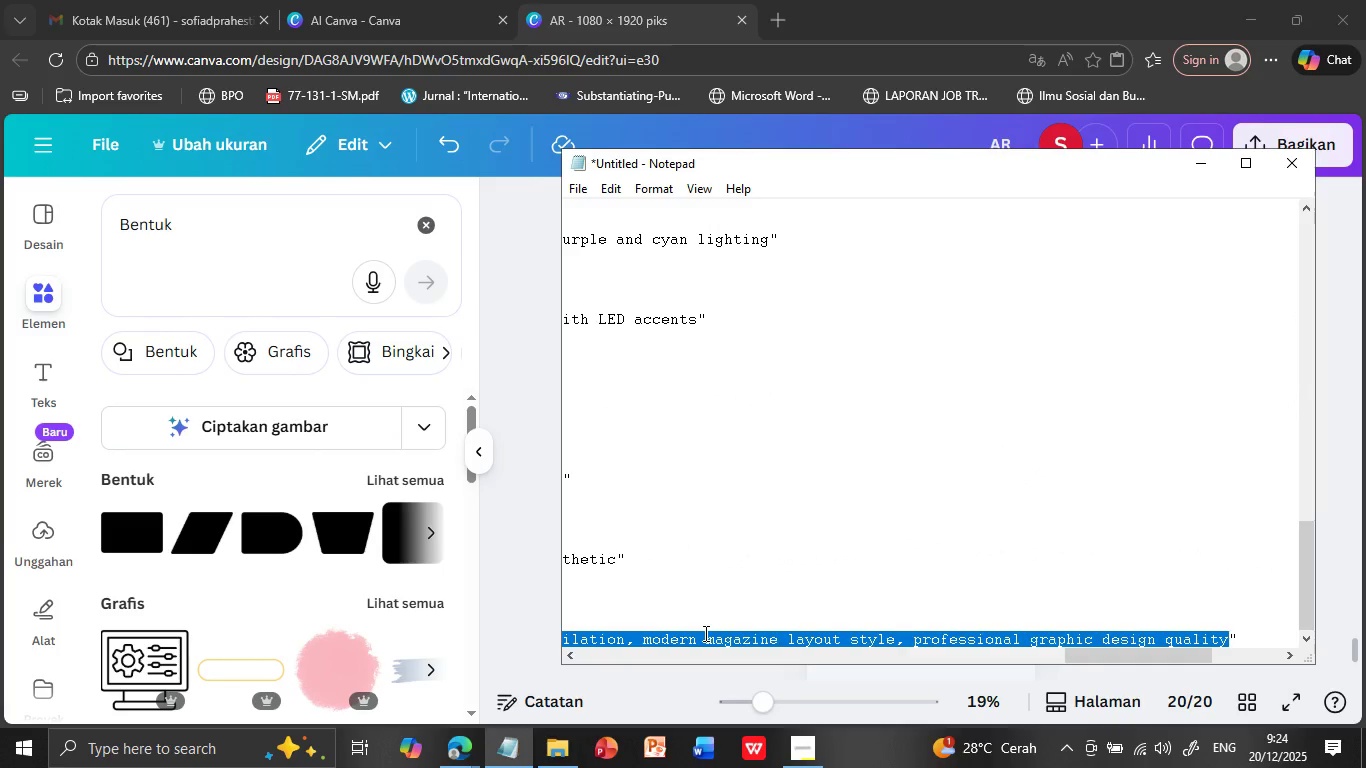 
key(Control+C)
 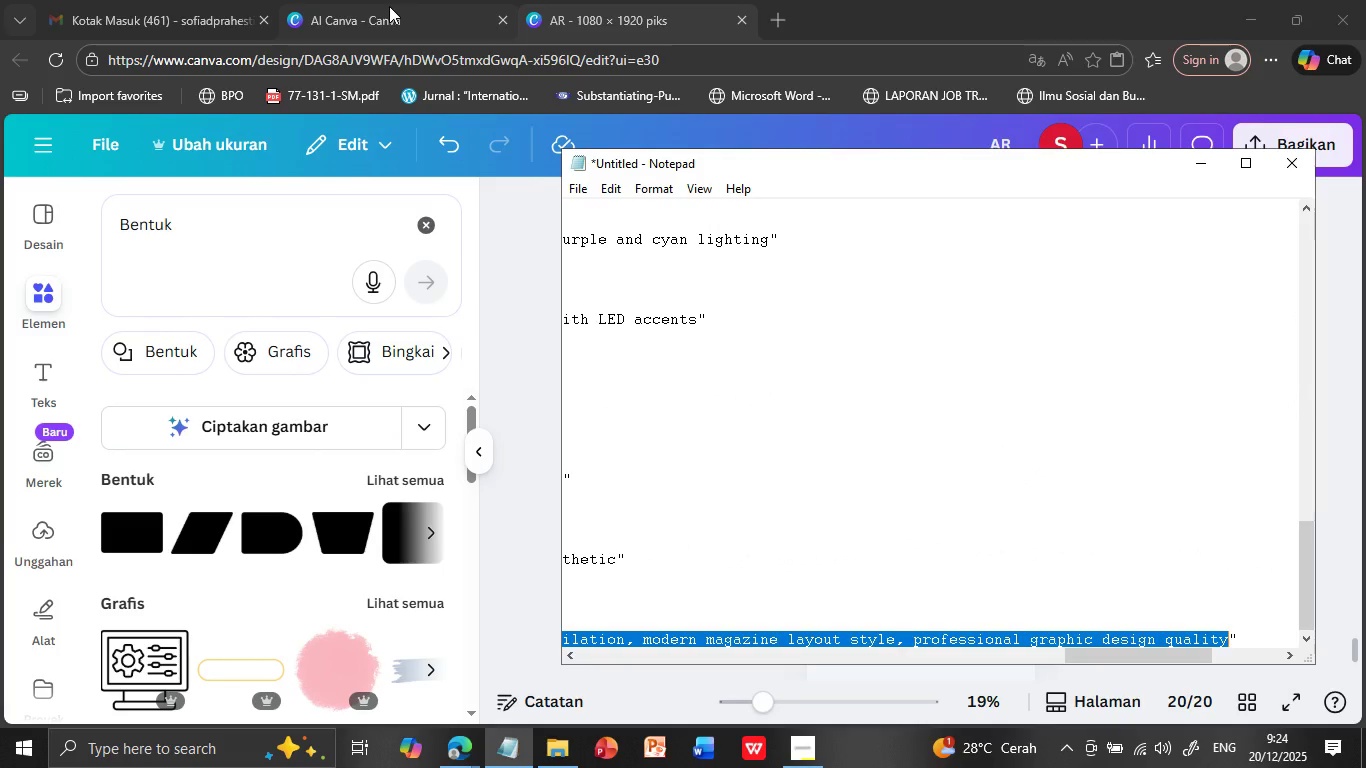 
left_click([389, 6])
 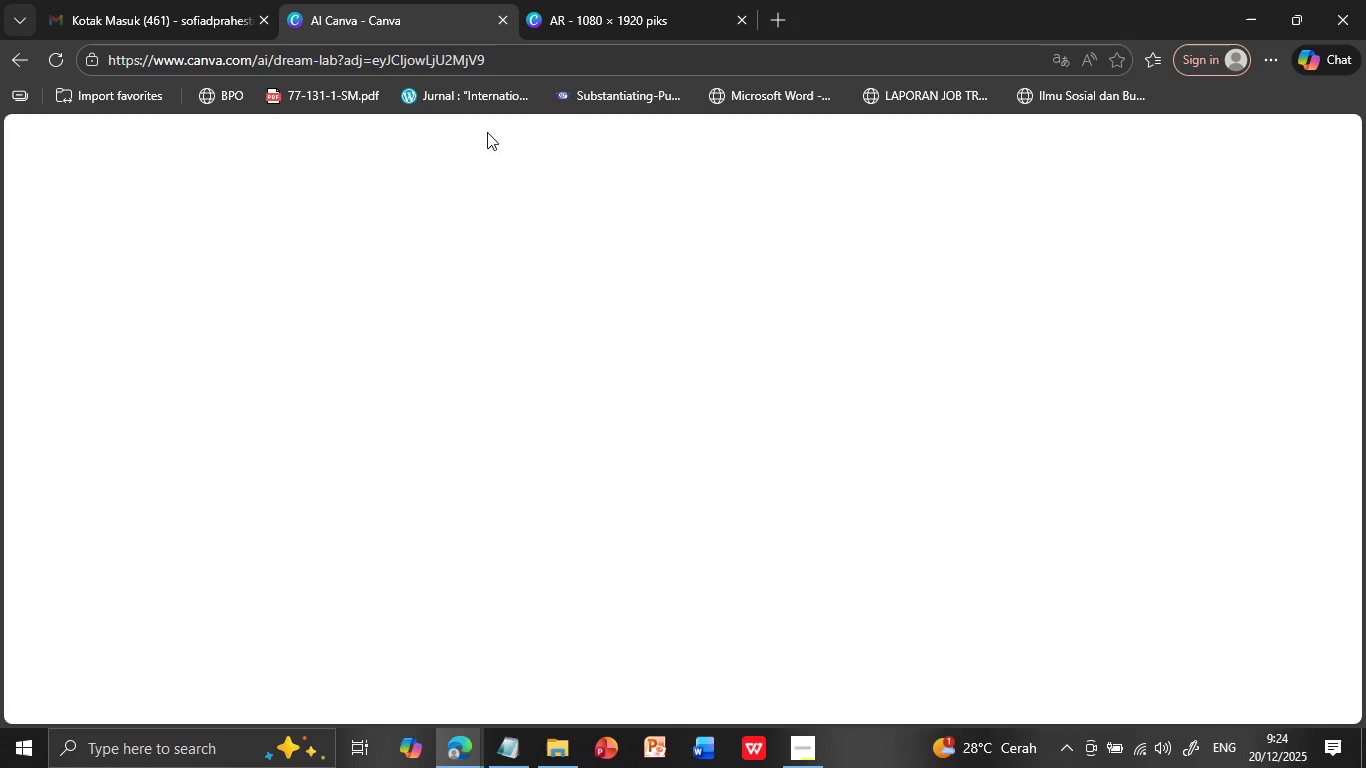 
scroll: coordinate [600, 423], scroll_direction: up, amount: 9.0
 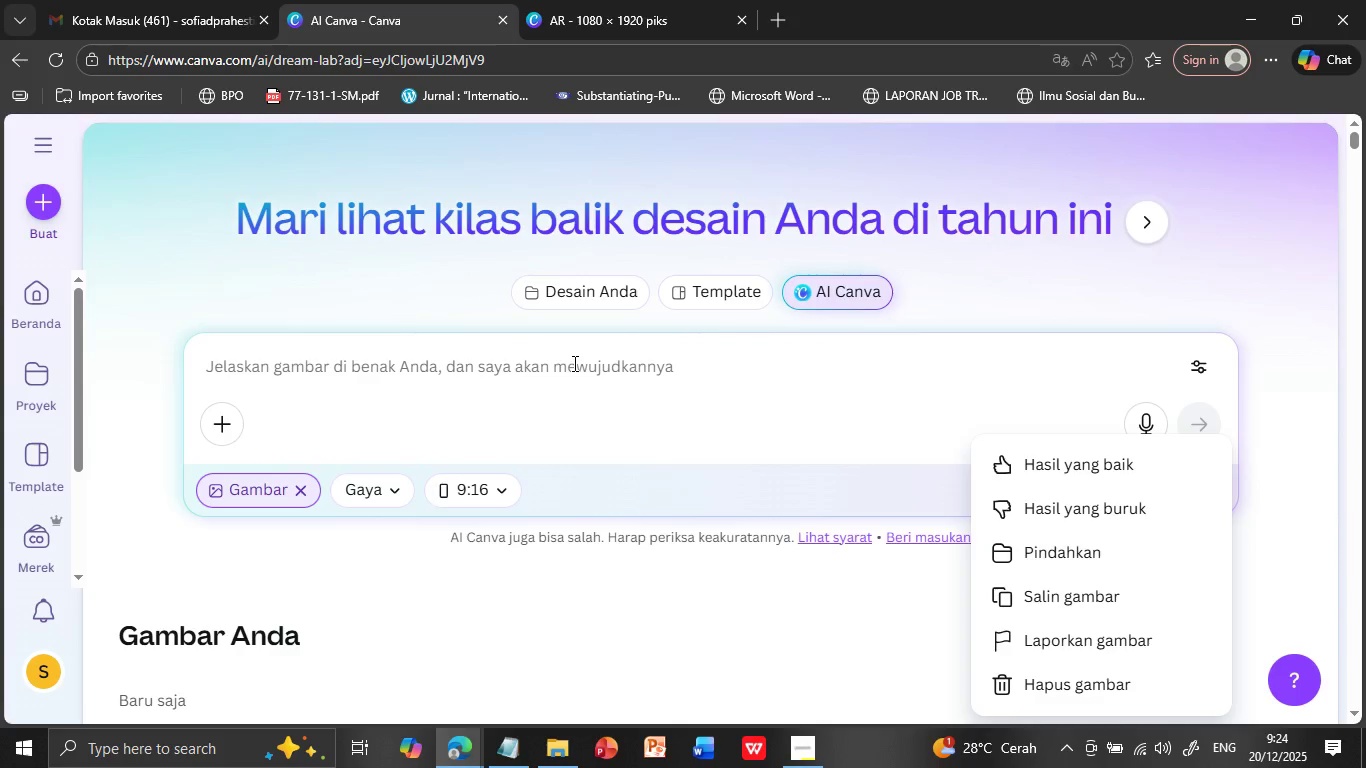 
left_click([573, 363])
 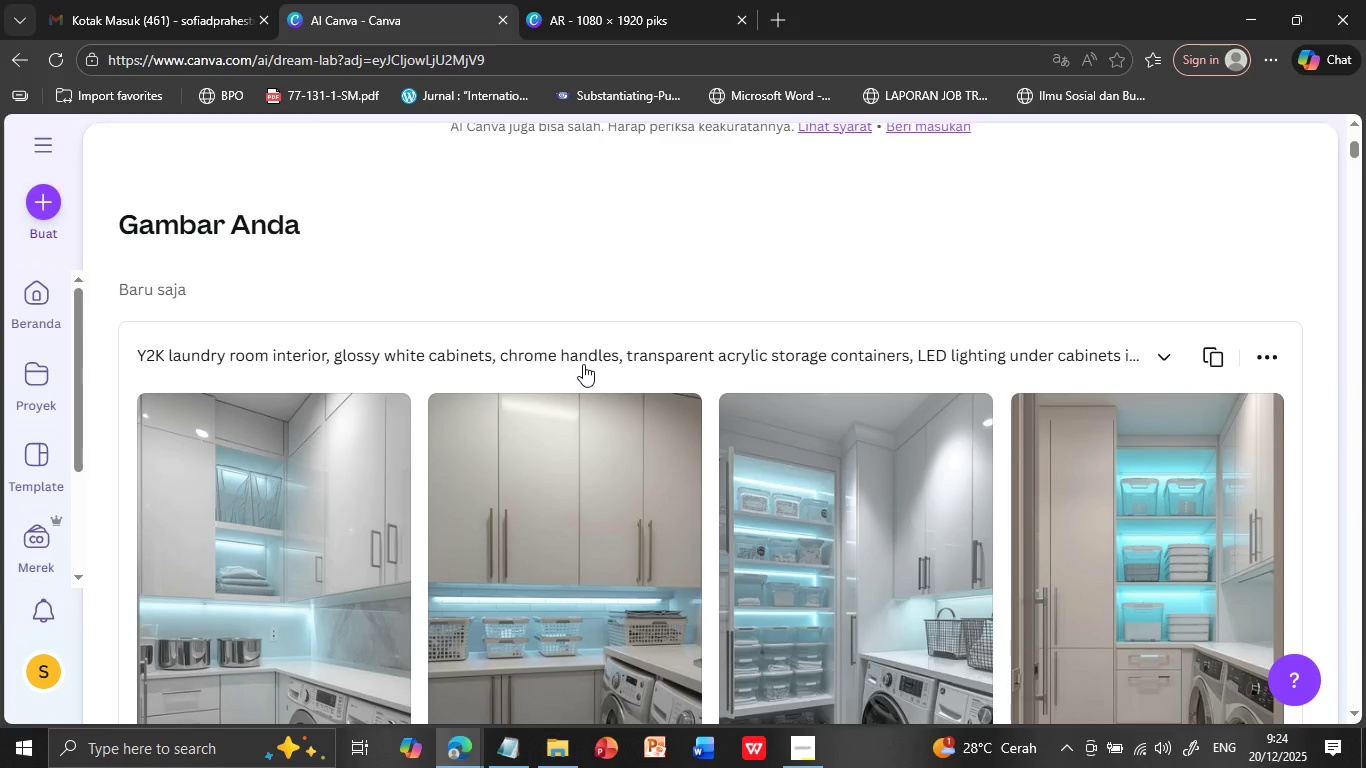 
key(Control+ControlLeft)
 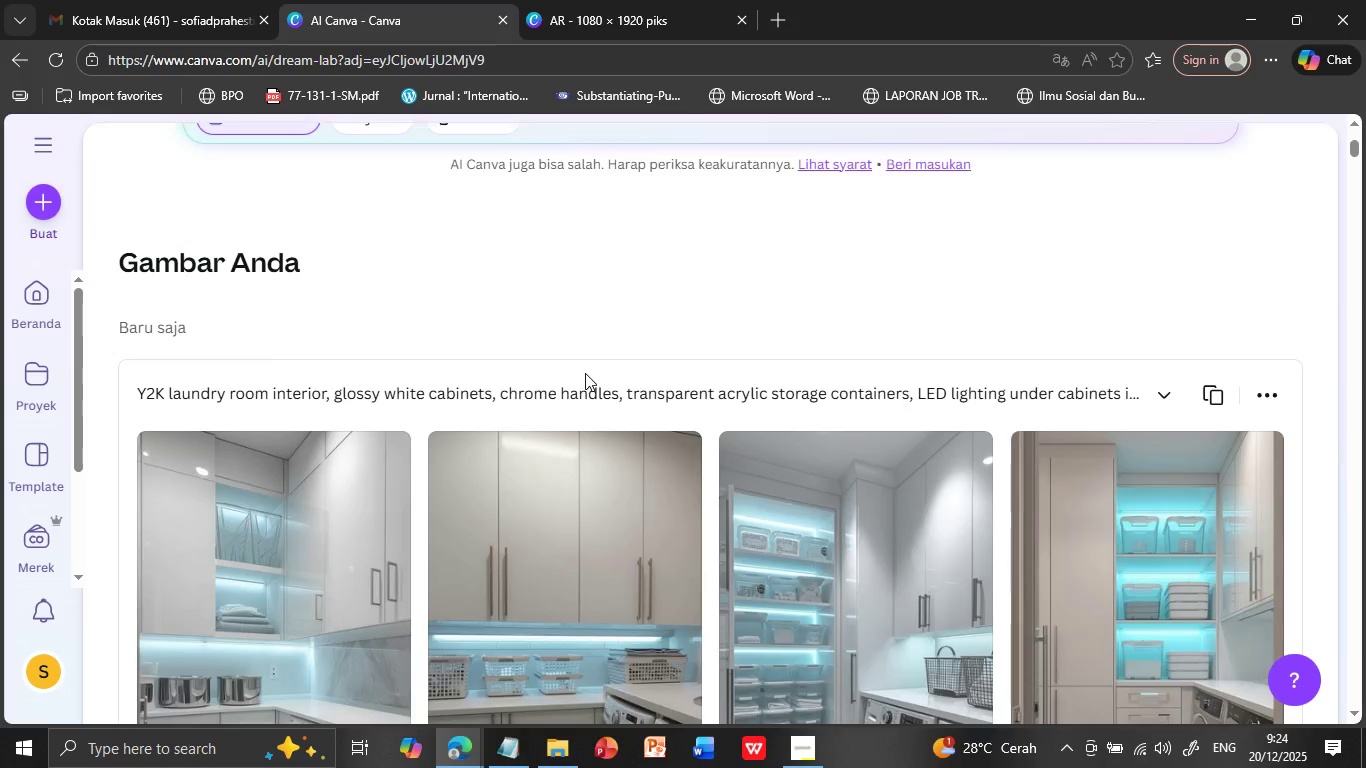 
scroll: coordinate [585, 373], scroll_direction: up, amount: 5.0
 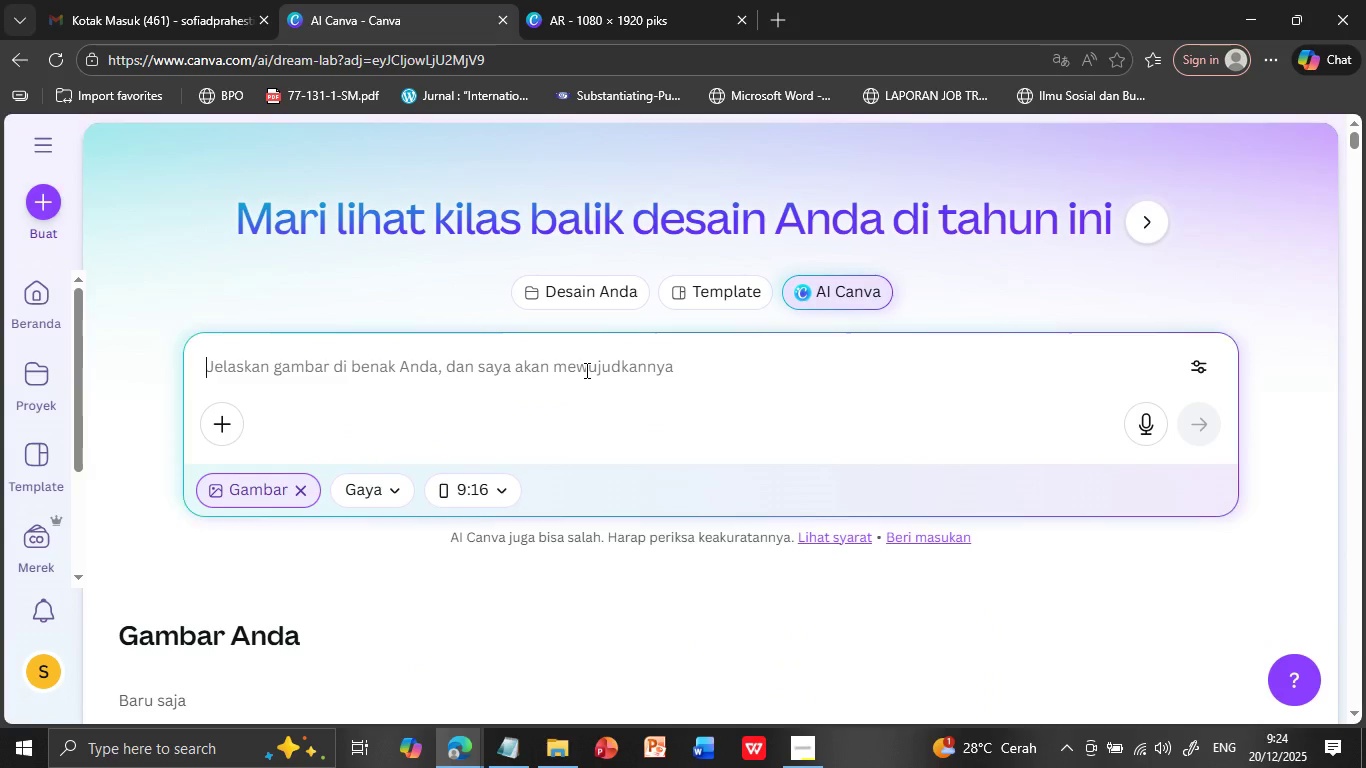 
left_click([585, 370])
 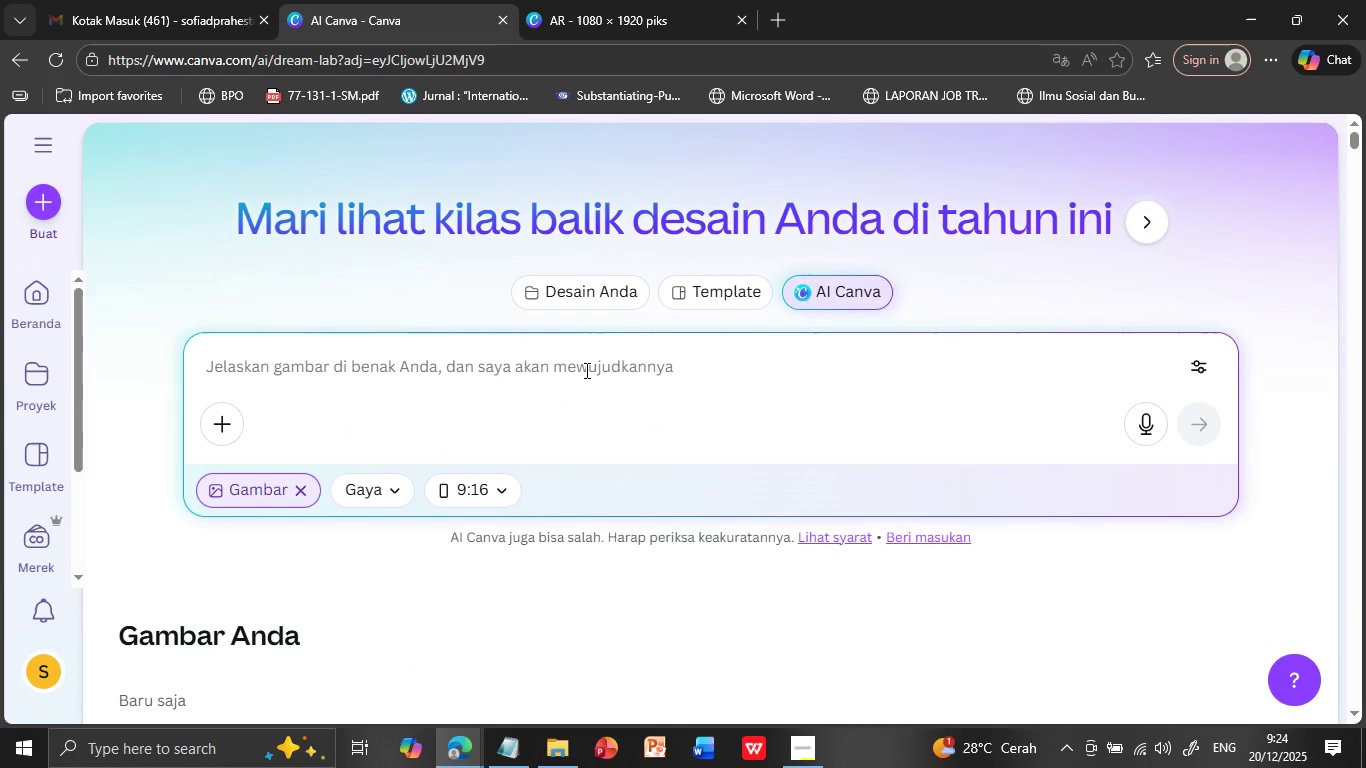 
key(Control+V)
 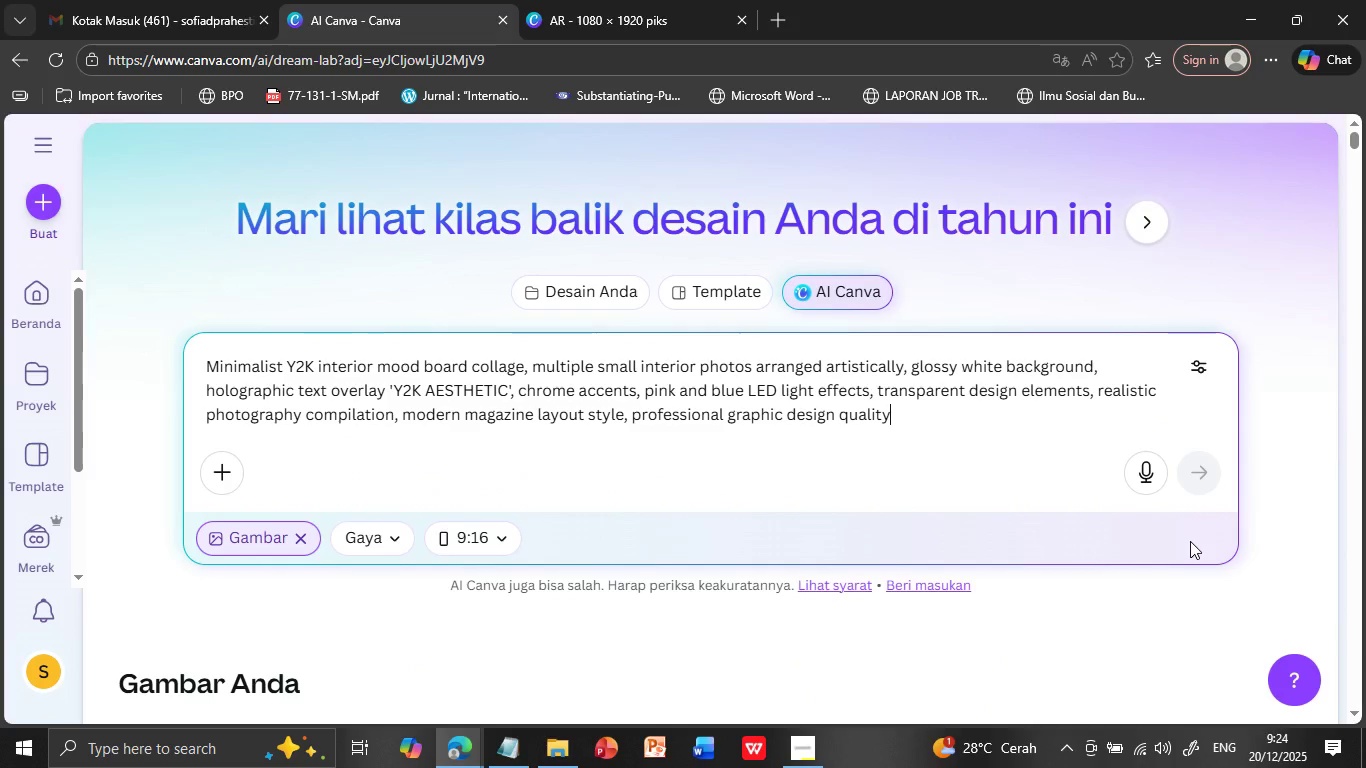 
wait(5.06)
 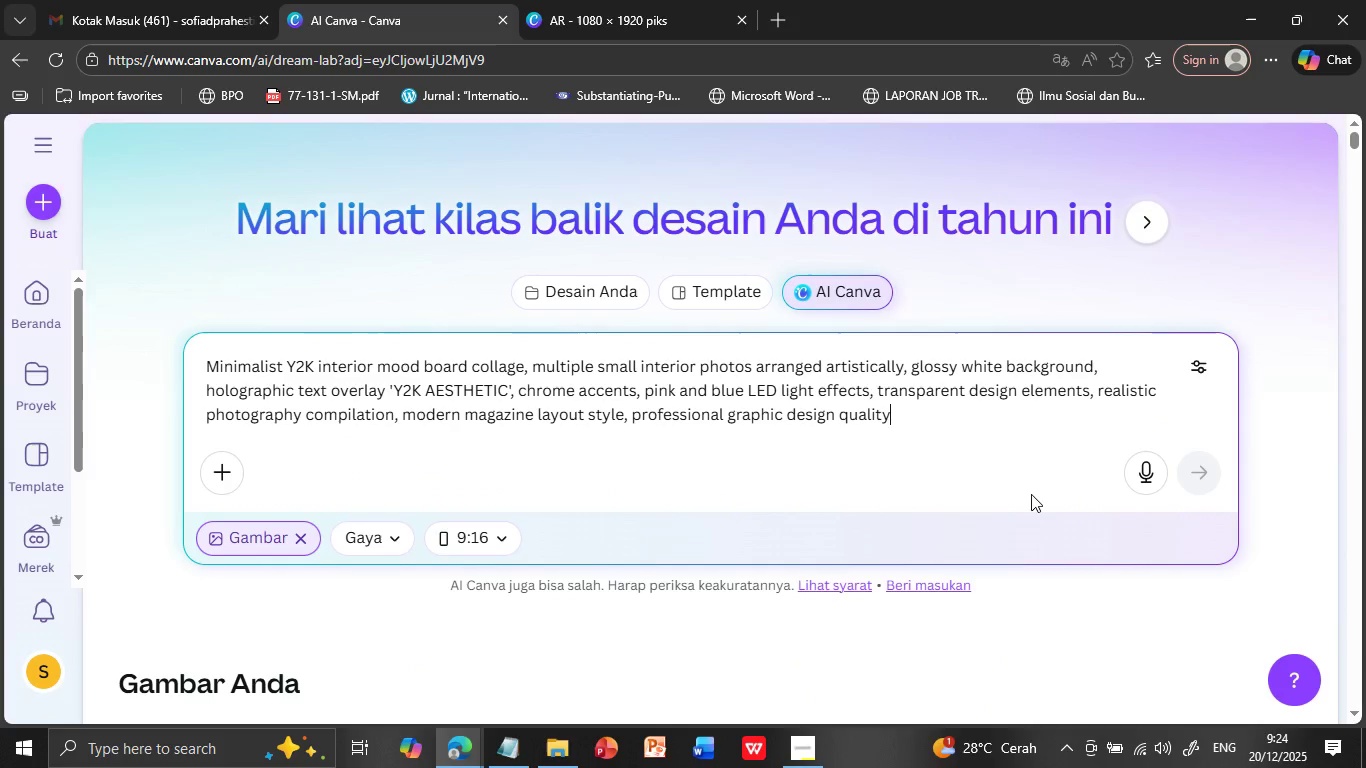 
left_click([1199, 468])
 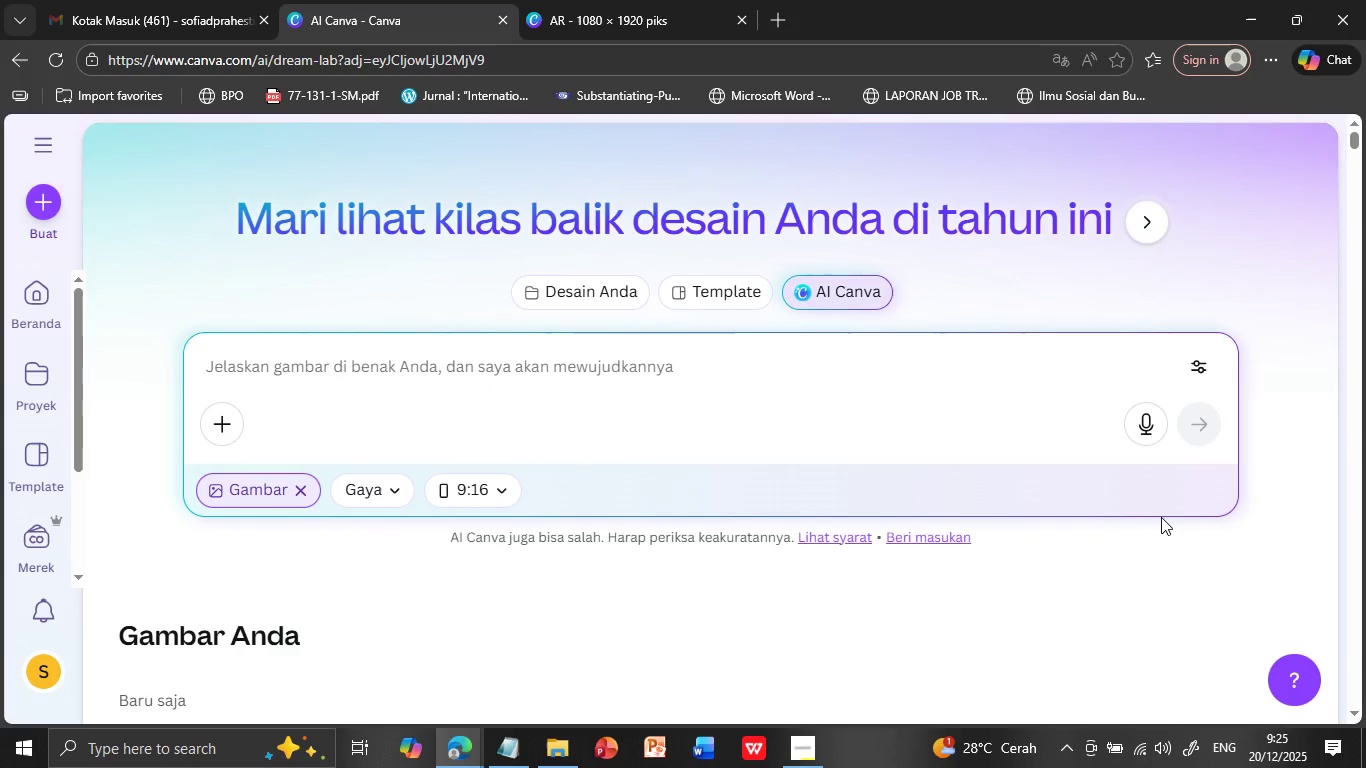 
scroll: coordinate [700, 587], scroll_direction: down, amount: 6.0
 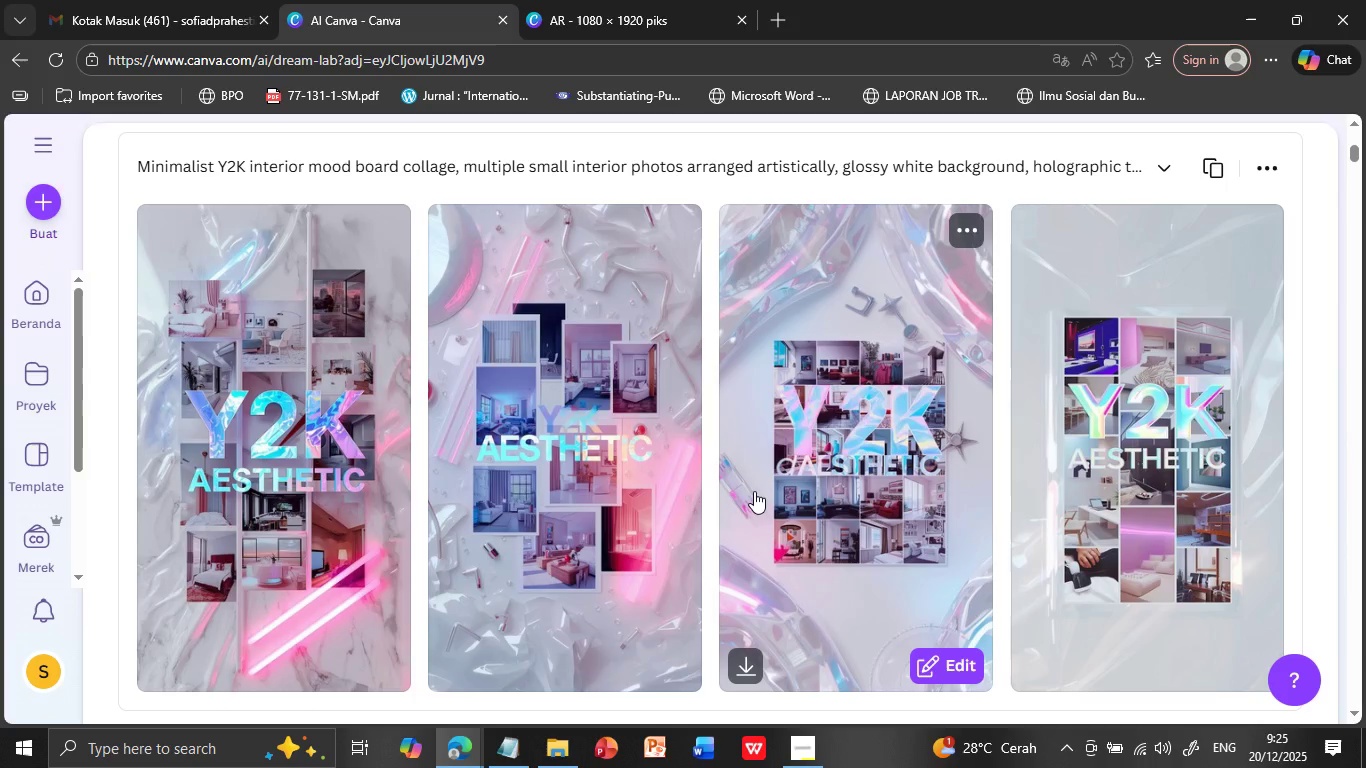 
wait(23.06)
 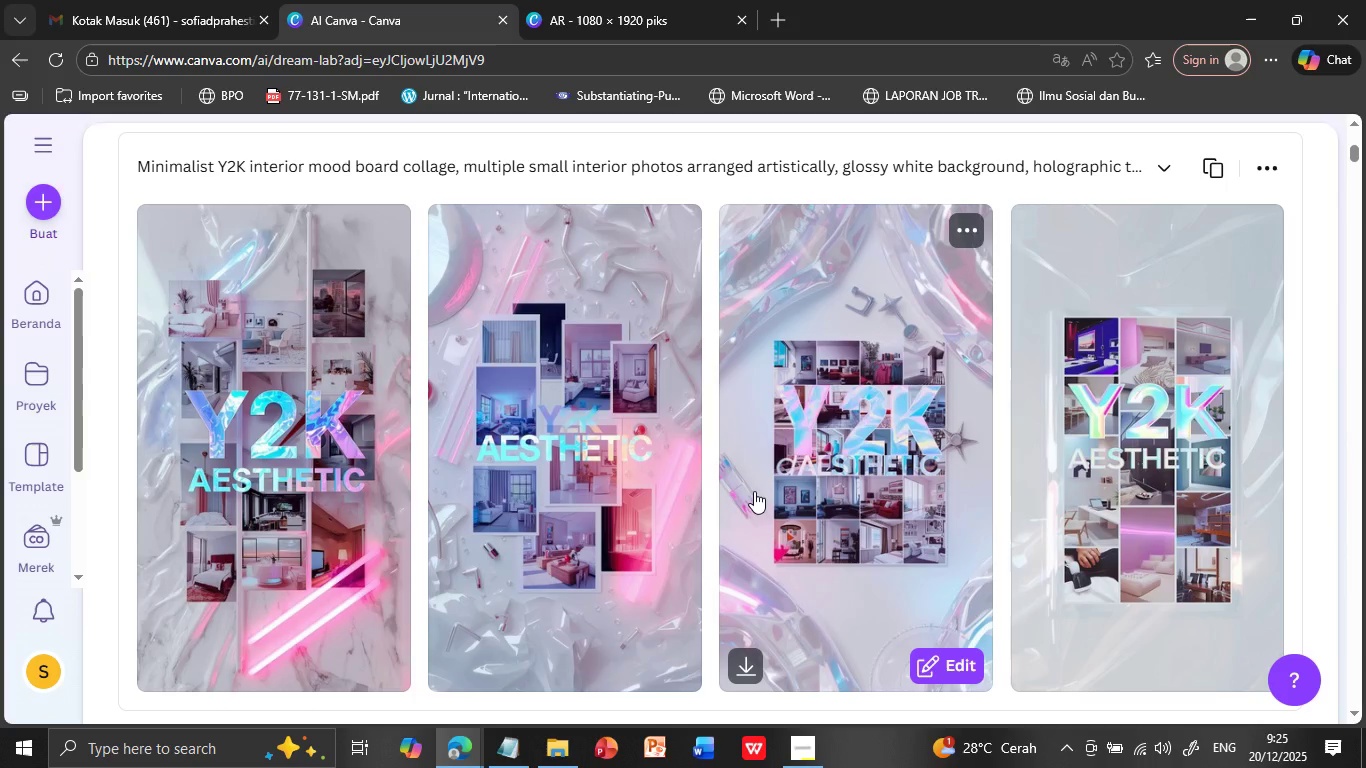 
left_click([979, 164])
 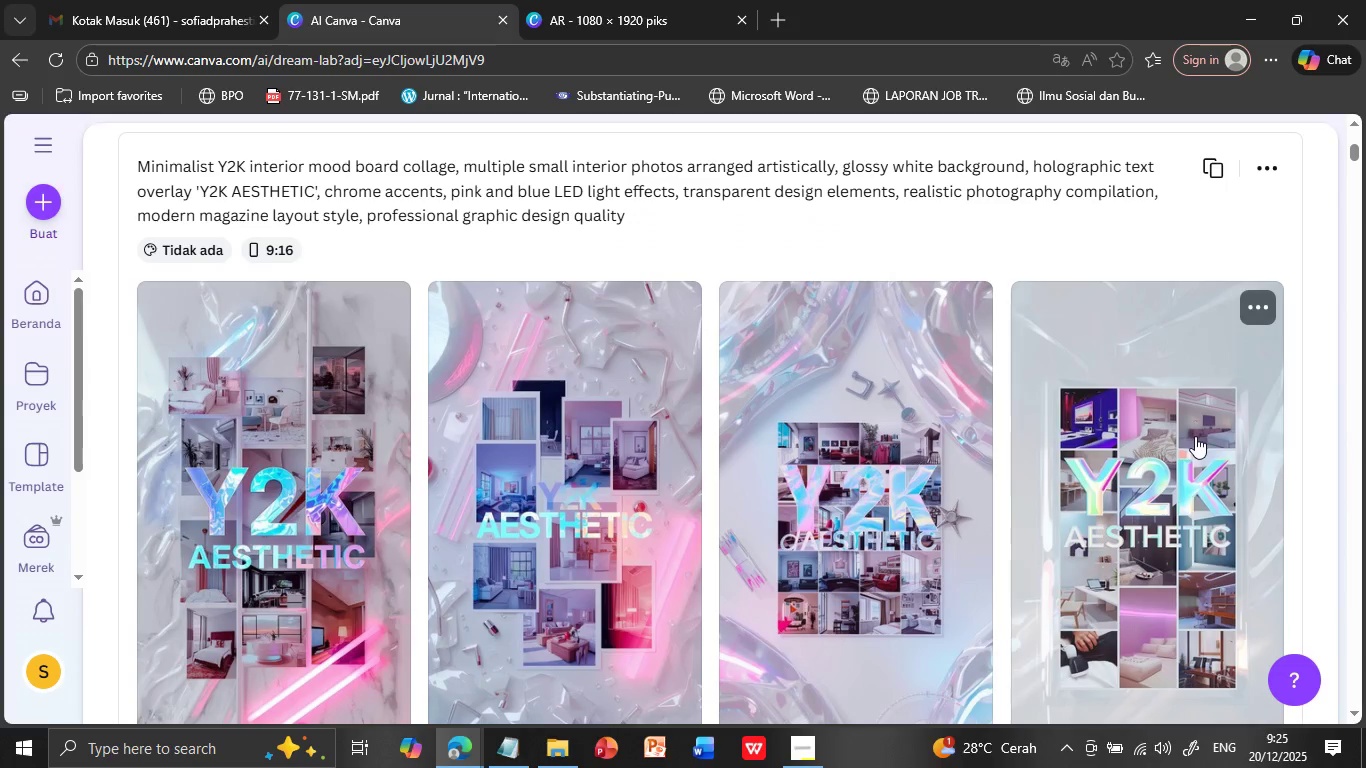 
wait(9.45)
 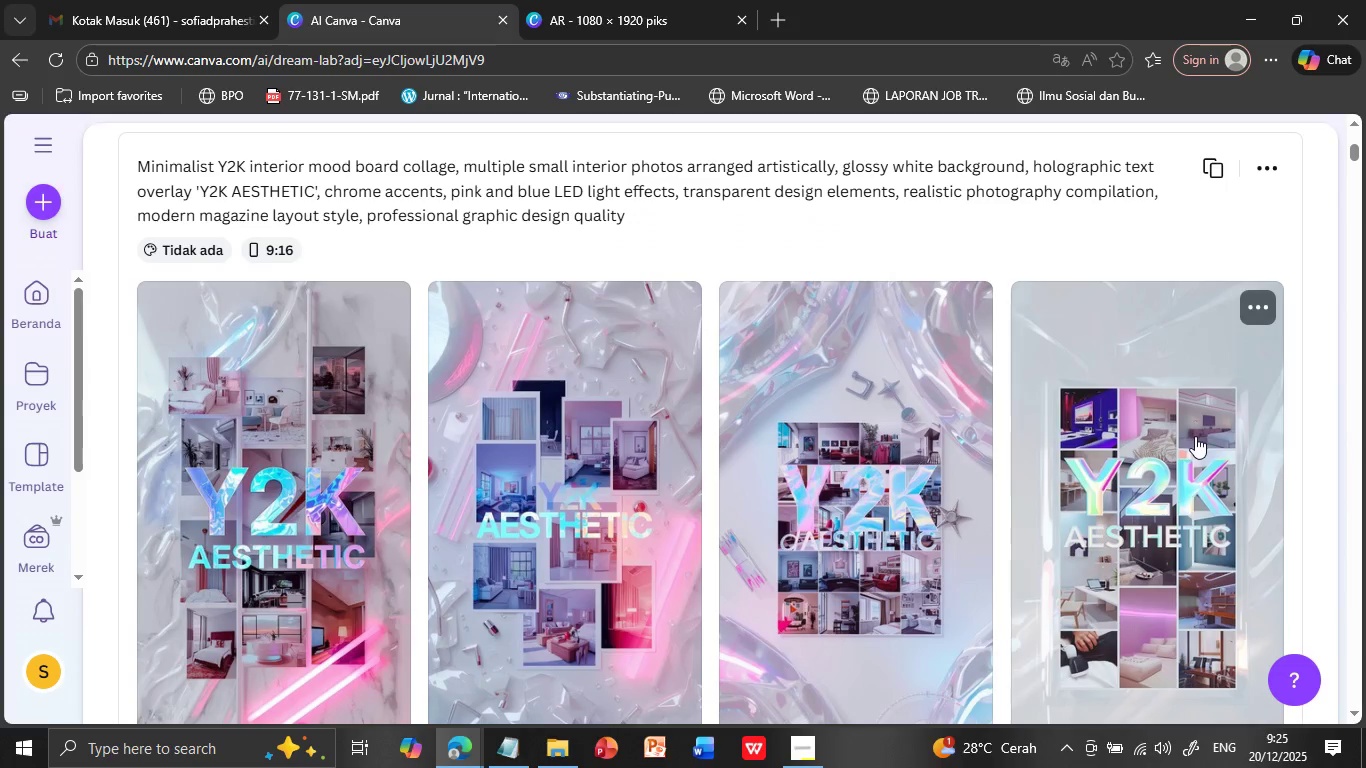 
scroll: coordinate [1183, 303], scroll_direction: up, amount: 5.0
 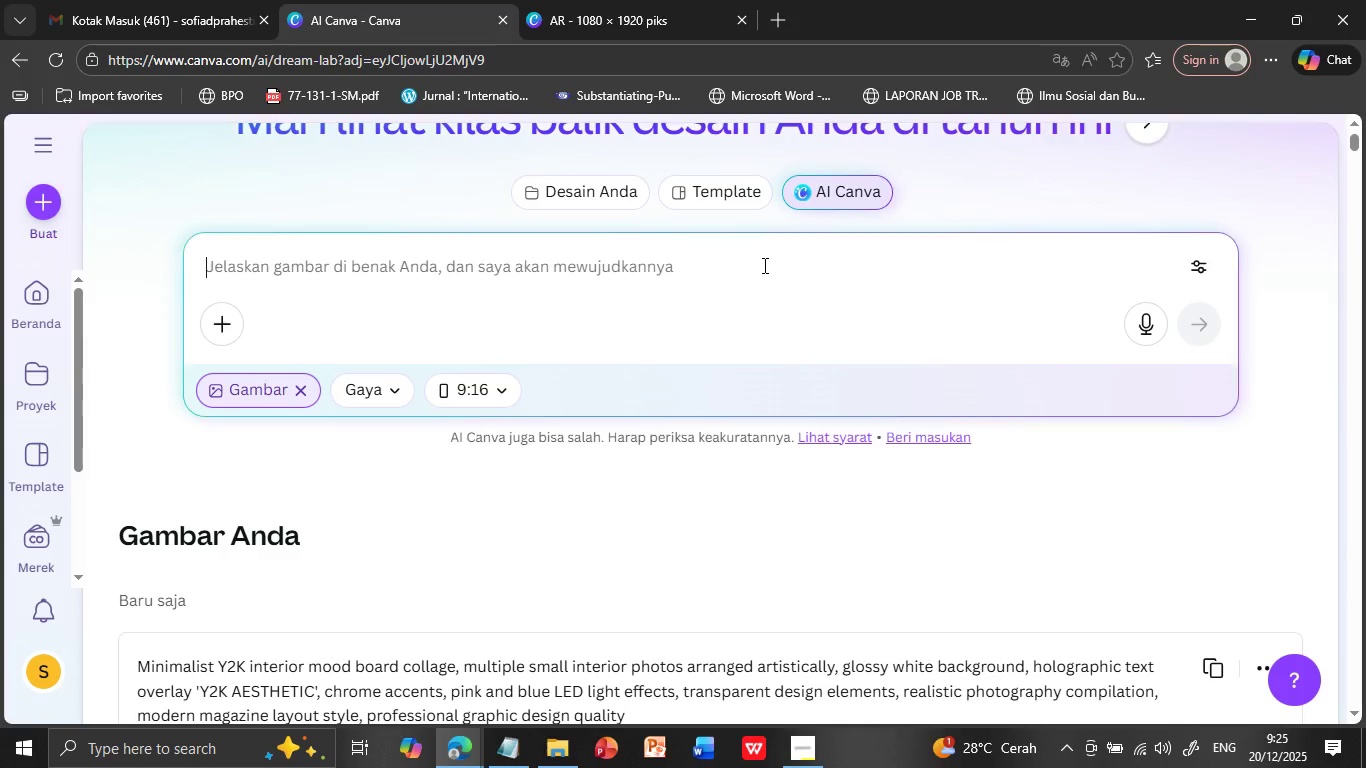 
left_click([763, 265])
 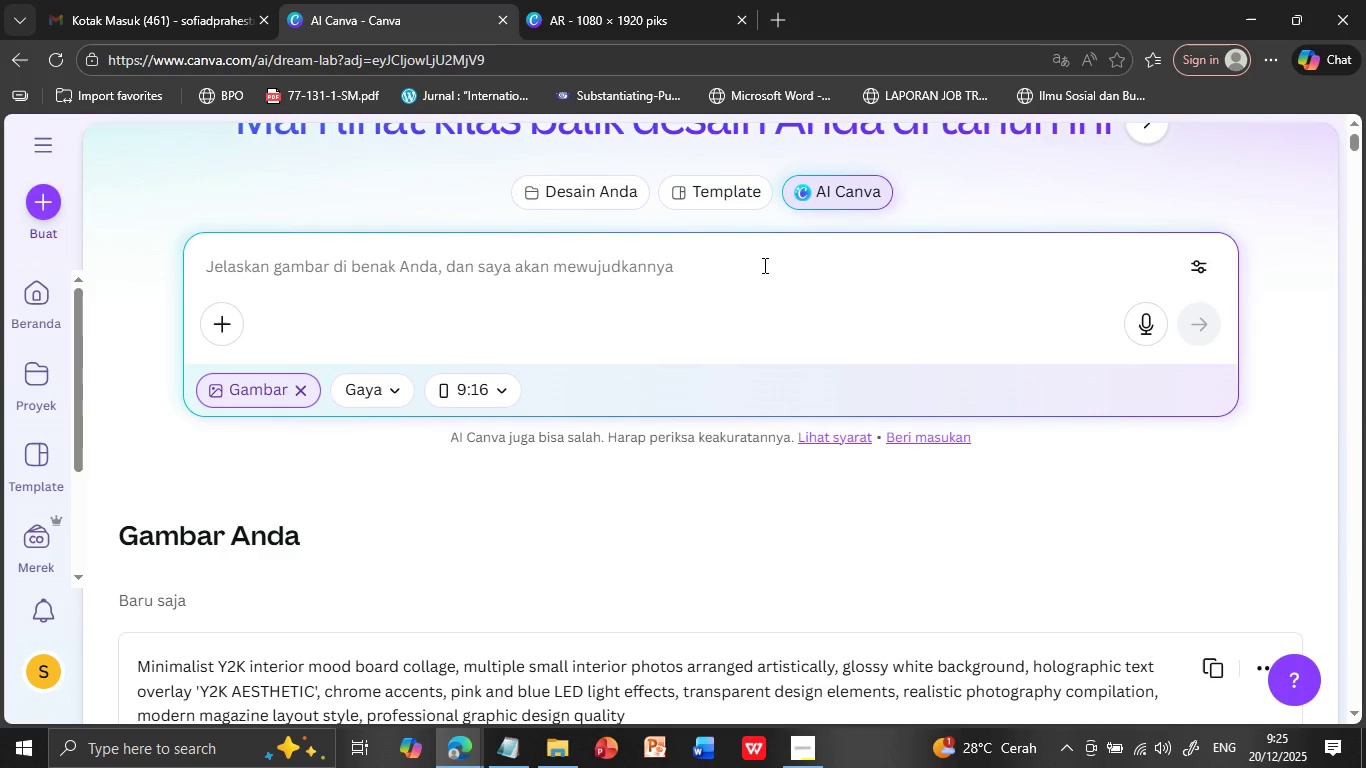 
key(Control+V)
 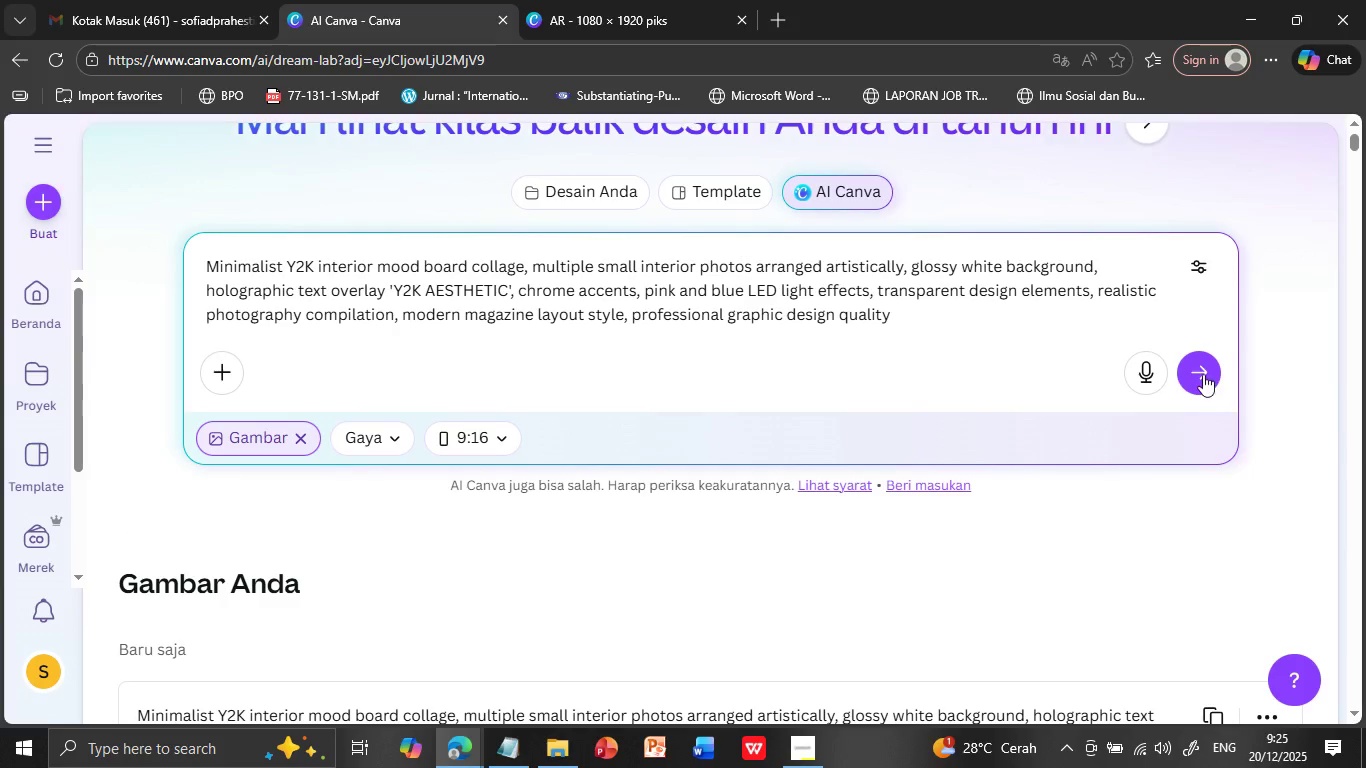 
left_click([1202, 373])
 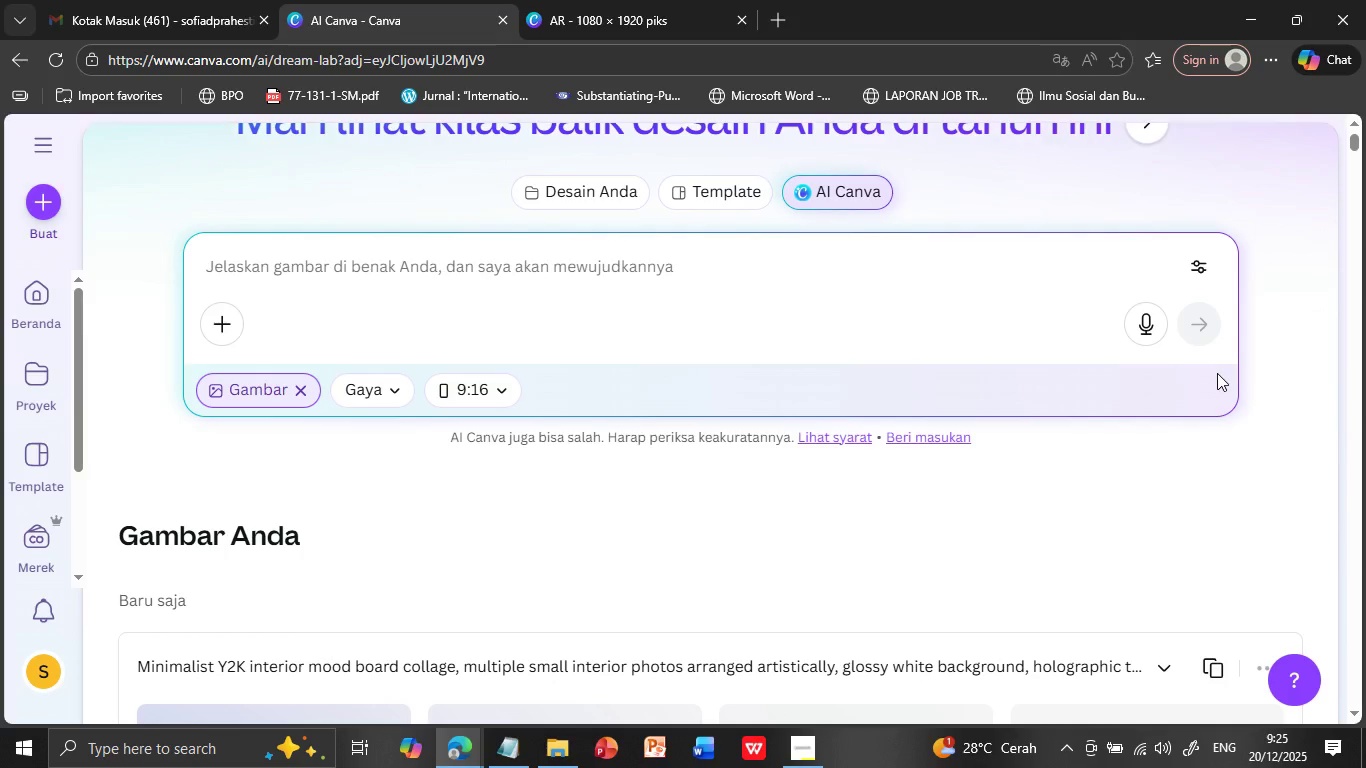 
scroll: coordinate [1047, 452], scroll_direction: down, amount: 5.0
 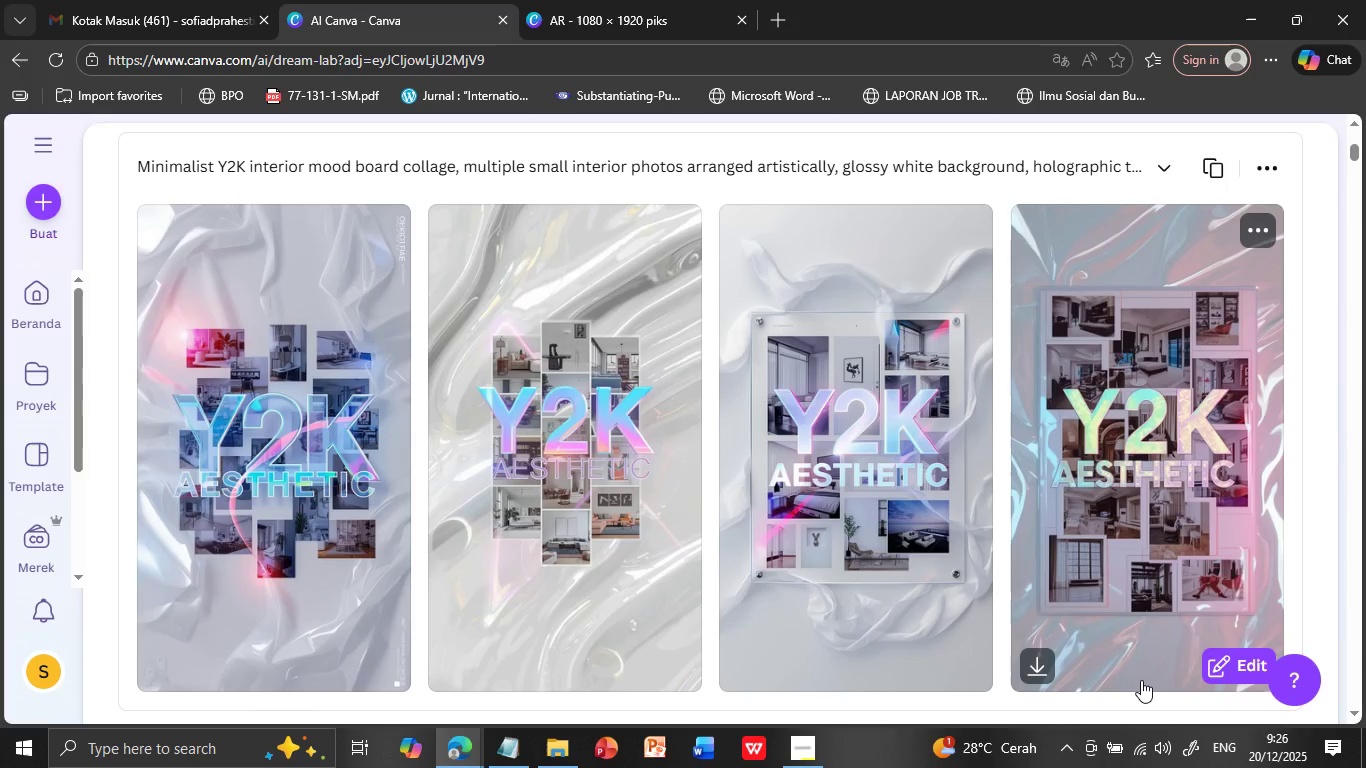 
wait(31.98)
 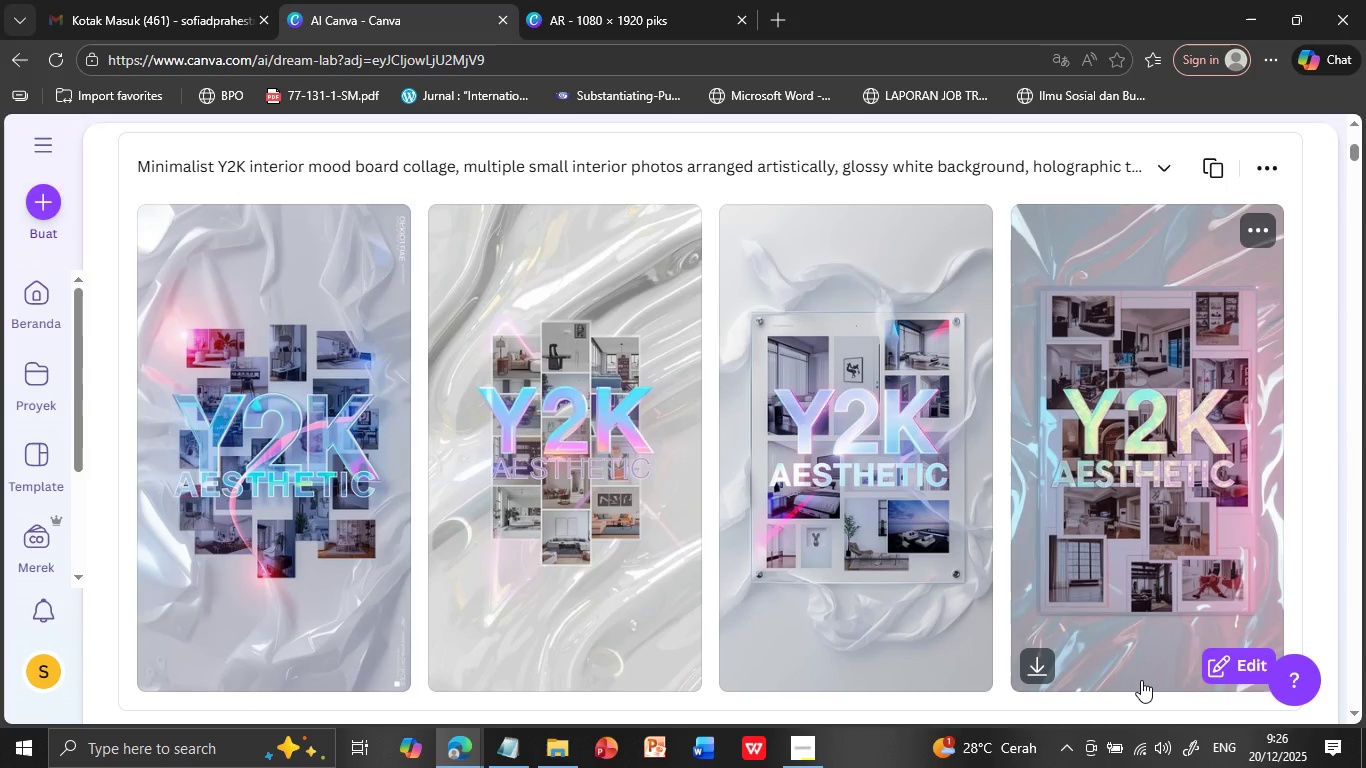 
scroll: coordinate [1141, 681], scroll_direction: up, amount: 4.0
 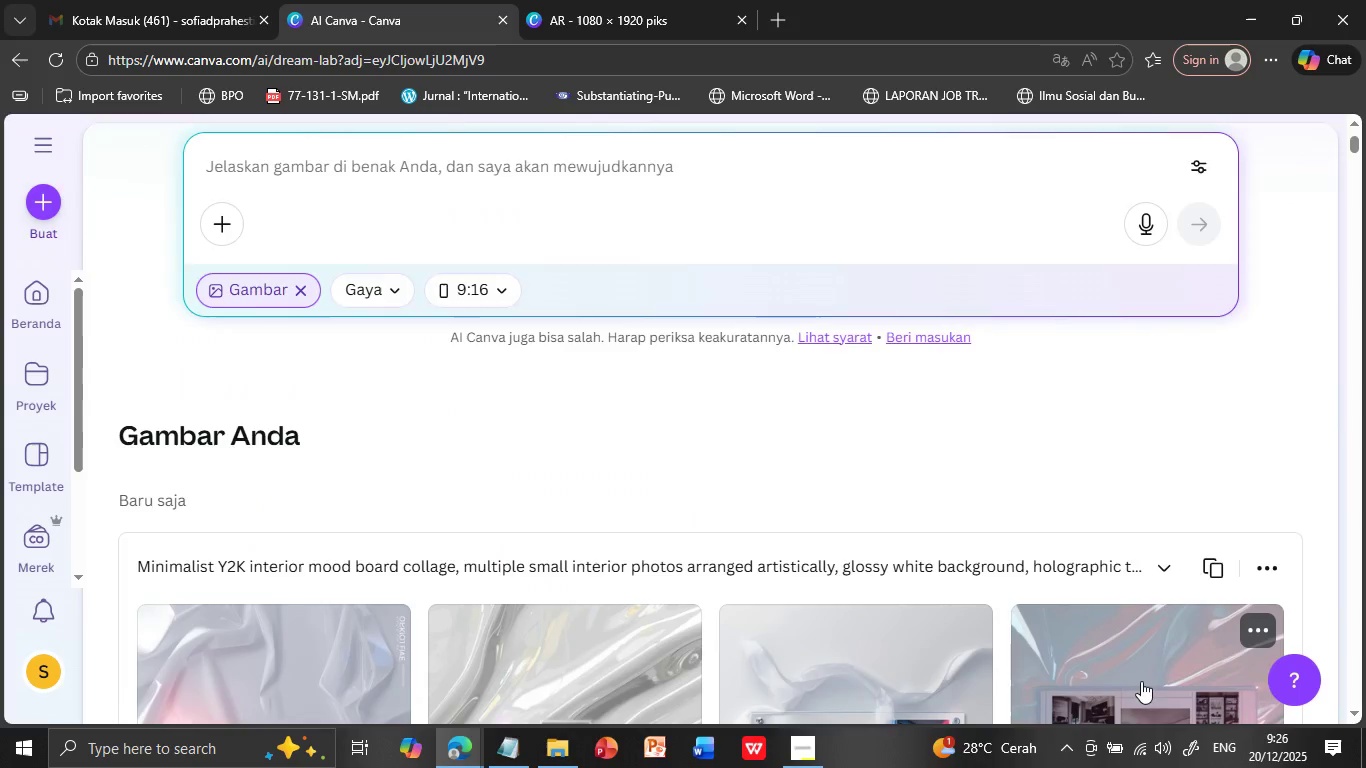 
scroll: coordinate [1141, 681], scroll_direction: down, amount: 4.0
 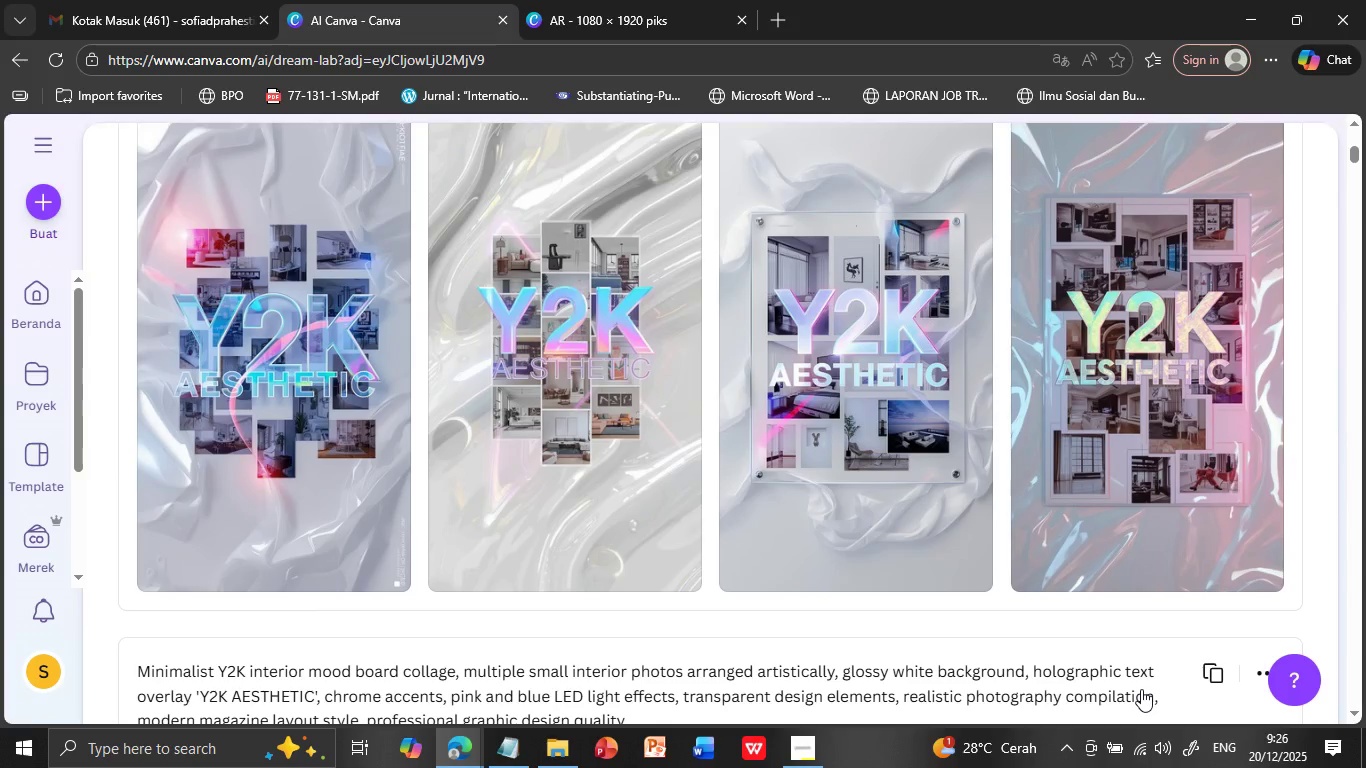 
wait(15.46)
 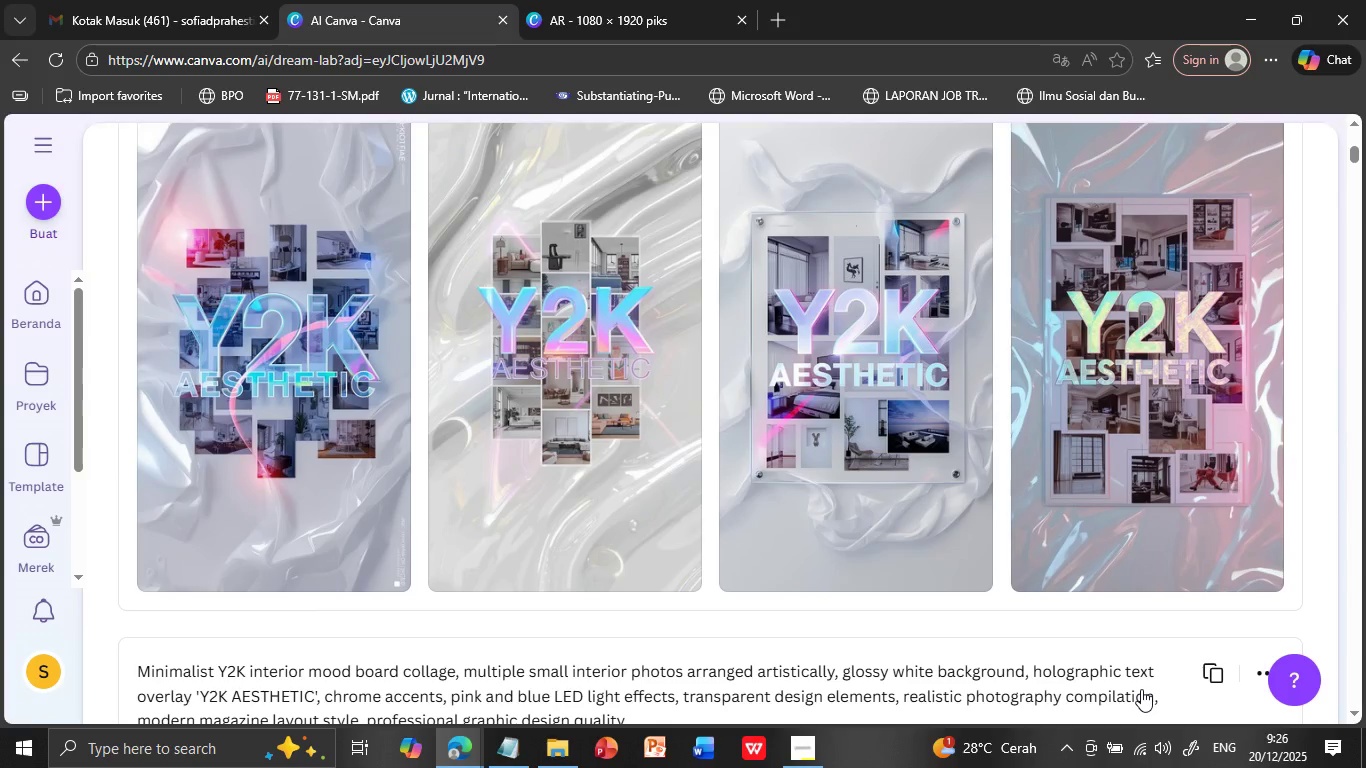 
scroll: coordinate [652, 349], scroll_direction: up, amount: 1.0
 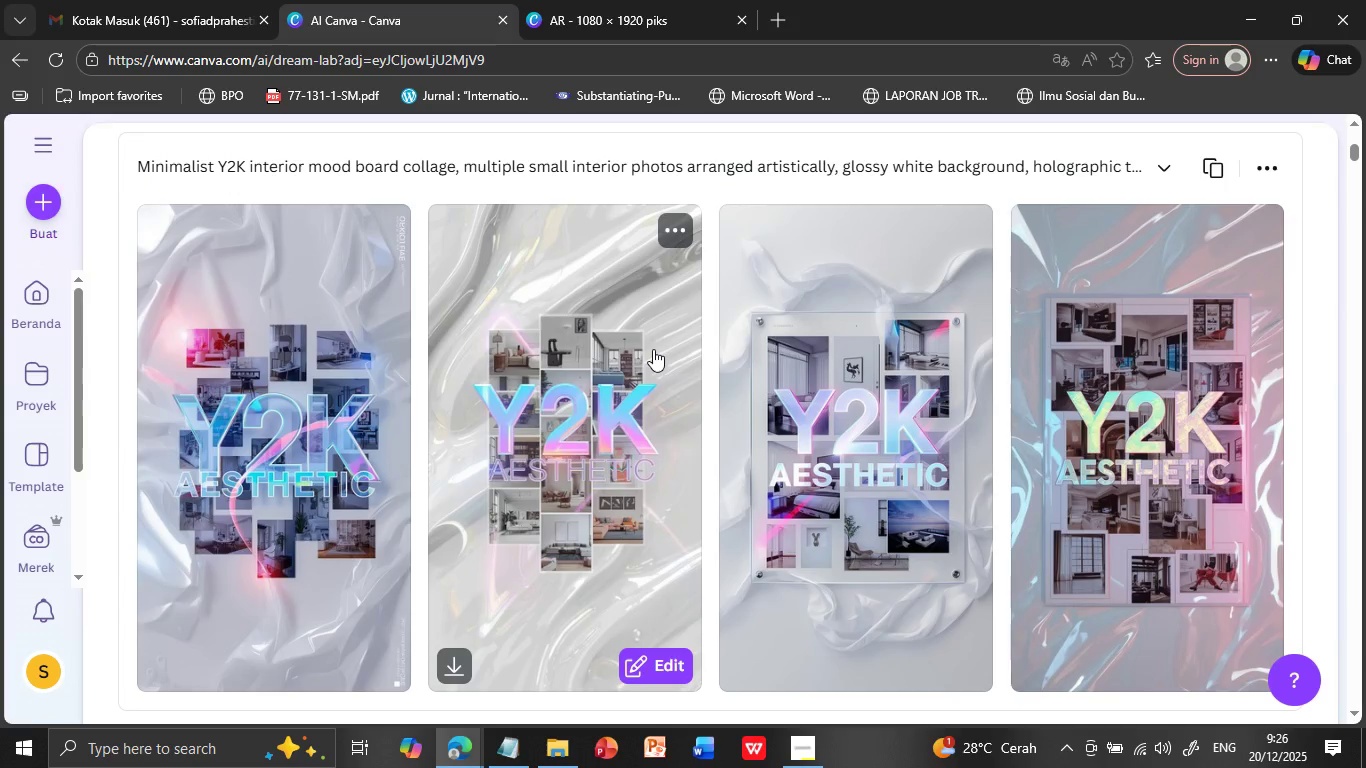 
wait(8.29)
 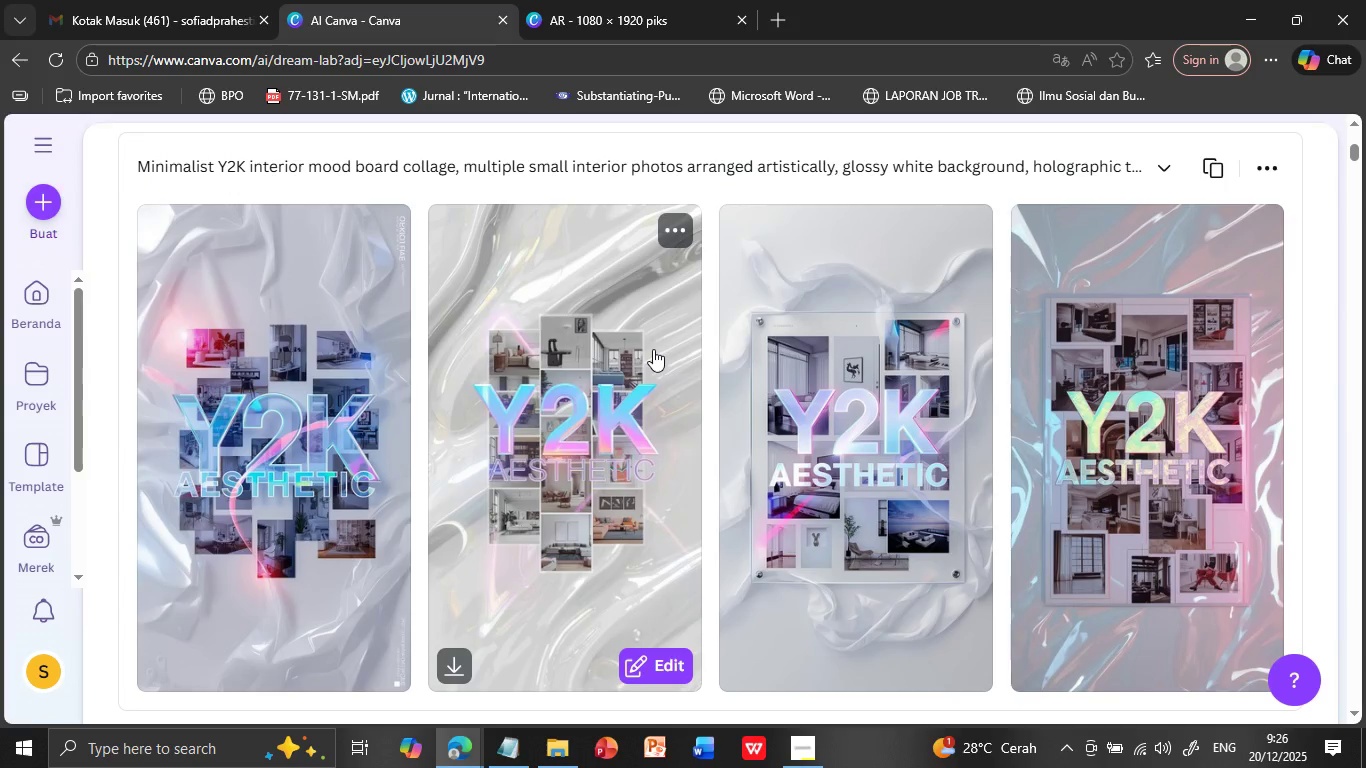 
scroll: coordinate [995, 499], scroll_direction: down, amount: 7.0
 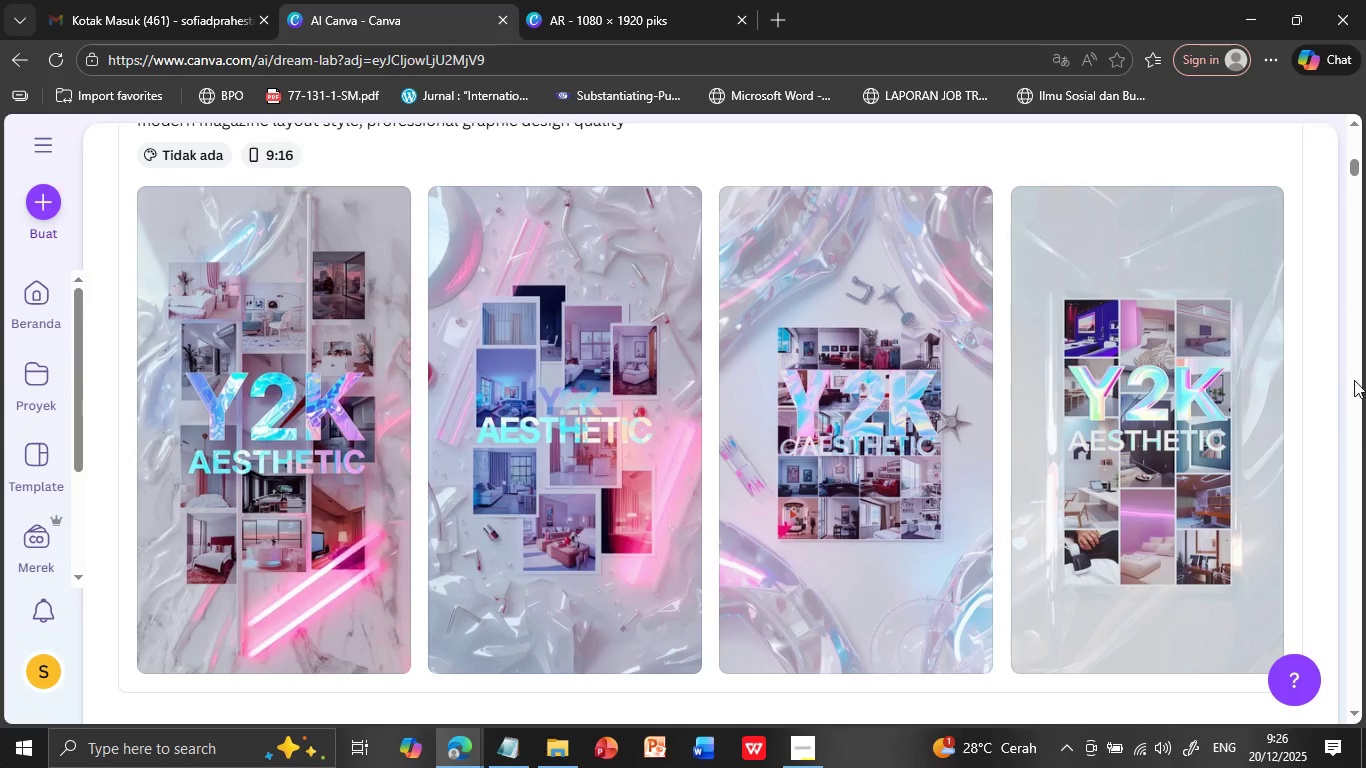 
mouse_move([1251, 321])
 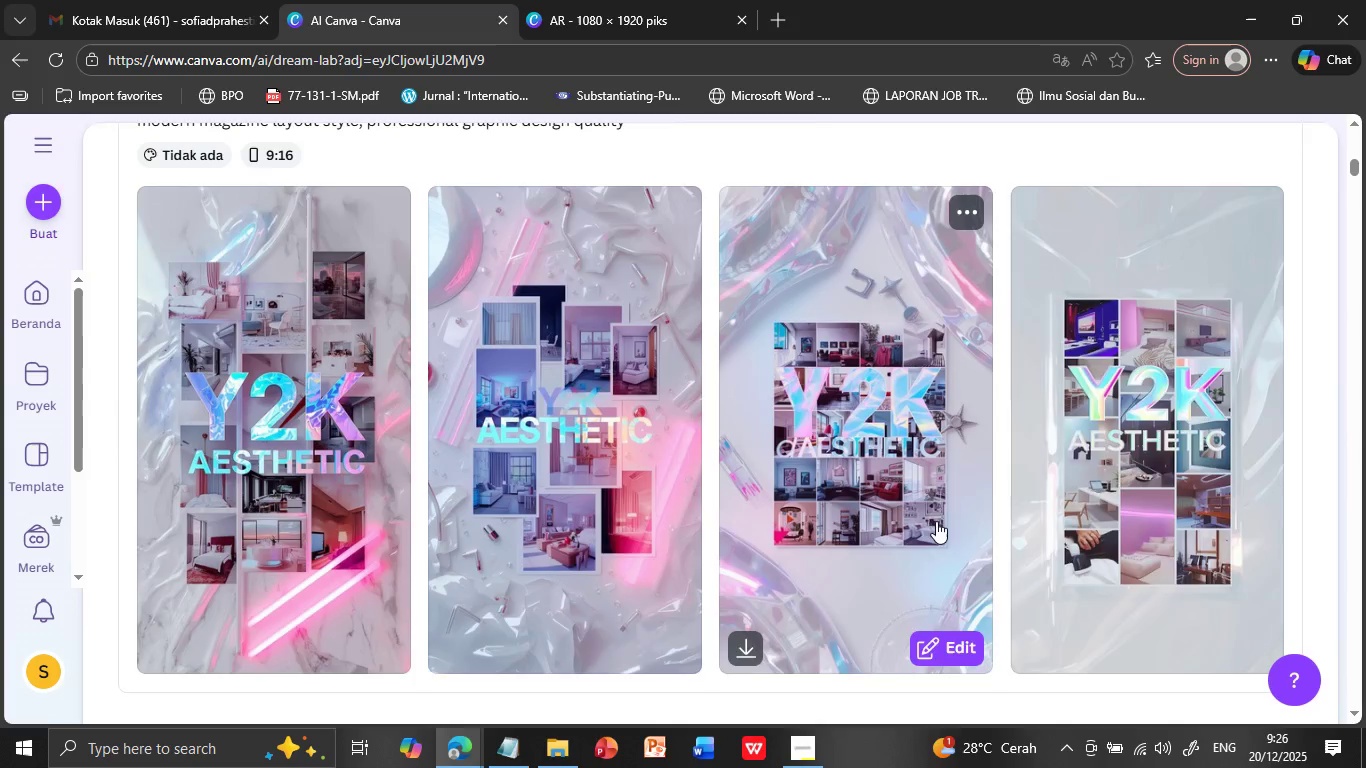 
scroll: coordinate [936, 521], scroll_direction: up, amount: 4.0
 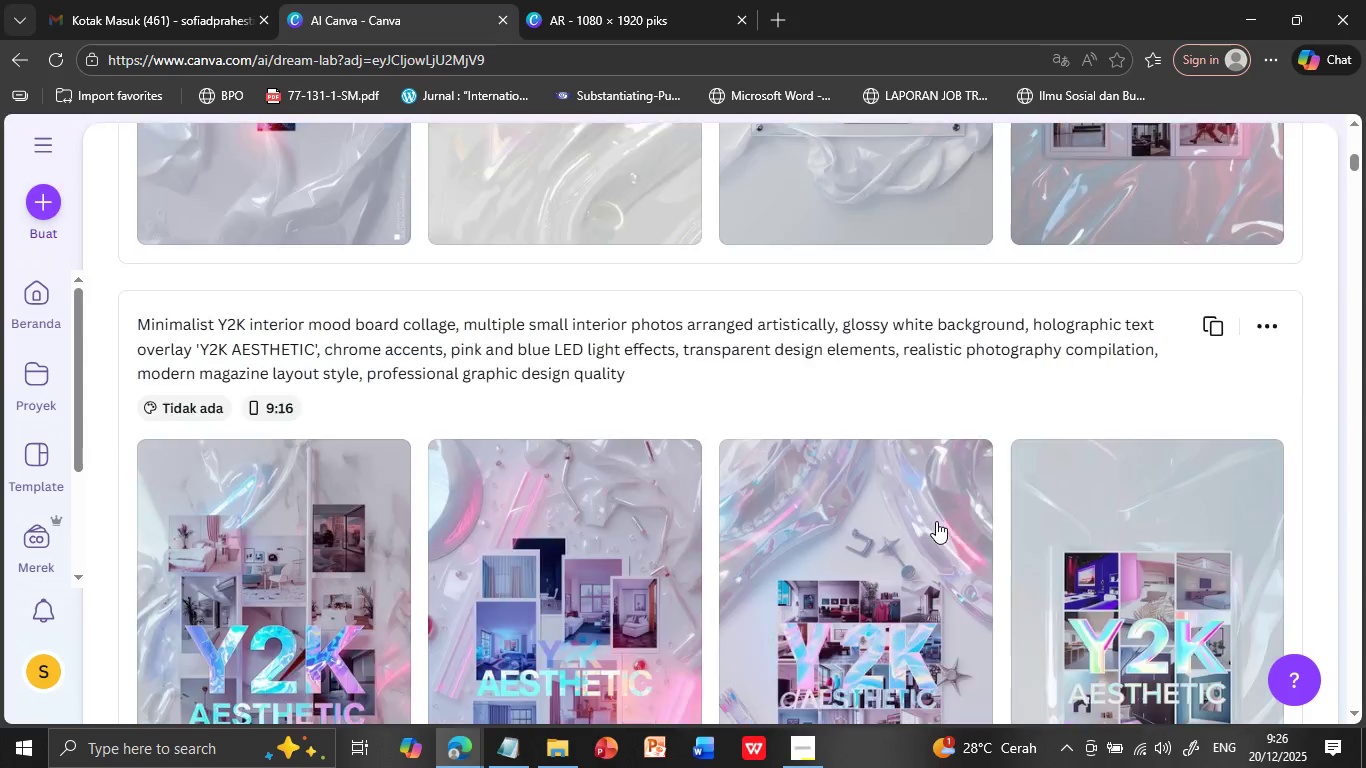 
scroll: coordinate [936, 512], scroll_direction: down, amount: 5.0
 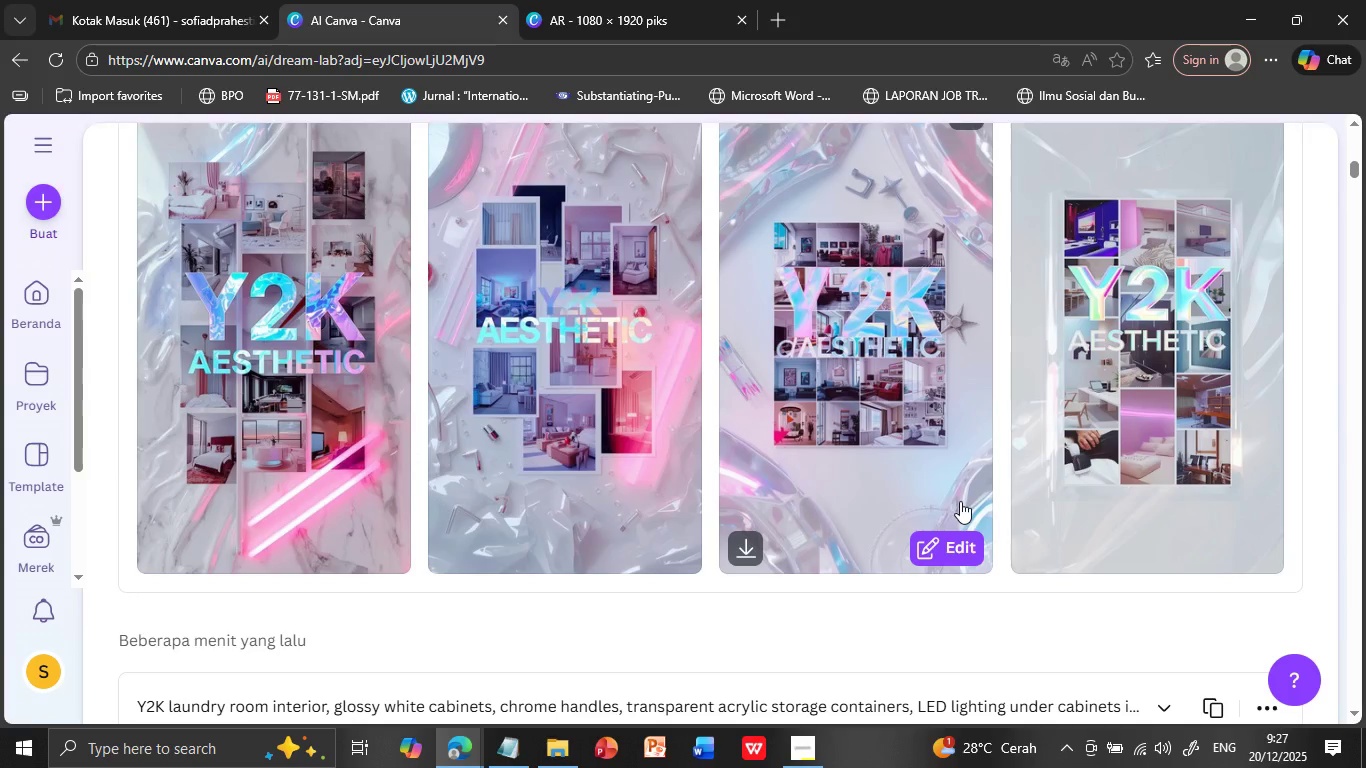 
wait(10.89)
 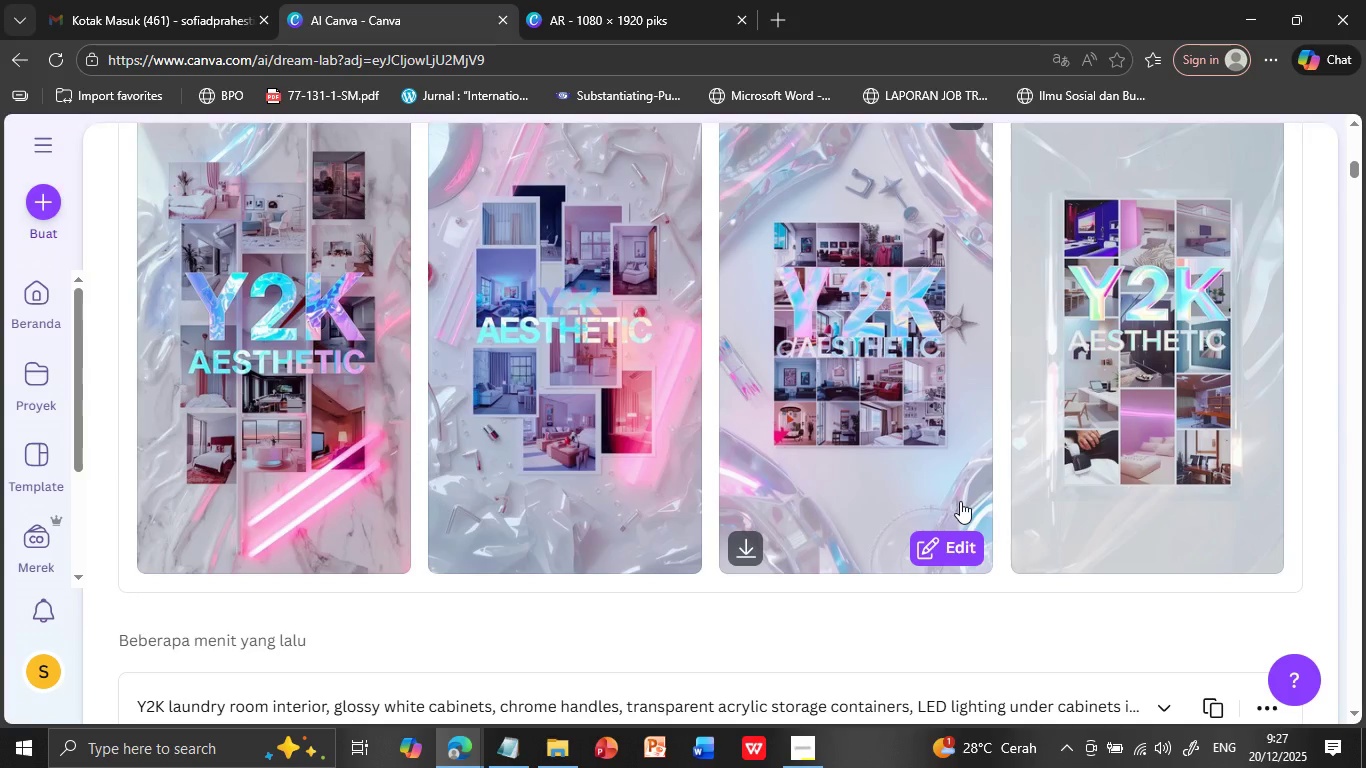 
scroll: coordinate [885, 283], scroll_direction: up, amount: 13.0
 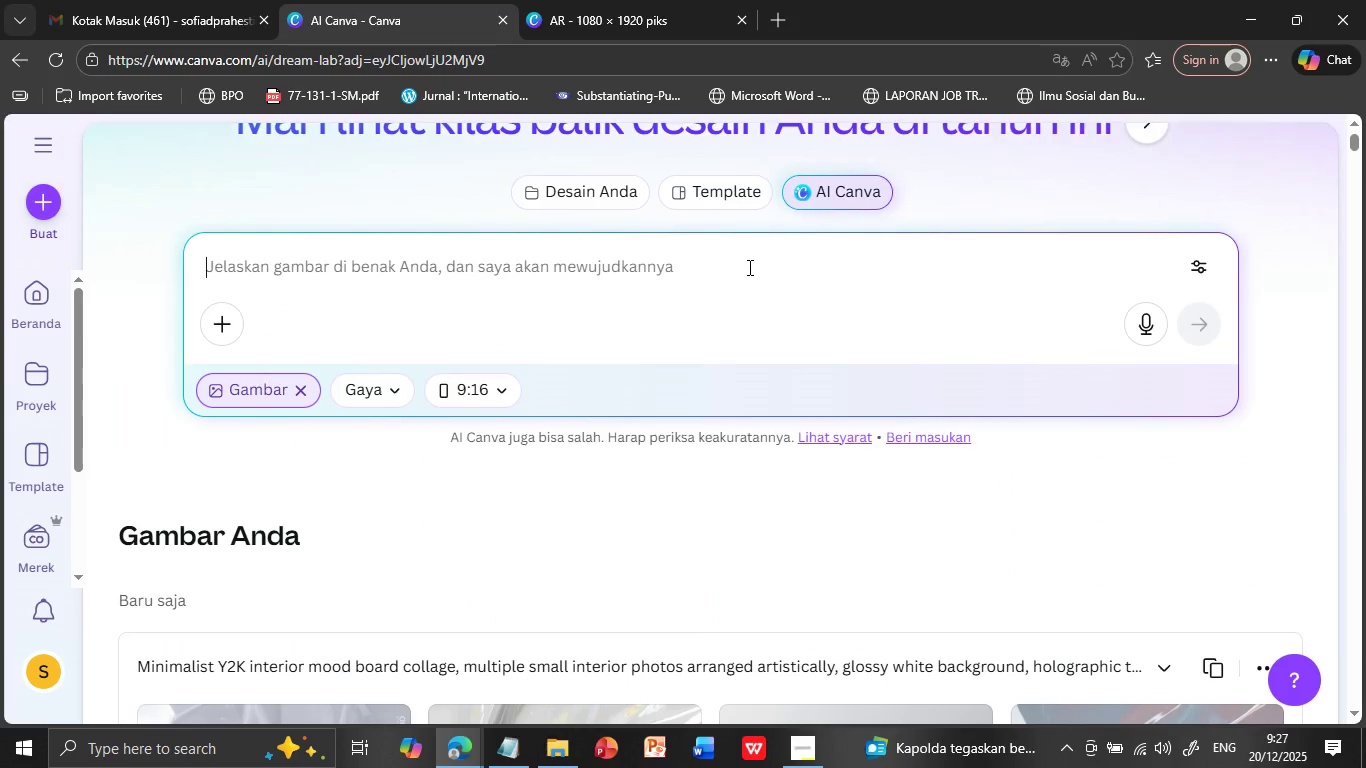 
left_click([748, 267])
 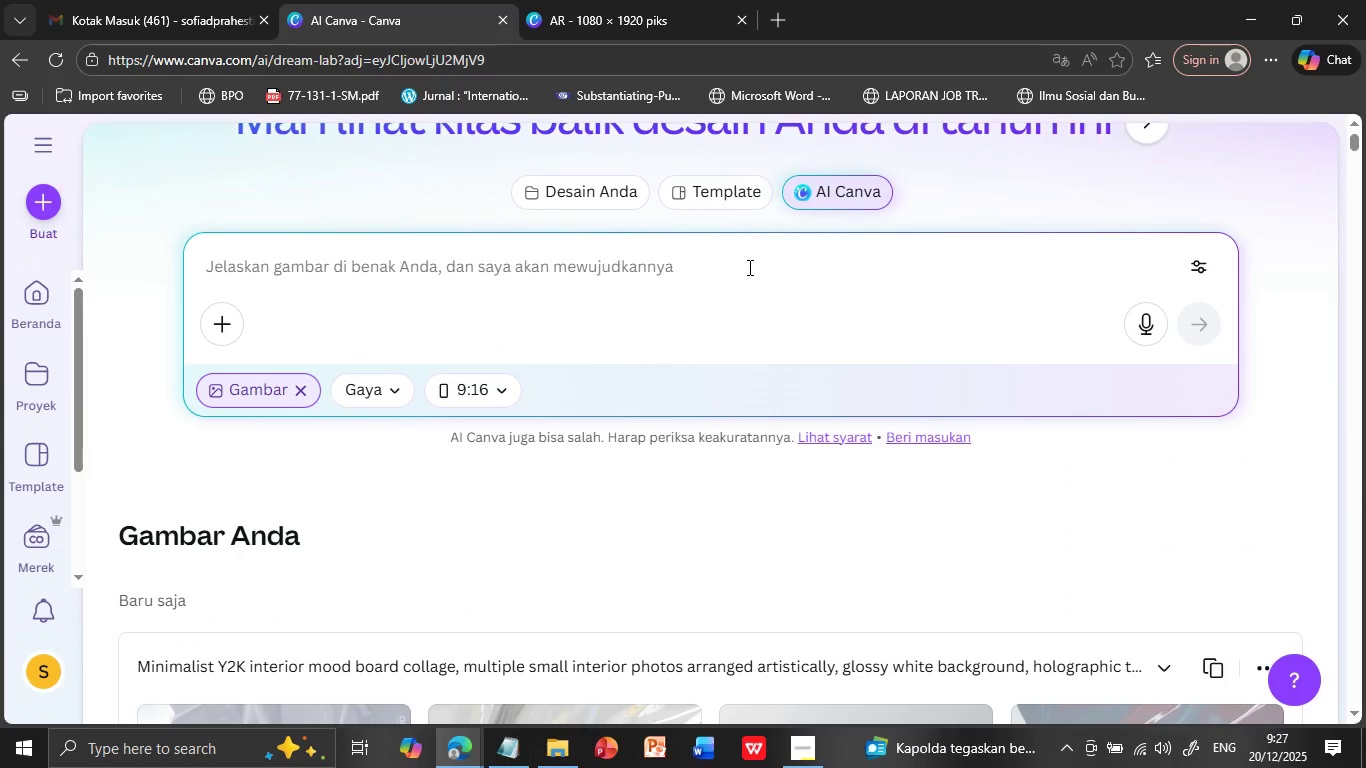 
key(Control+V)
 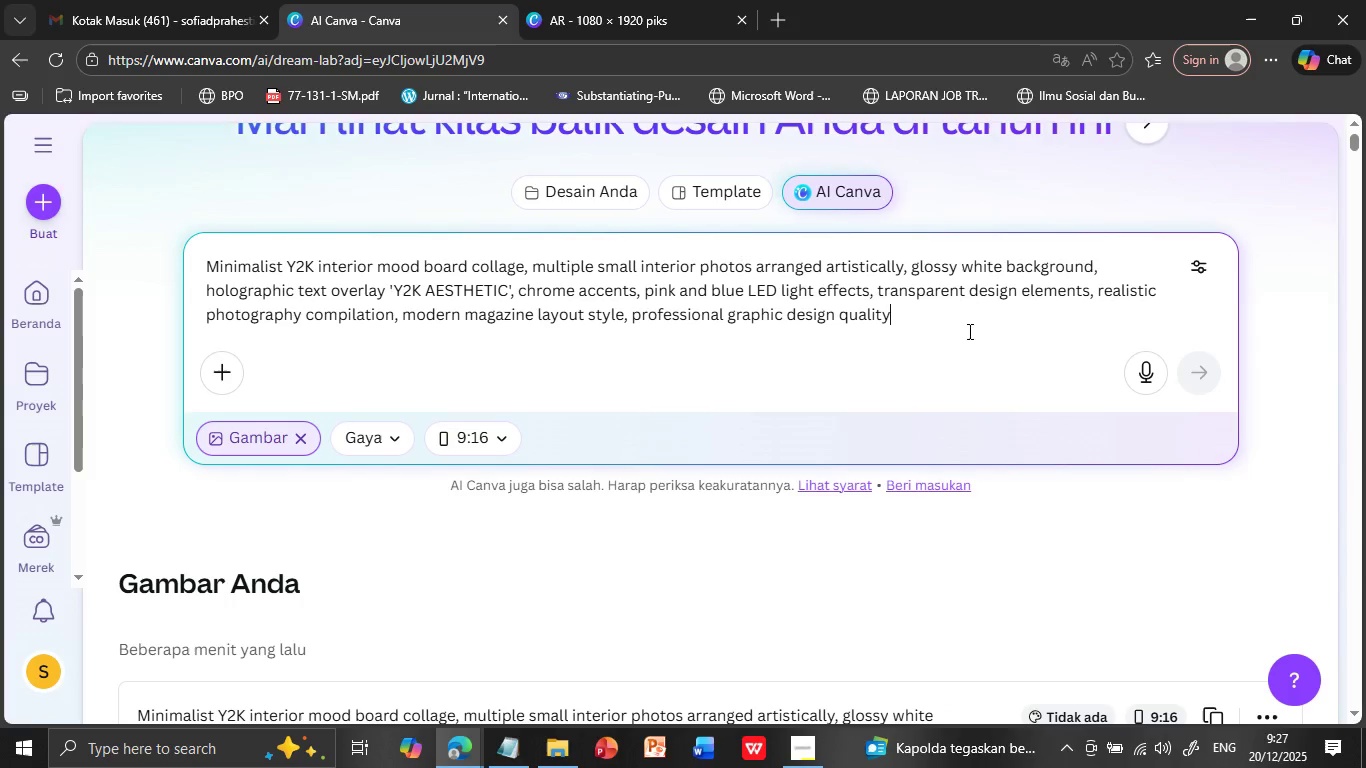 
wait(7.95)
 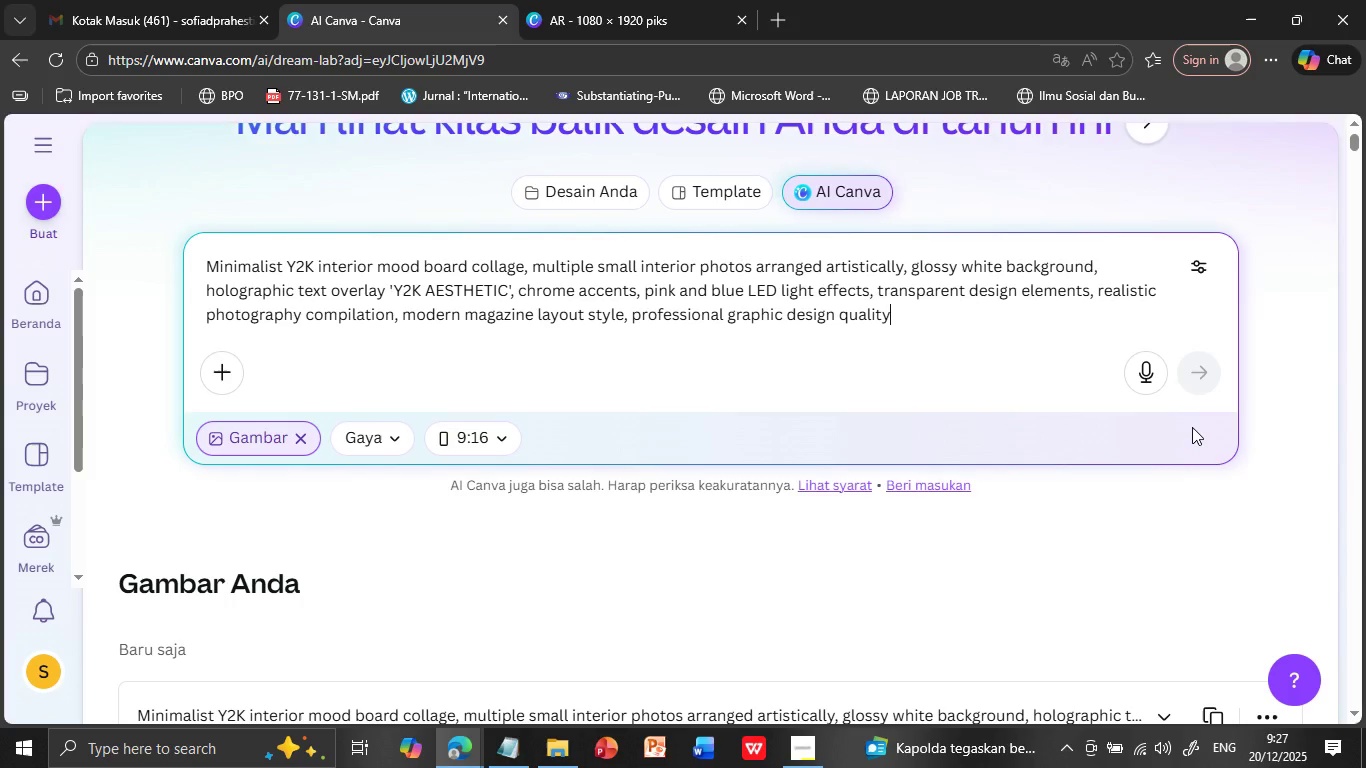 
left_click([1207, 375])
 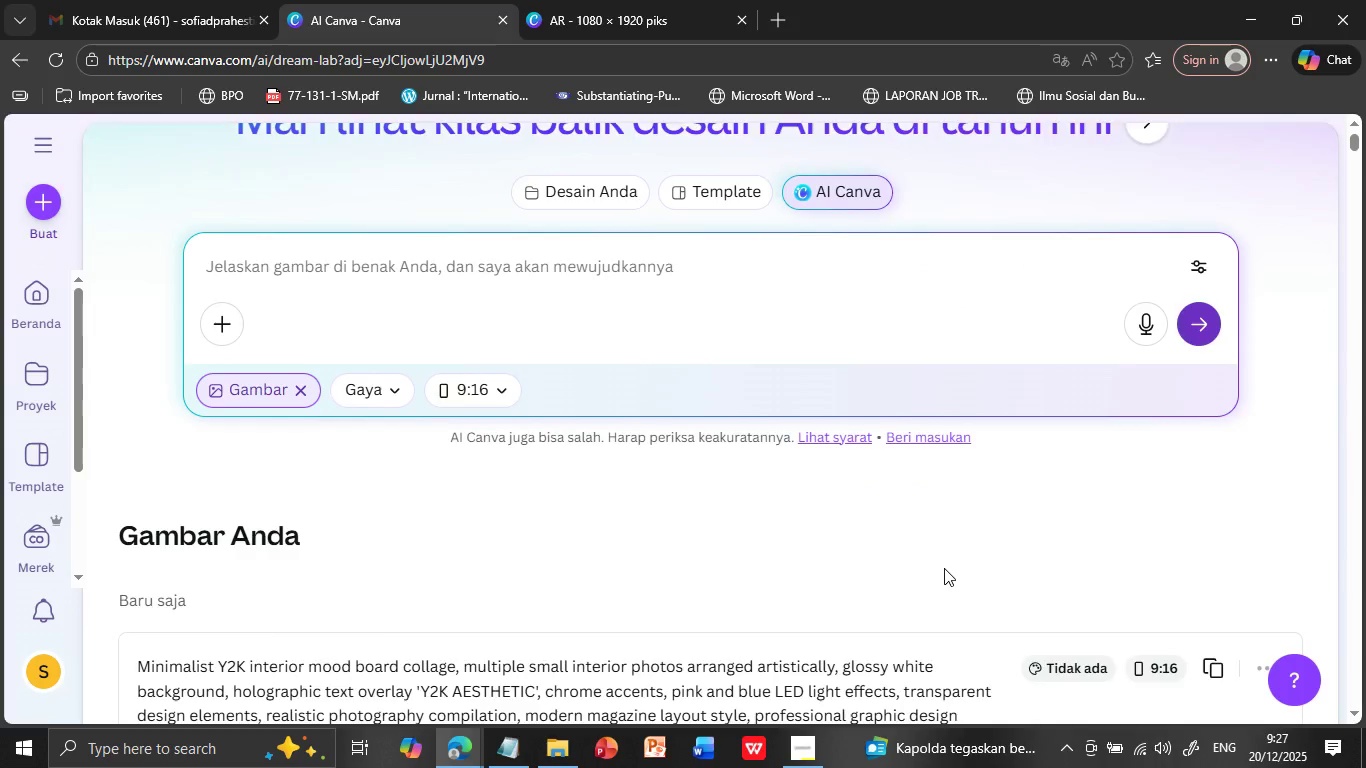 
scroll: coordinate [944, 568], scroll_direction: down, amount: 4.0
 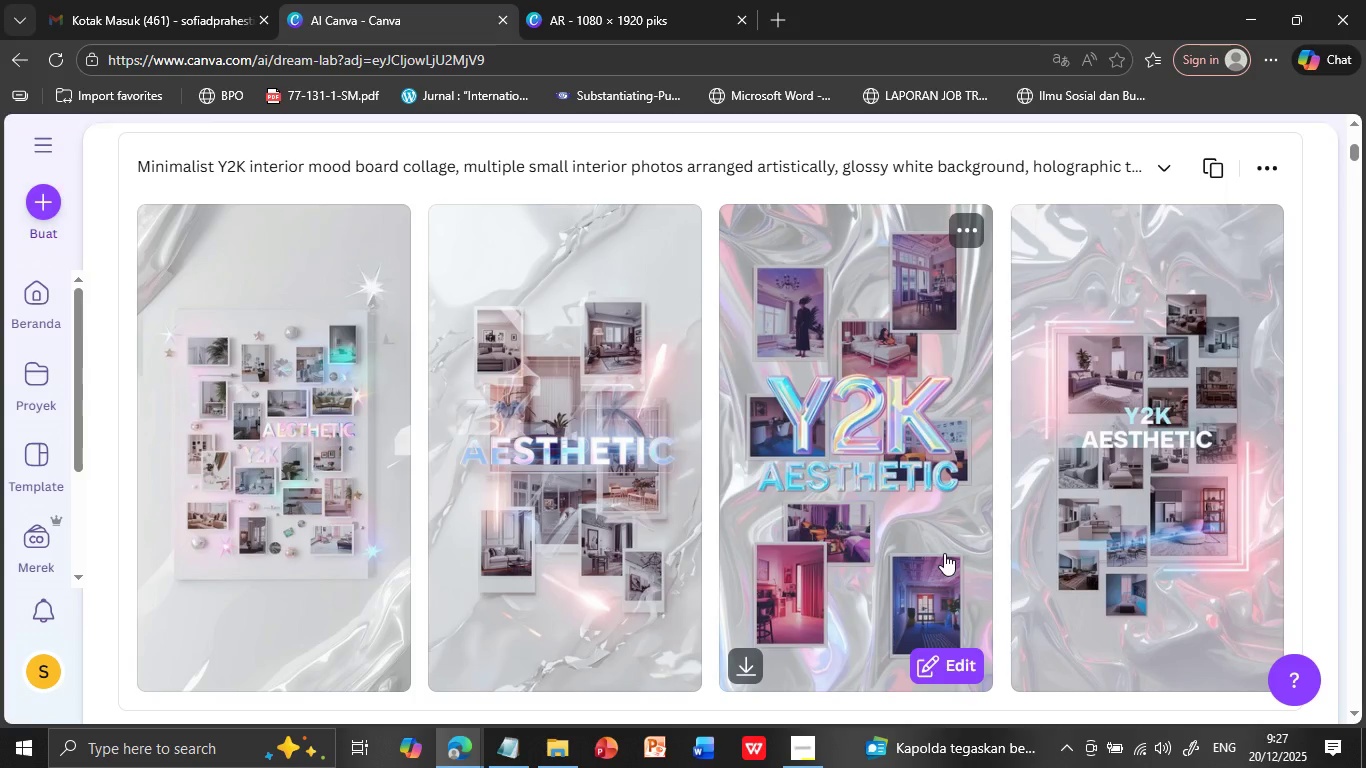 
wait(22.89)
 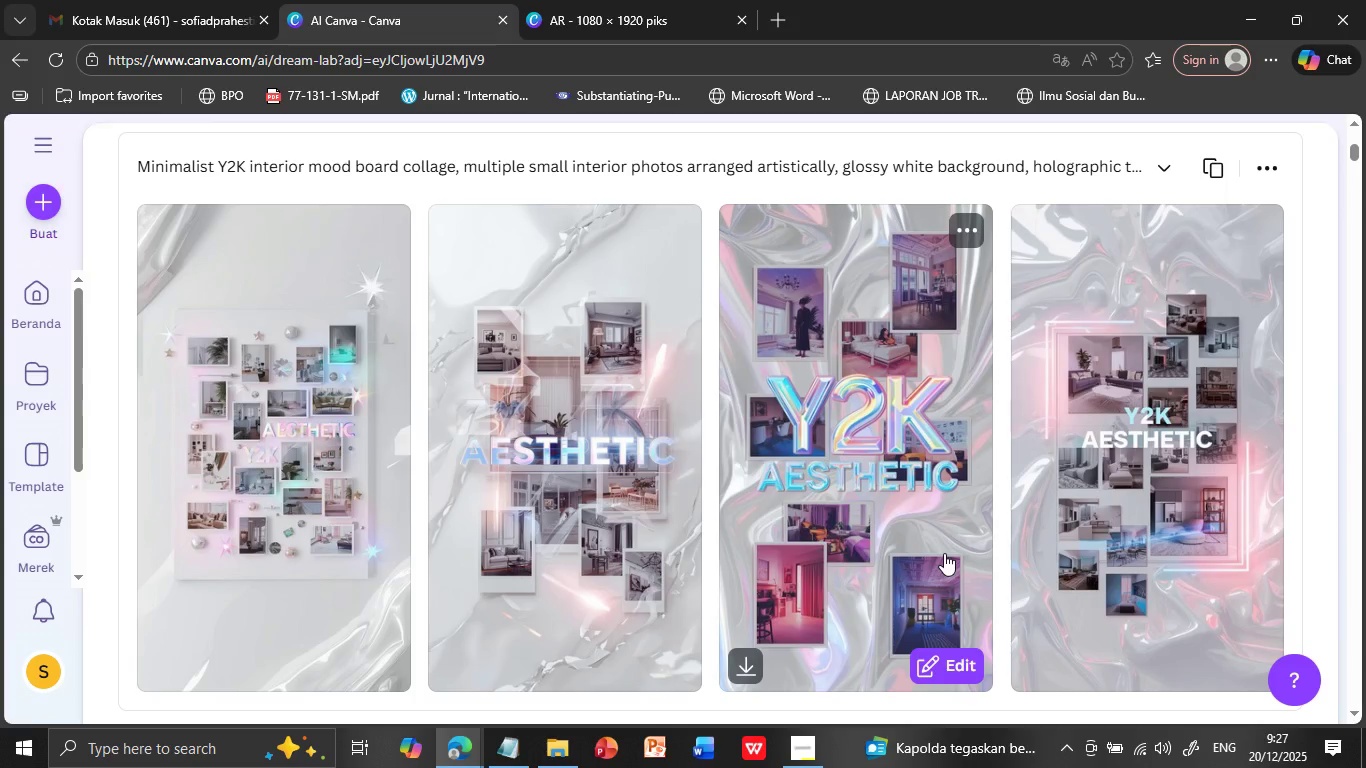 
left_click([1251, 227])
 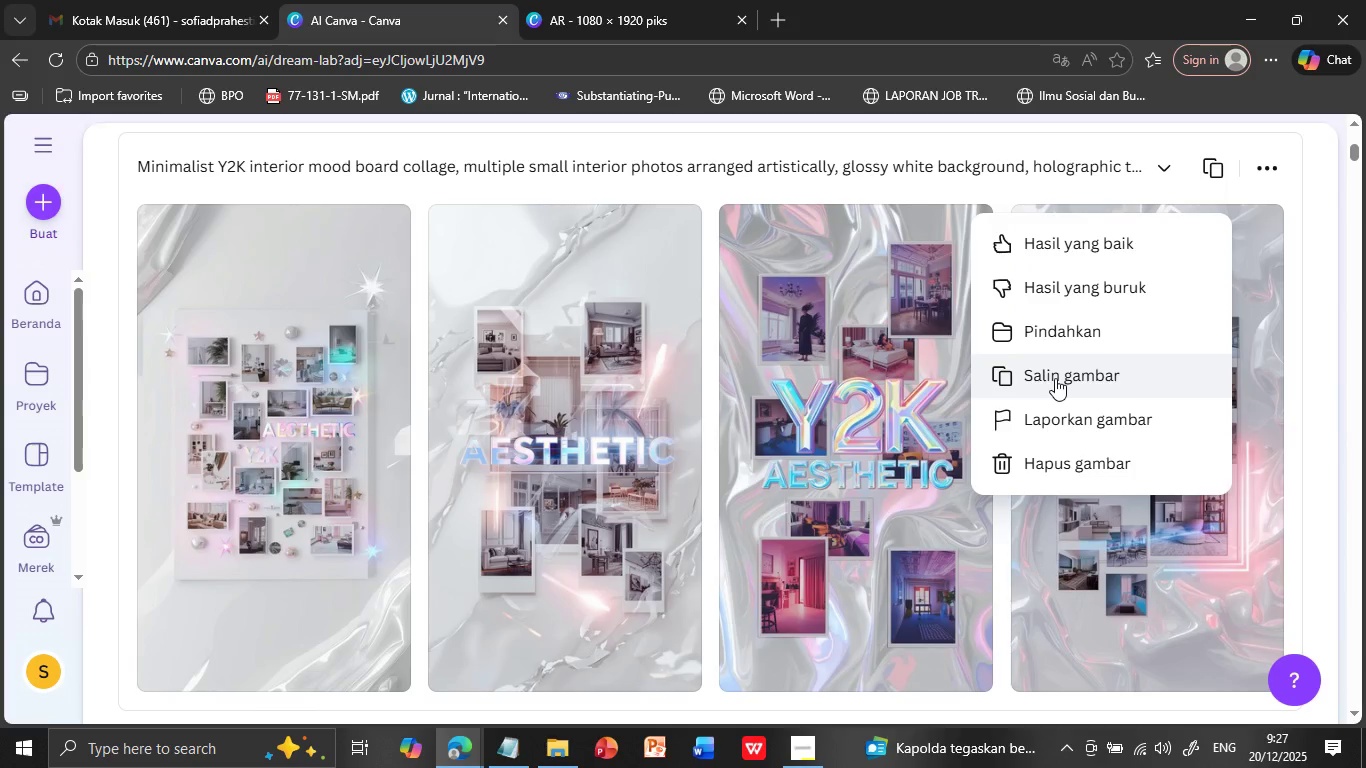 
left_click([1054, 378])
 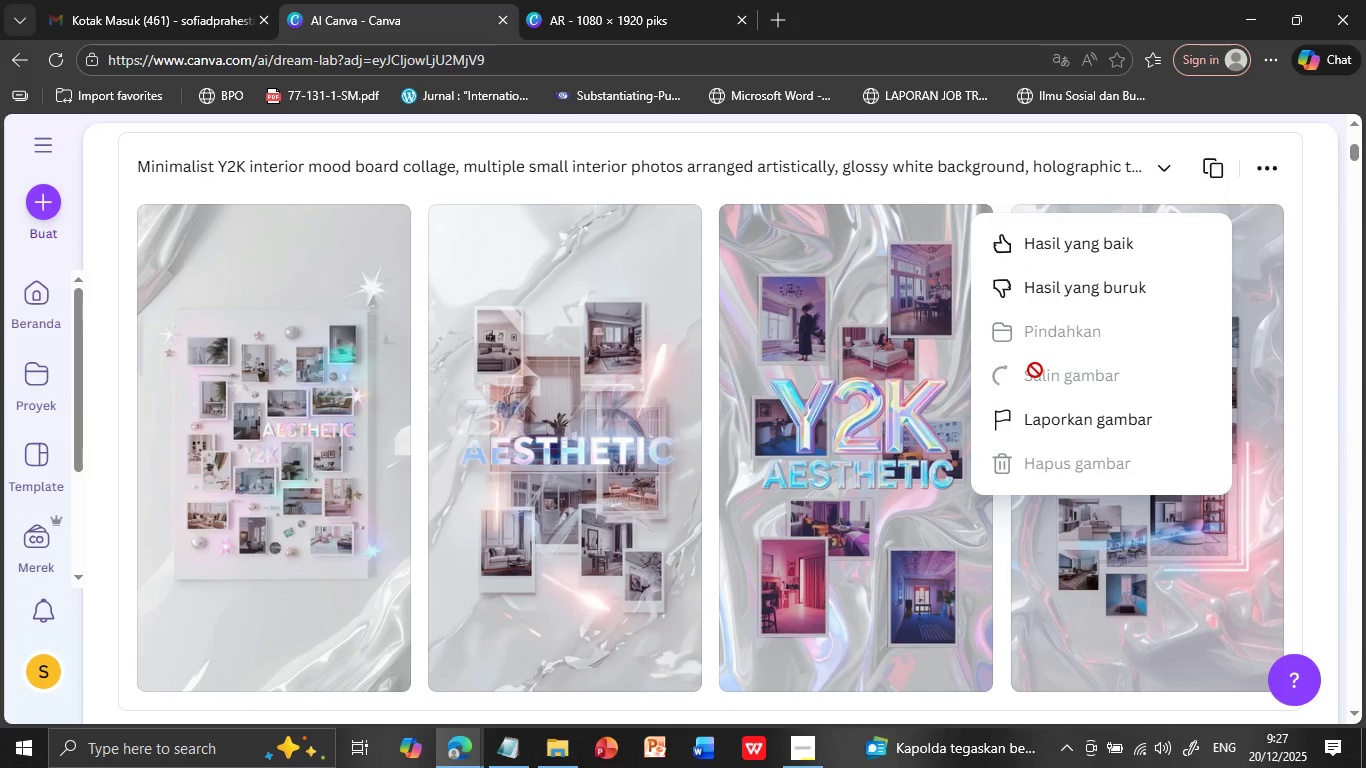 
left_click([578, 17])
 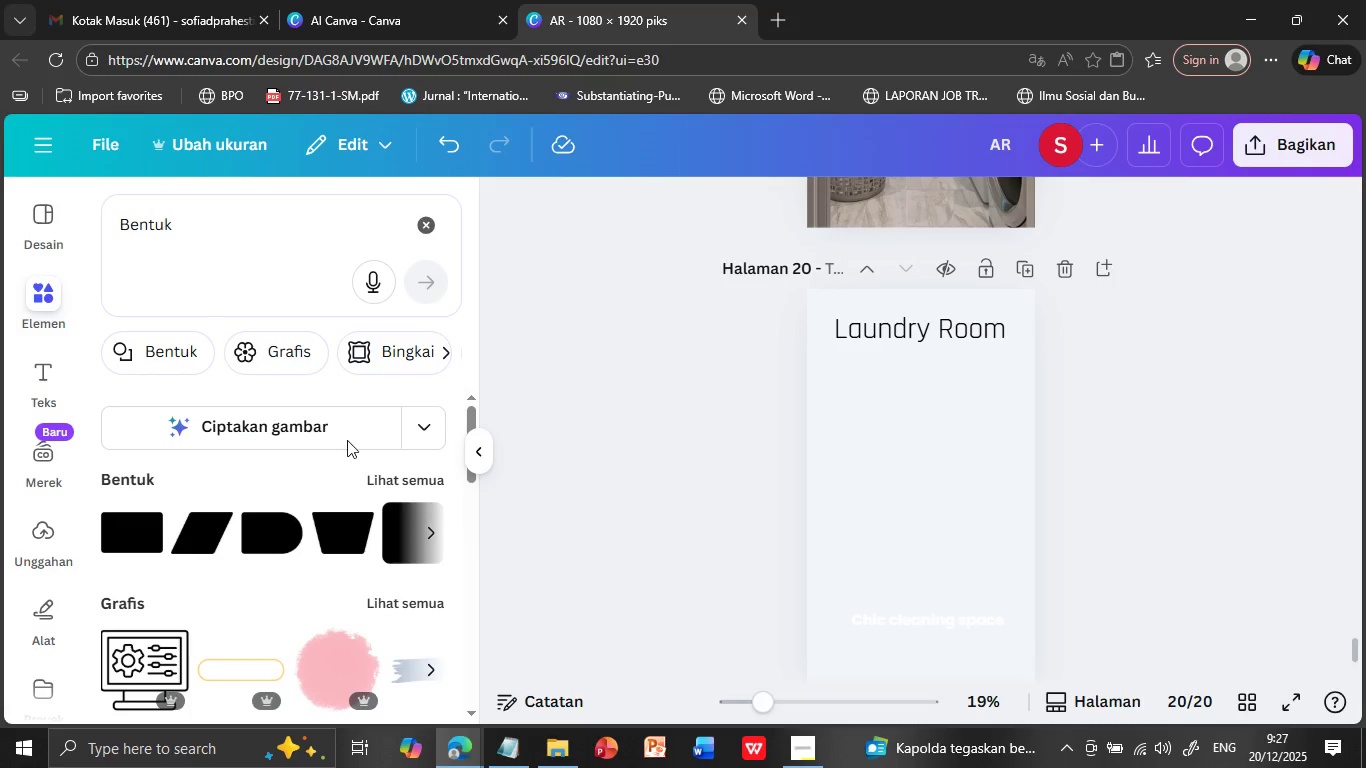 
left_click([881, 444])
 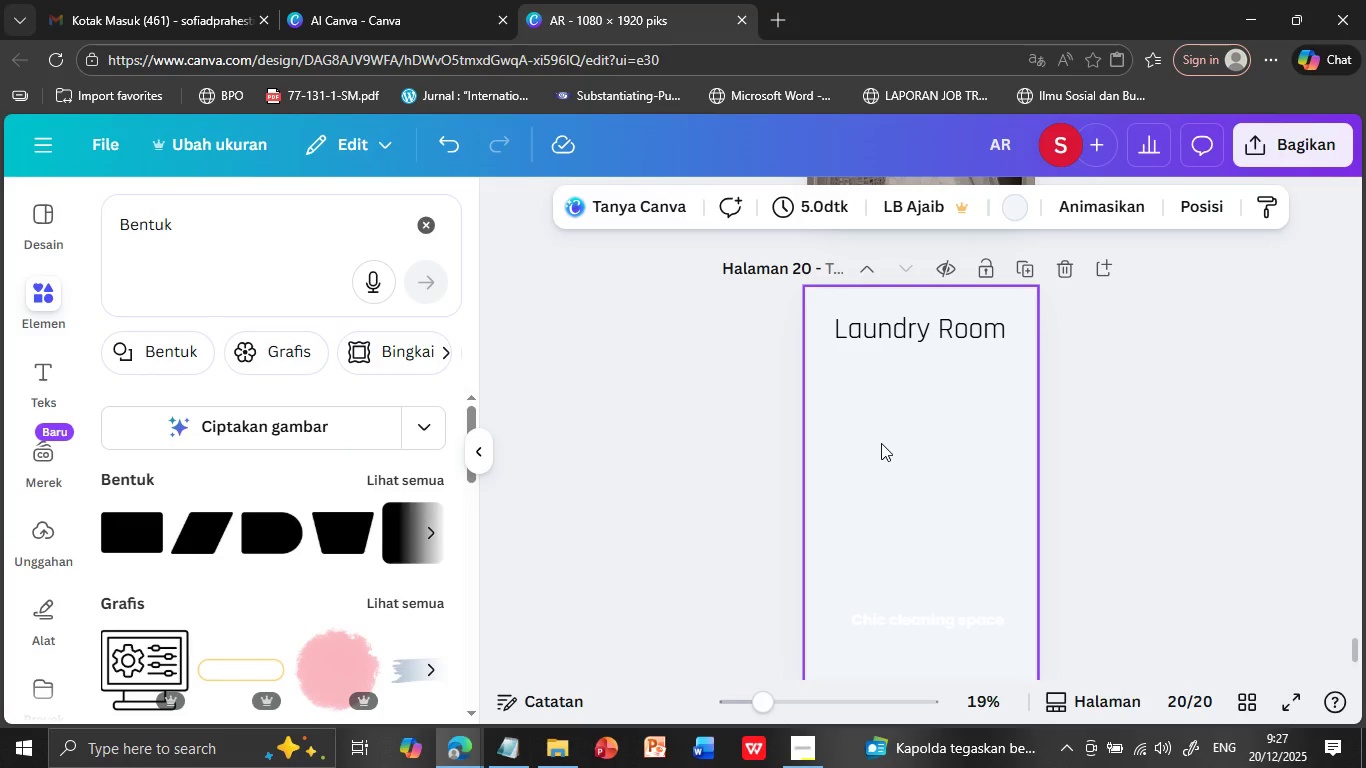 
right_click([881, 443])
 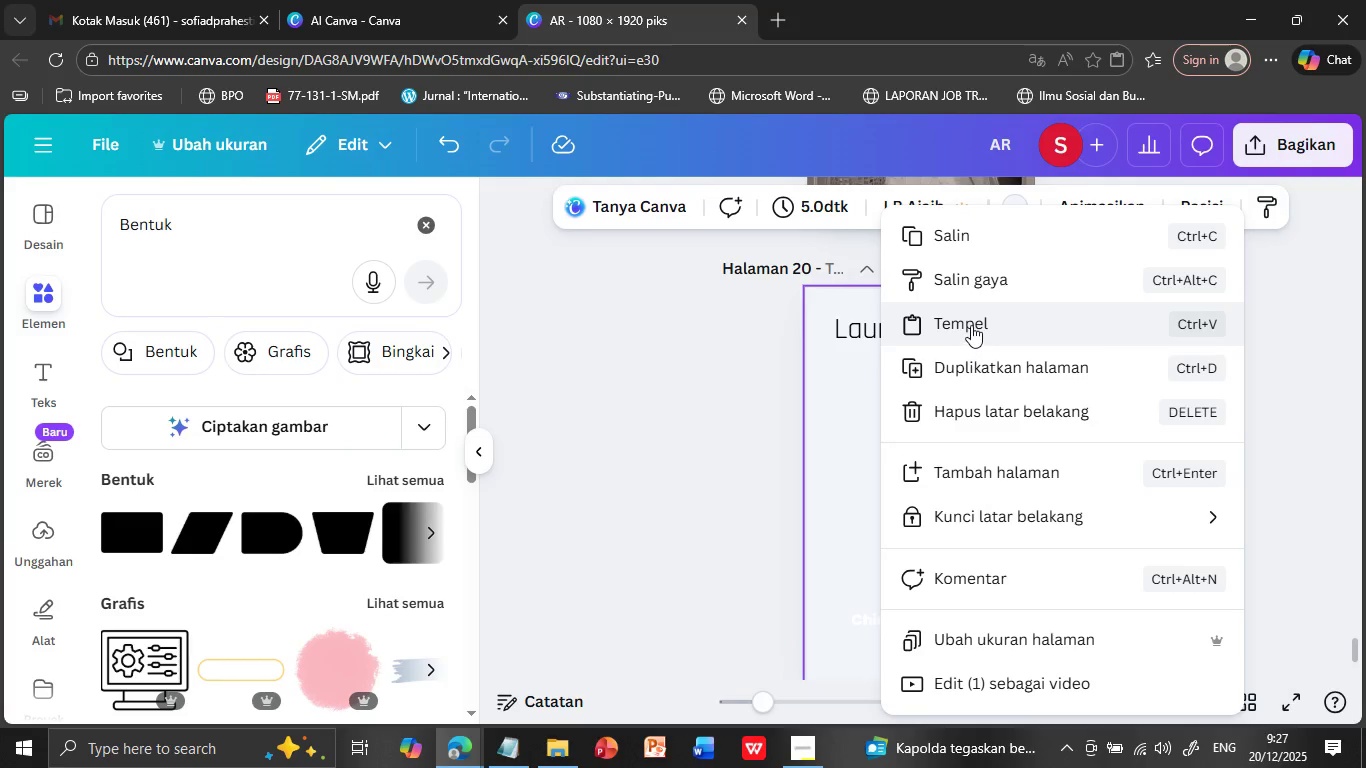 
left_click([971, 325])
 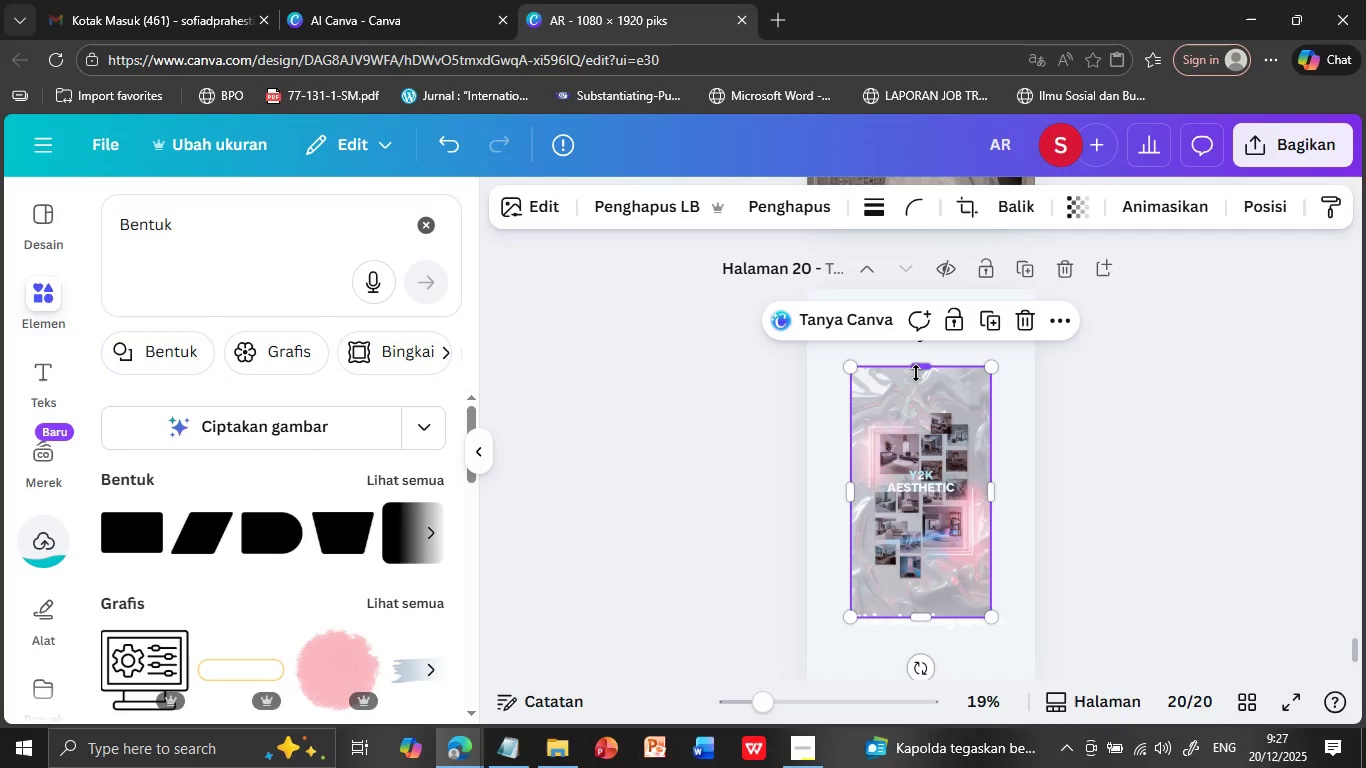 
left_click_drag(start_coordinate=[918, 370], to_coordinate=[920, 294])
 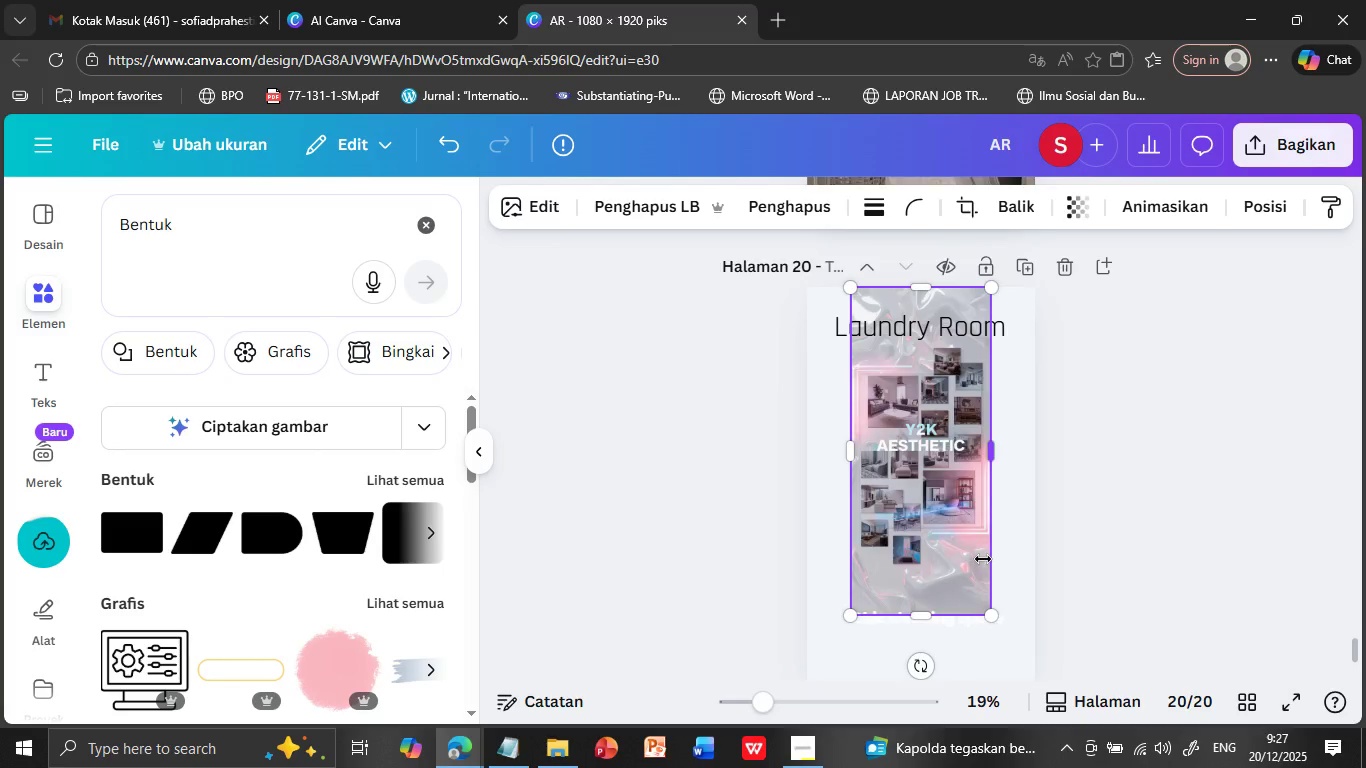 
scroll: coordinate [983, 559], scroll_direction: down, amount: 1.0
 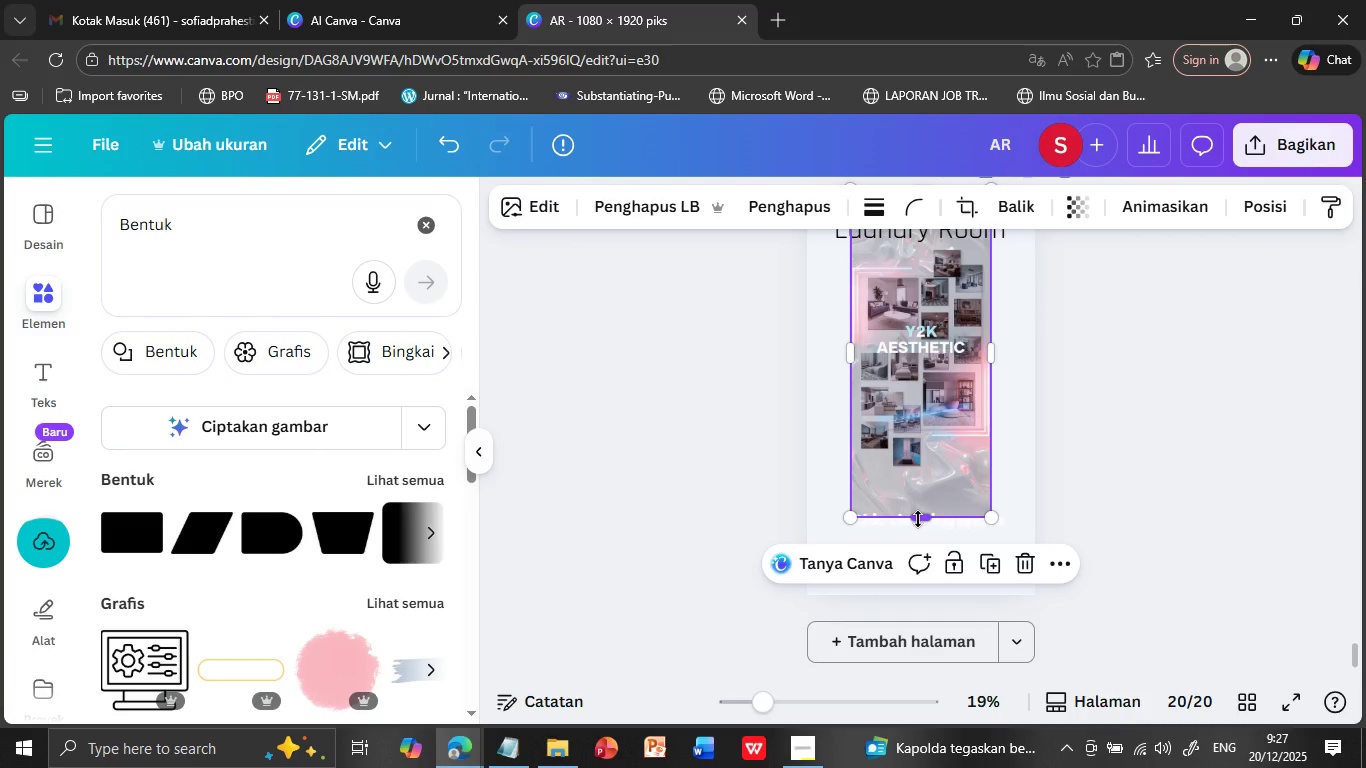 
left_click_drag(start_coordinate=[918, 519], to_coordinate=[905, 598])
 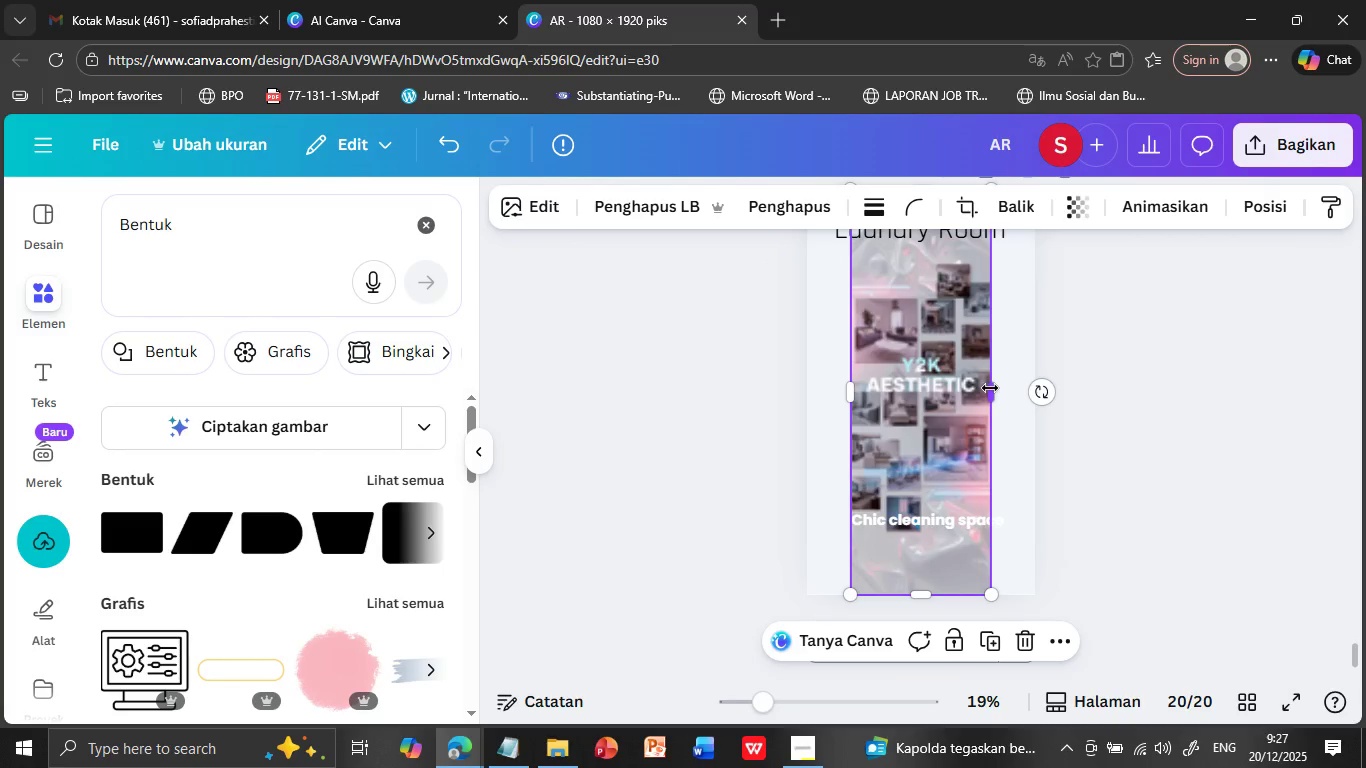 
left_click_drag(start_coordinate=[990, 388], to_coordinate=[1030, 390])
 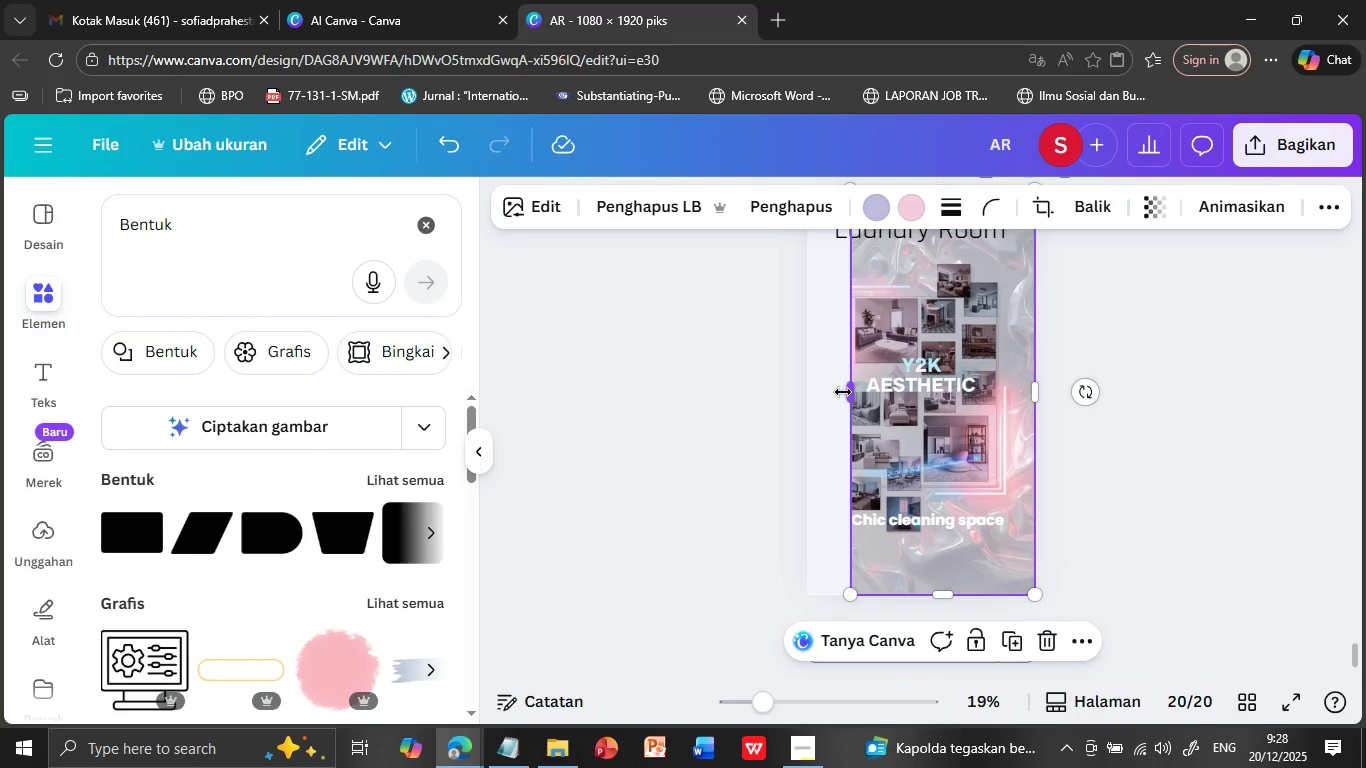 
left_click_drag(start_coordinate=[852, 392], to_coordinate=[809, 388])
 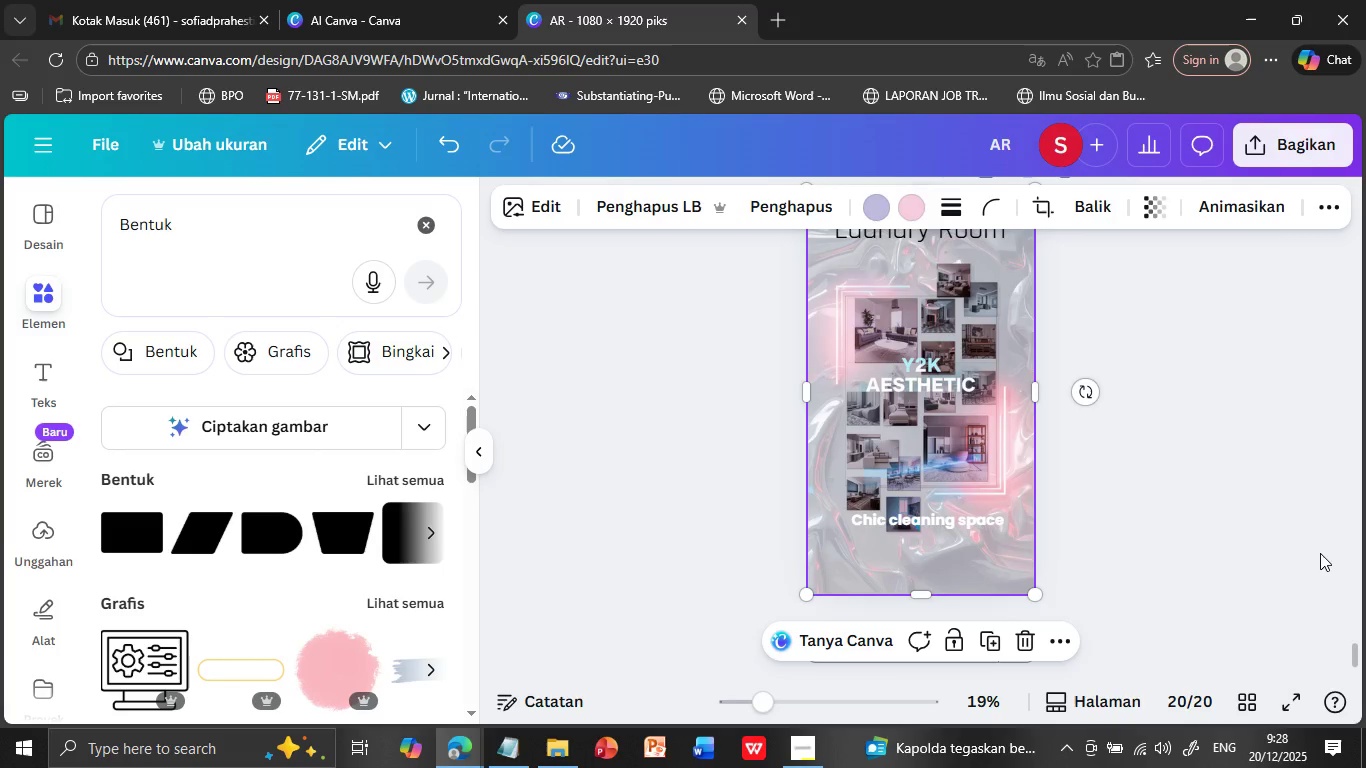 
left_click([1320, 553])
 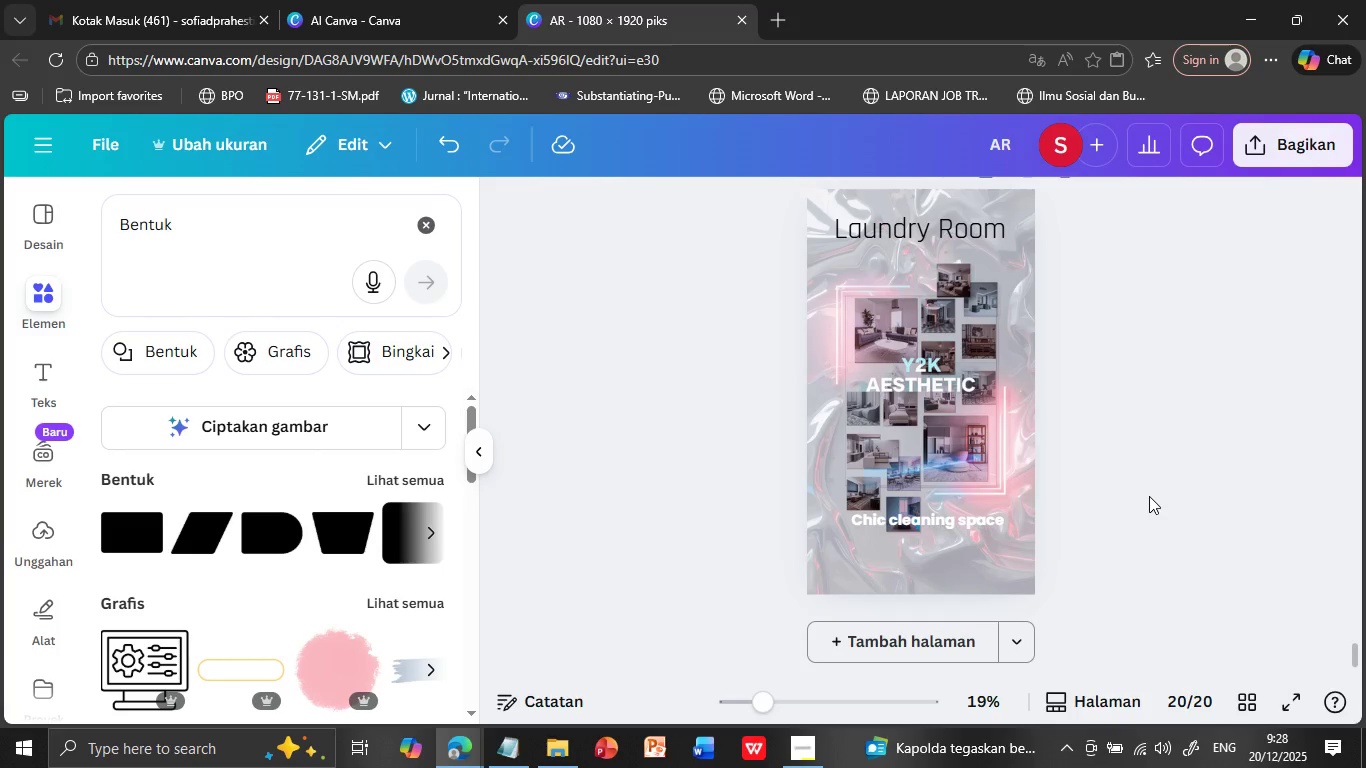 
scroll: coordinate [1149, 496], scroll_direction: up, amount: 1.0
 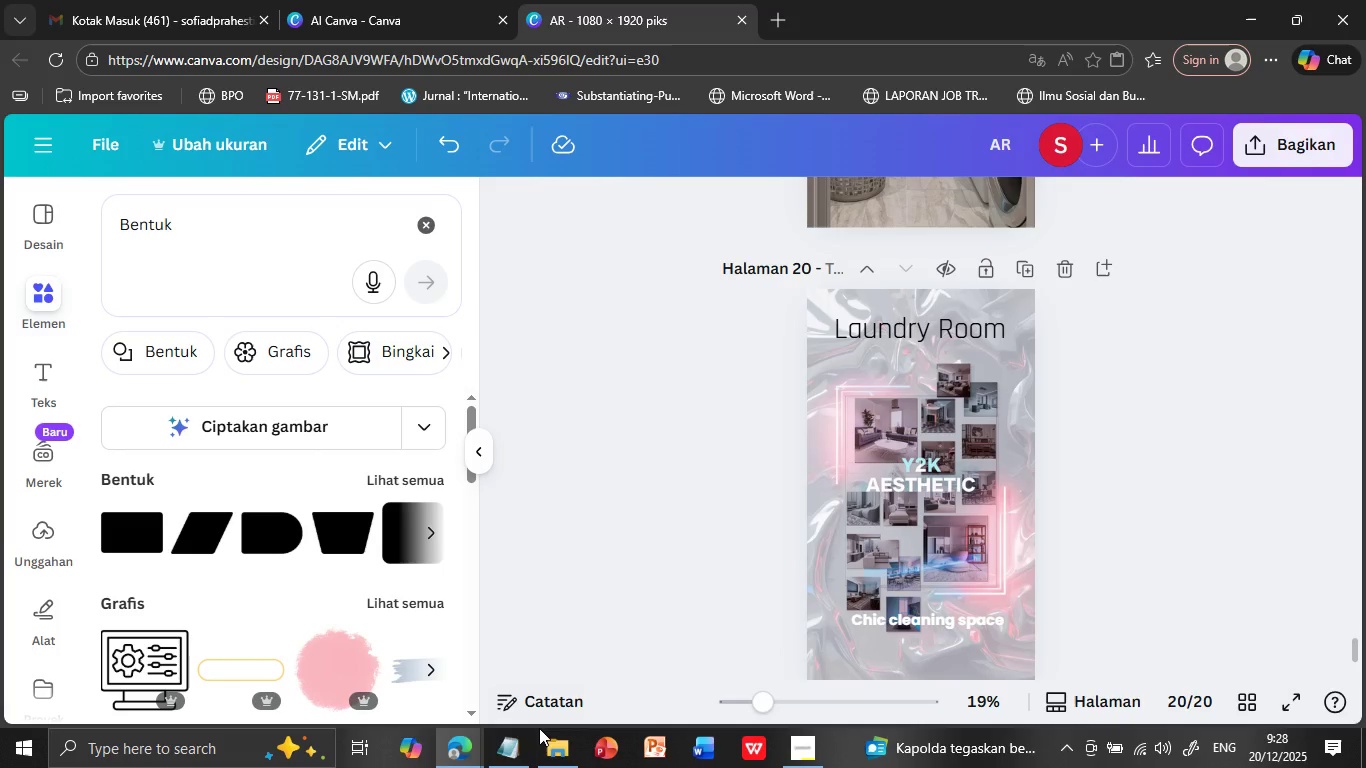 
left_click([500, 749])
 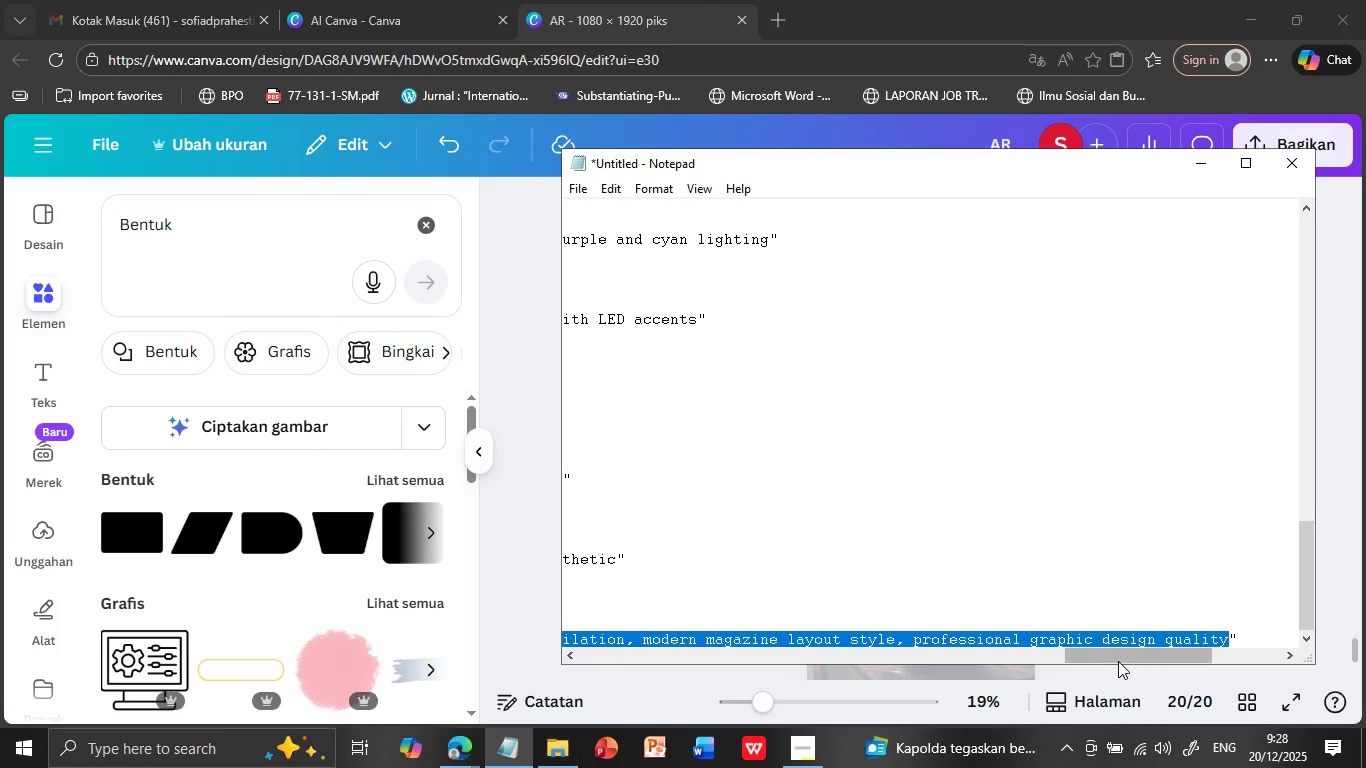 
left_click_drag(start_coordinate=[1118, 661], to_coordinate=[589, 663])
 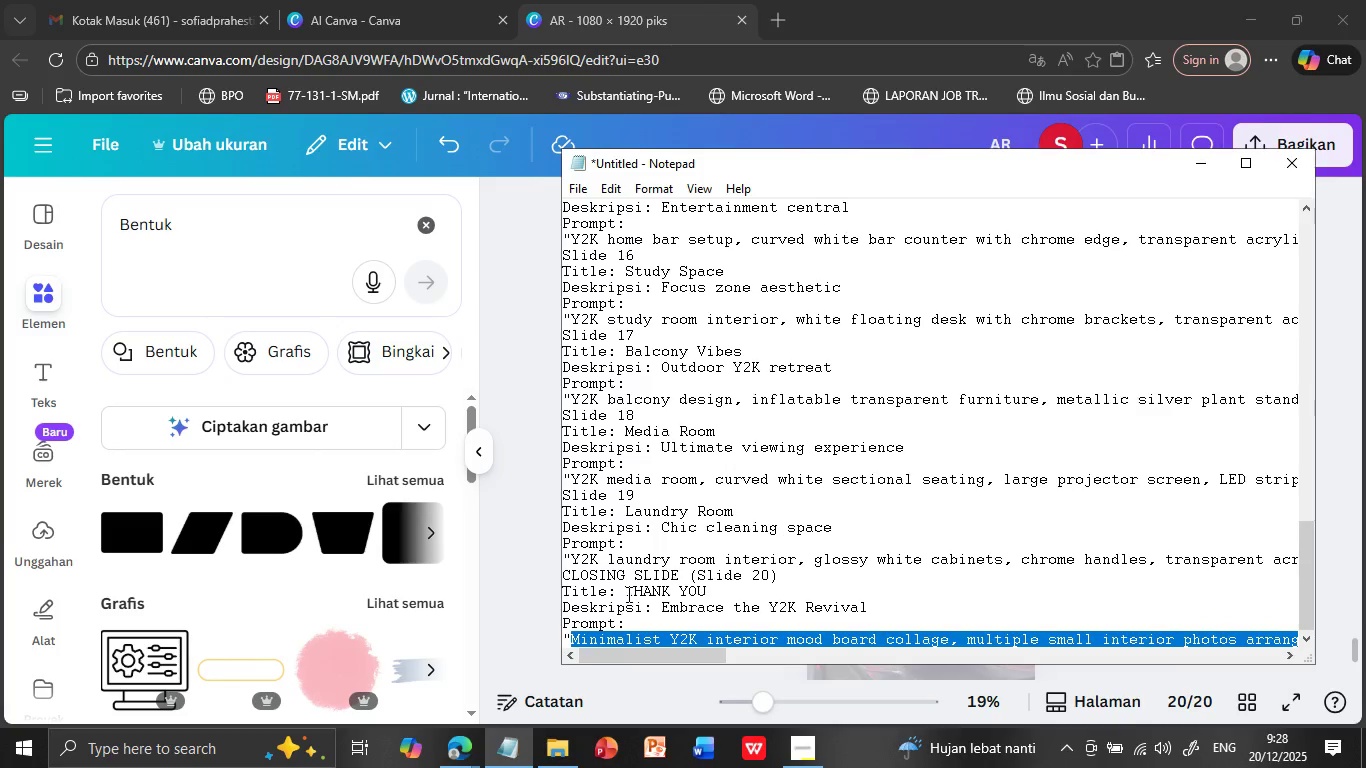 
scroll: coordinate [627, 594], scroll_direction: down, amount: 1.0
 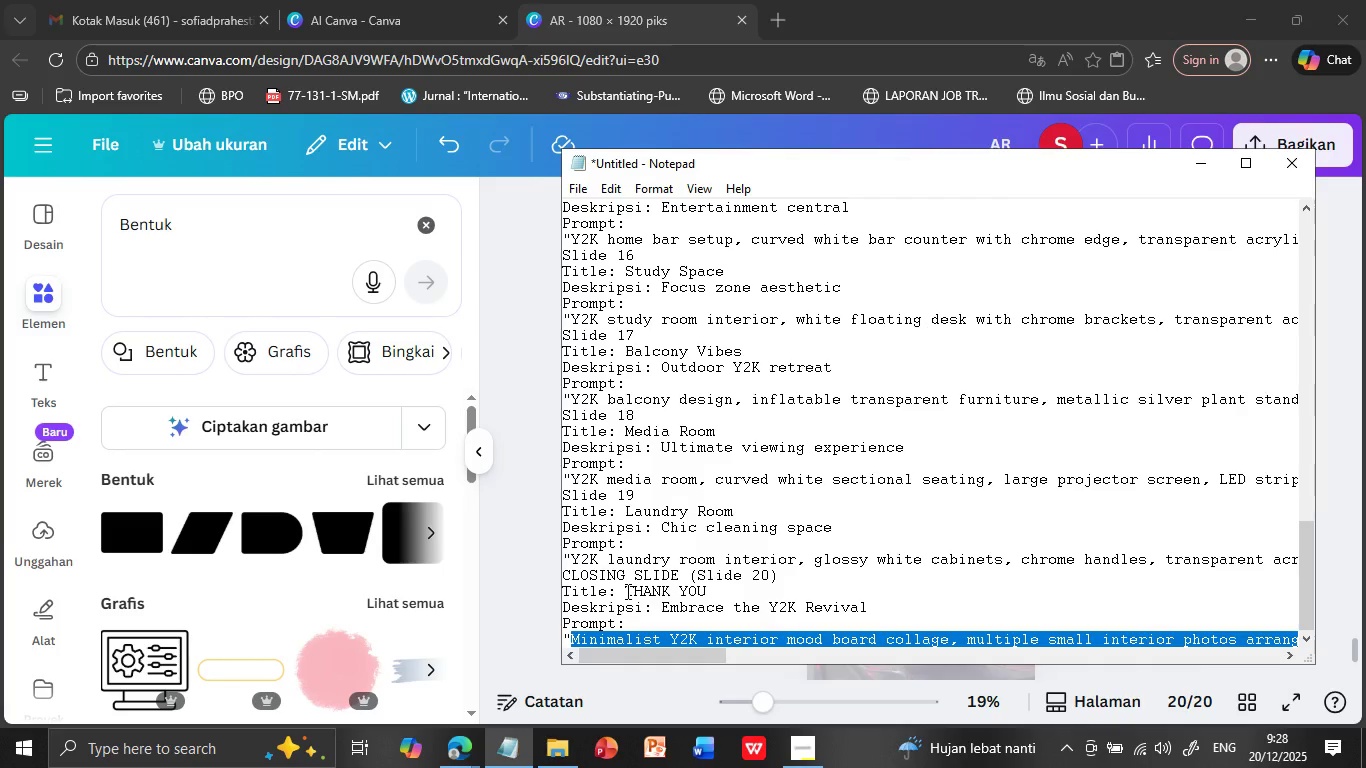 
left_click_drag(start_coordinate=[626, 591], to_coordinate=[704, 591])
 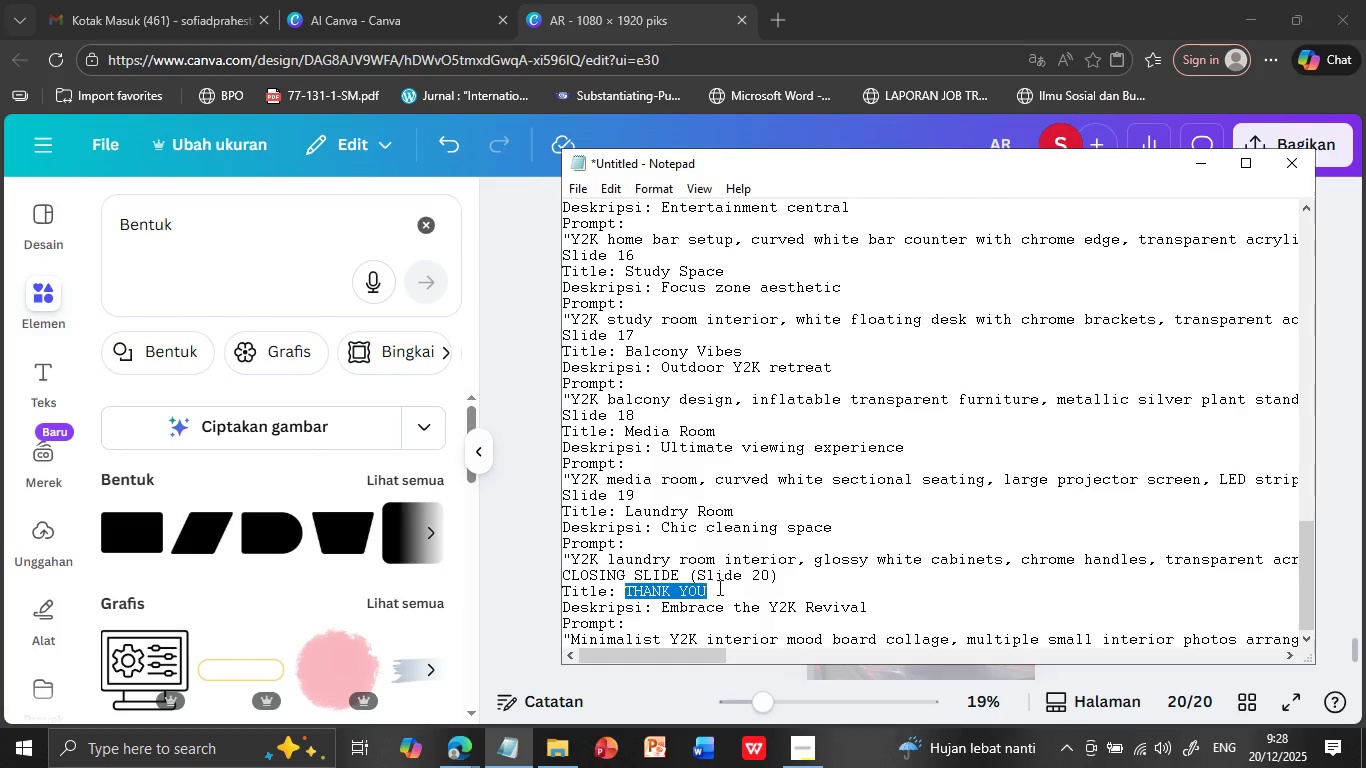 
key(Control+C)
 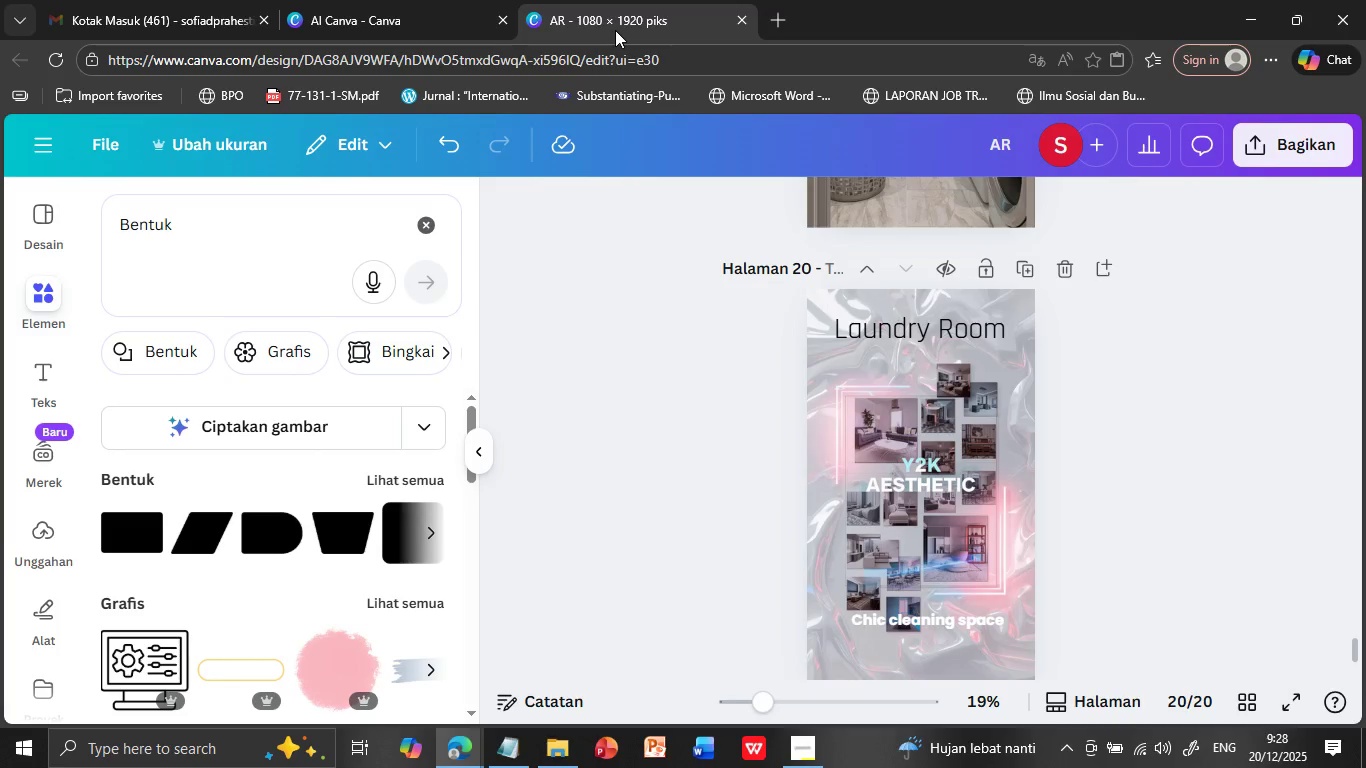 
left_click([615, 30])
 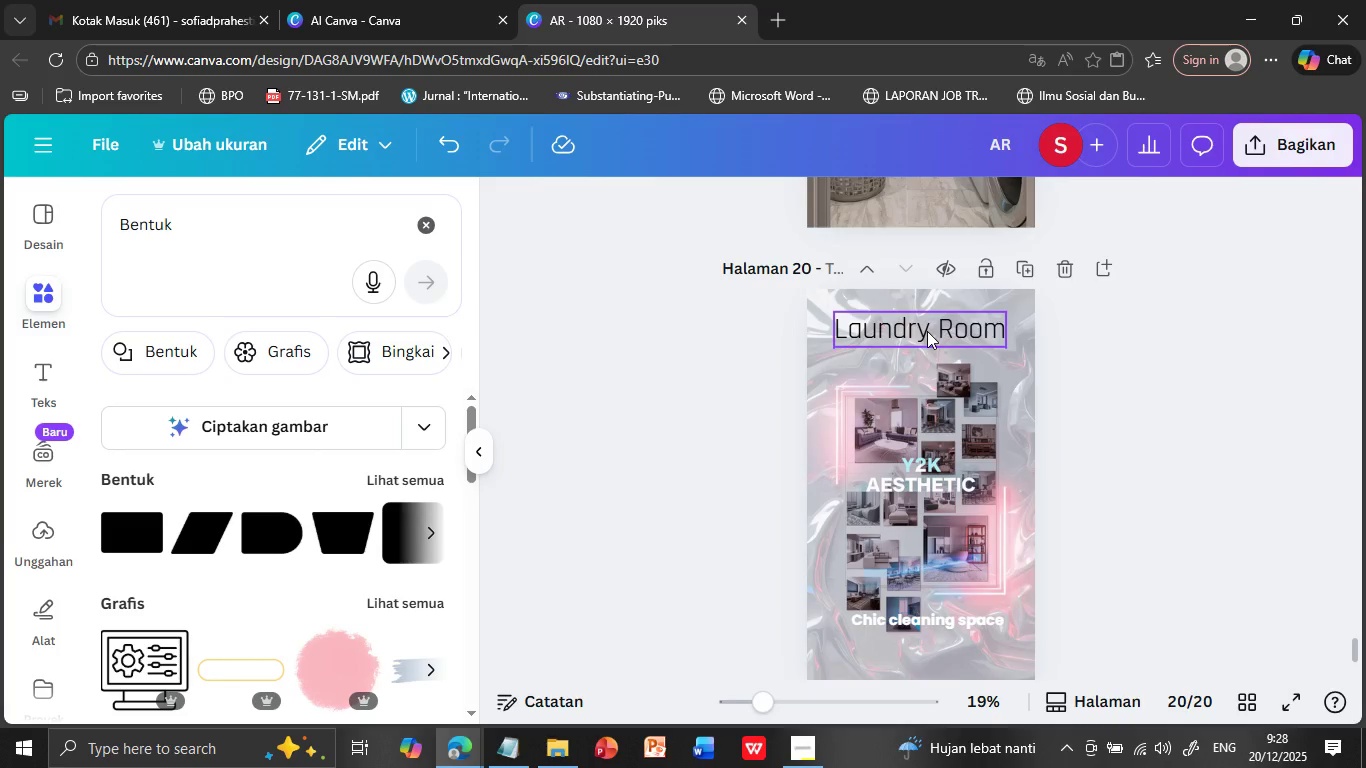 
double_click([927, 331])
 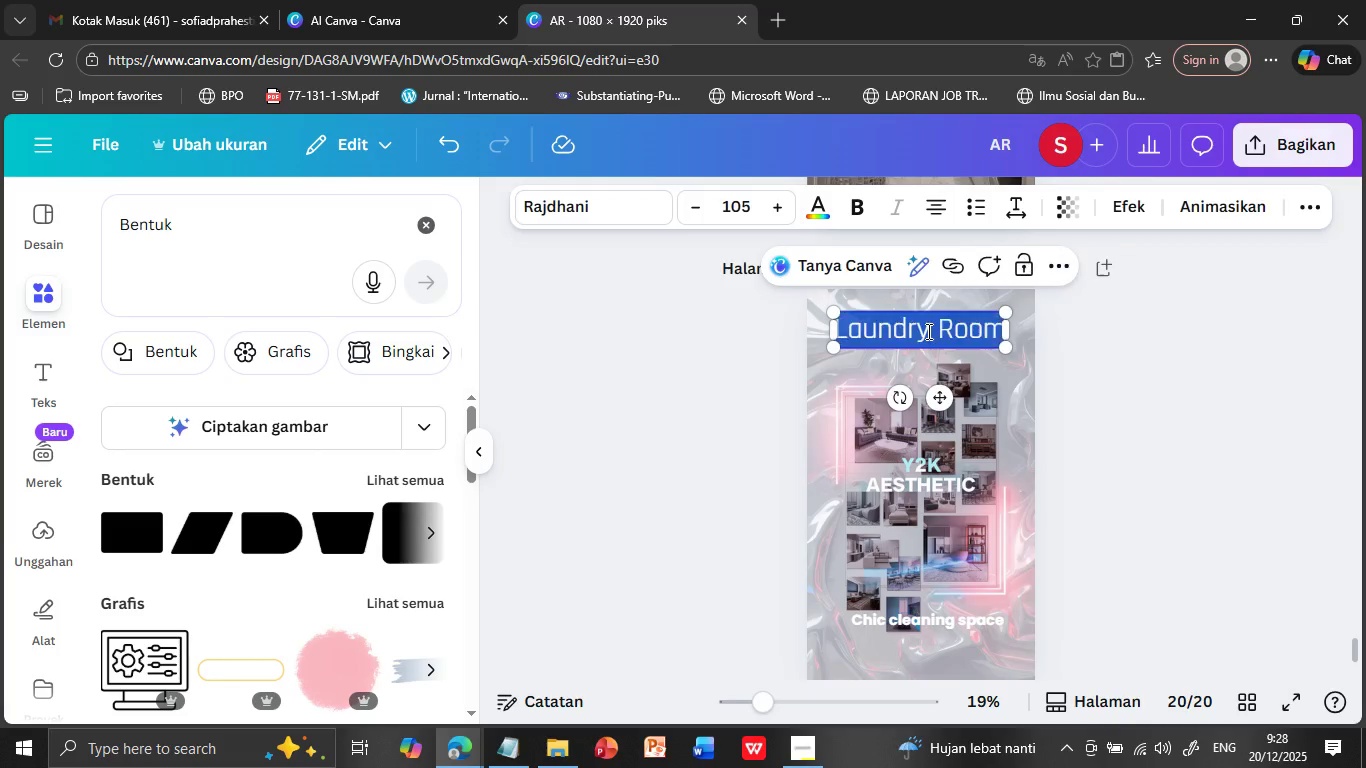 
triple_click([927, 331])
 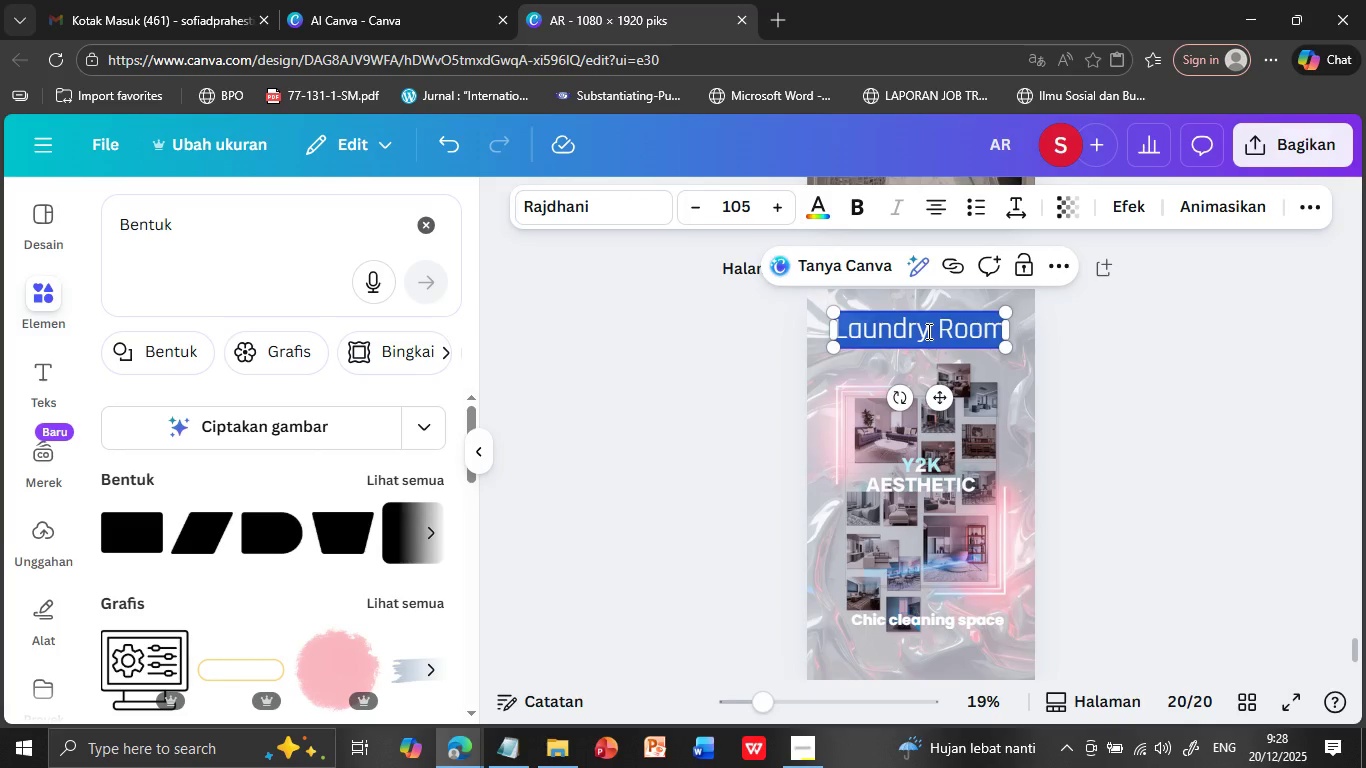 
key(Control+V)
 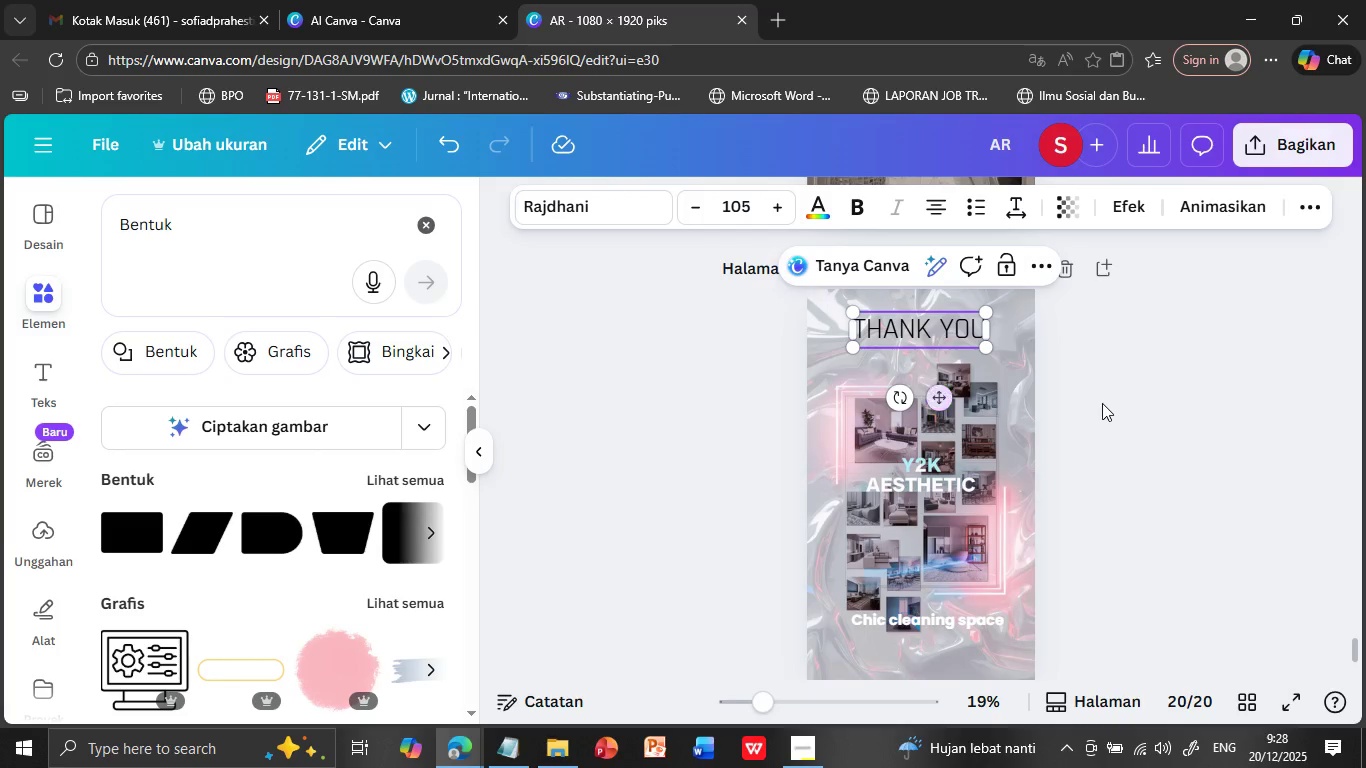 
left_click([1102, 403])
 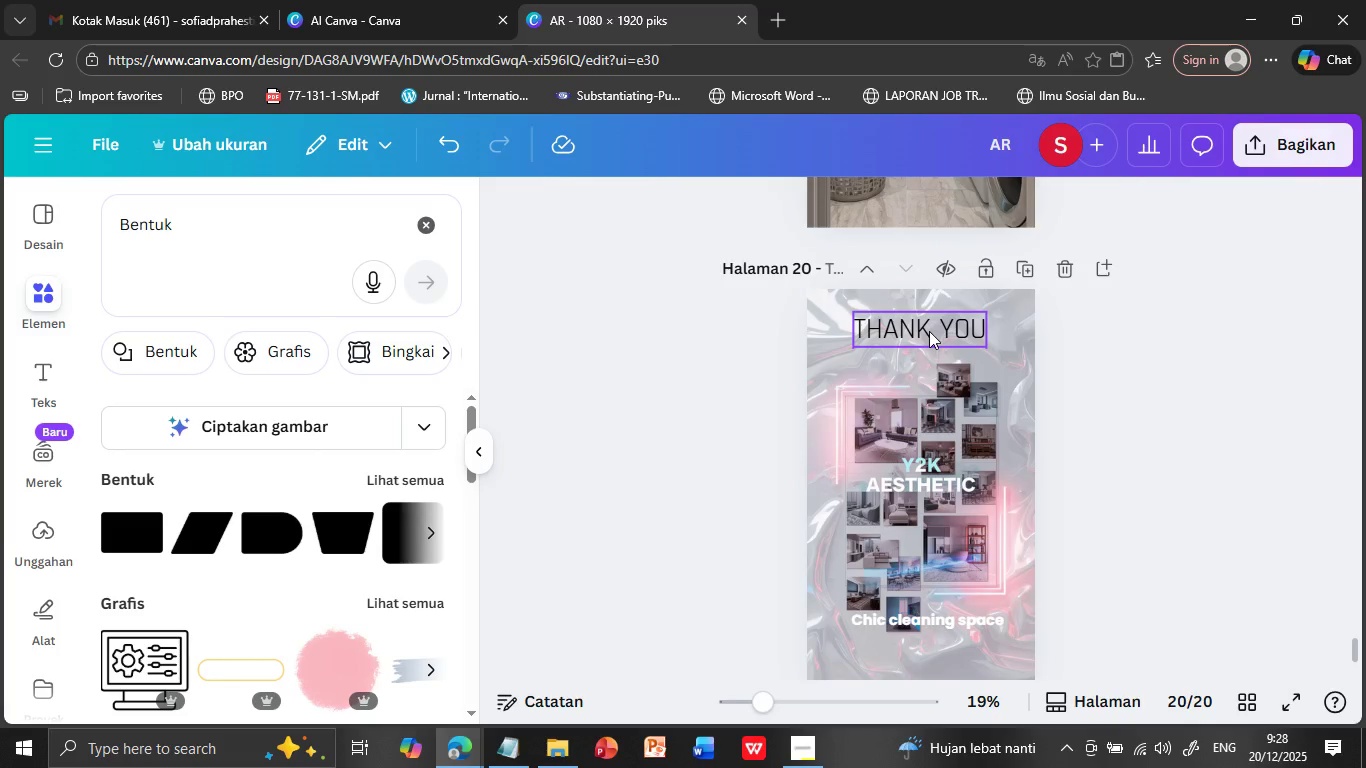 
left_click([929, 331])
 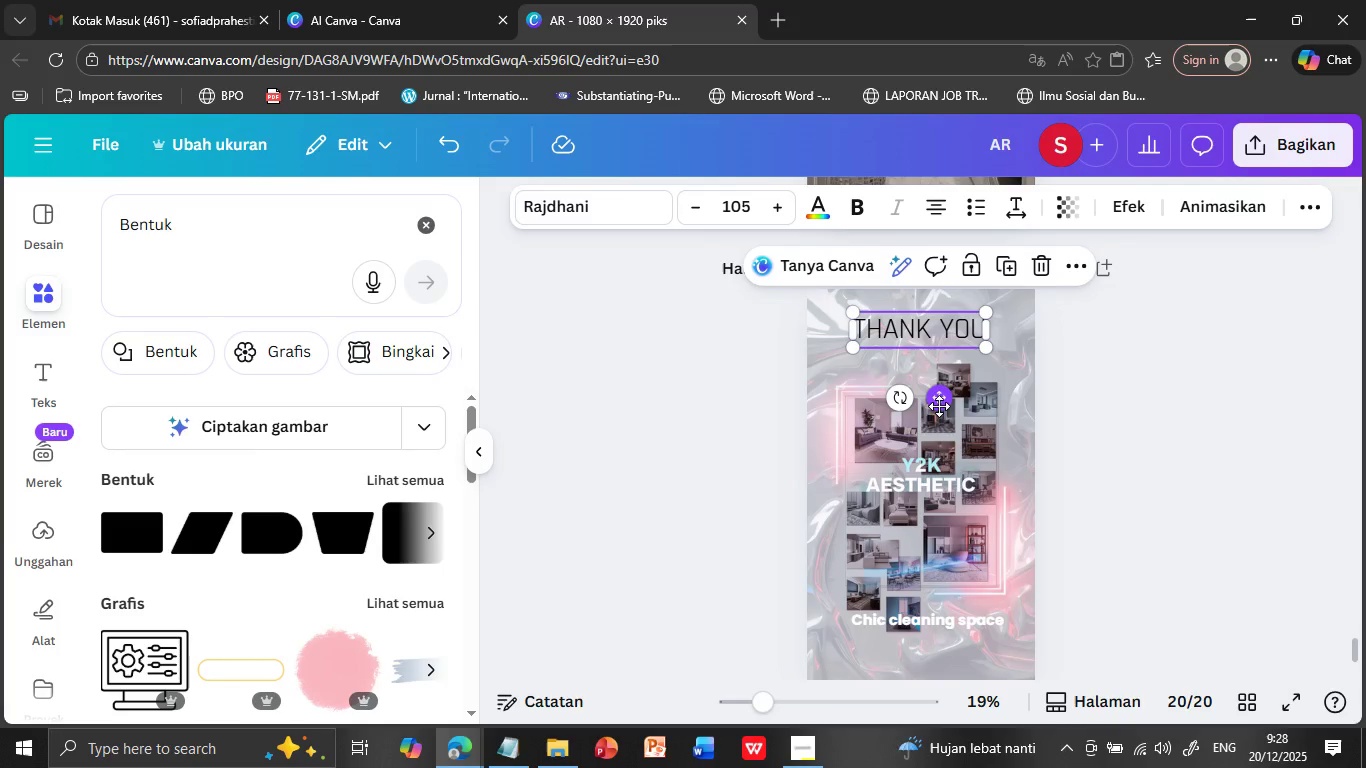 
left_click_drag(start_coordinate=[940, 404], to_coordinate=[933, 412])
 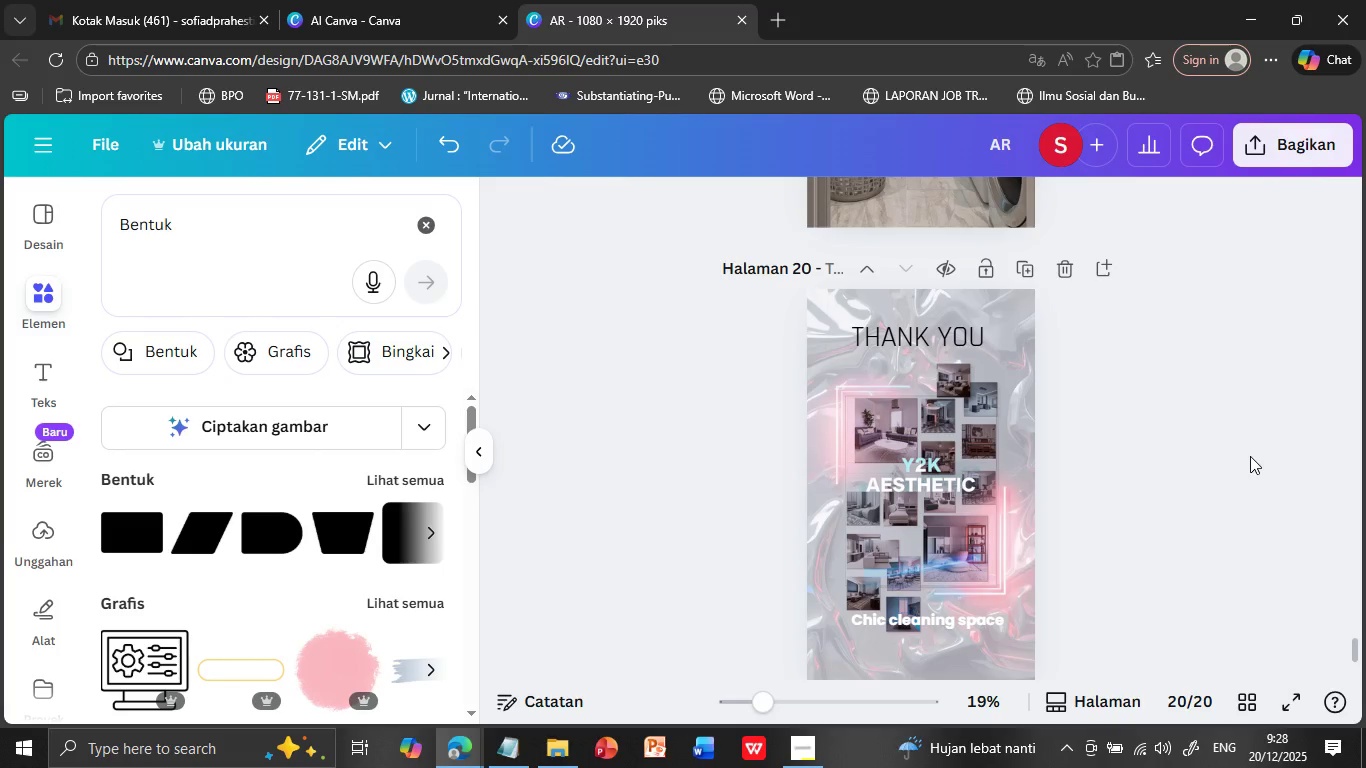 
left_click([1250, 456])
 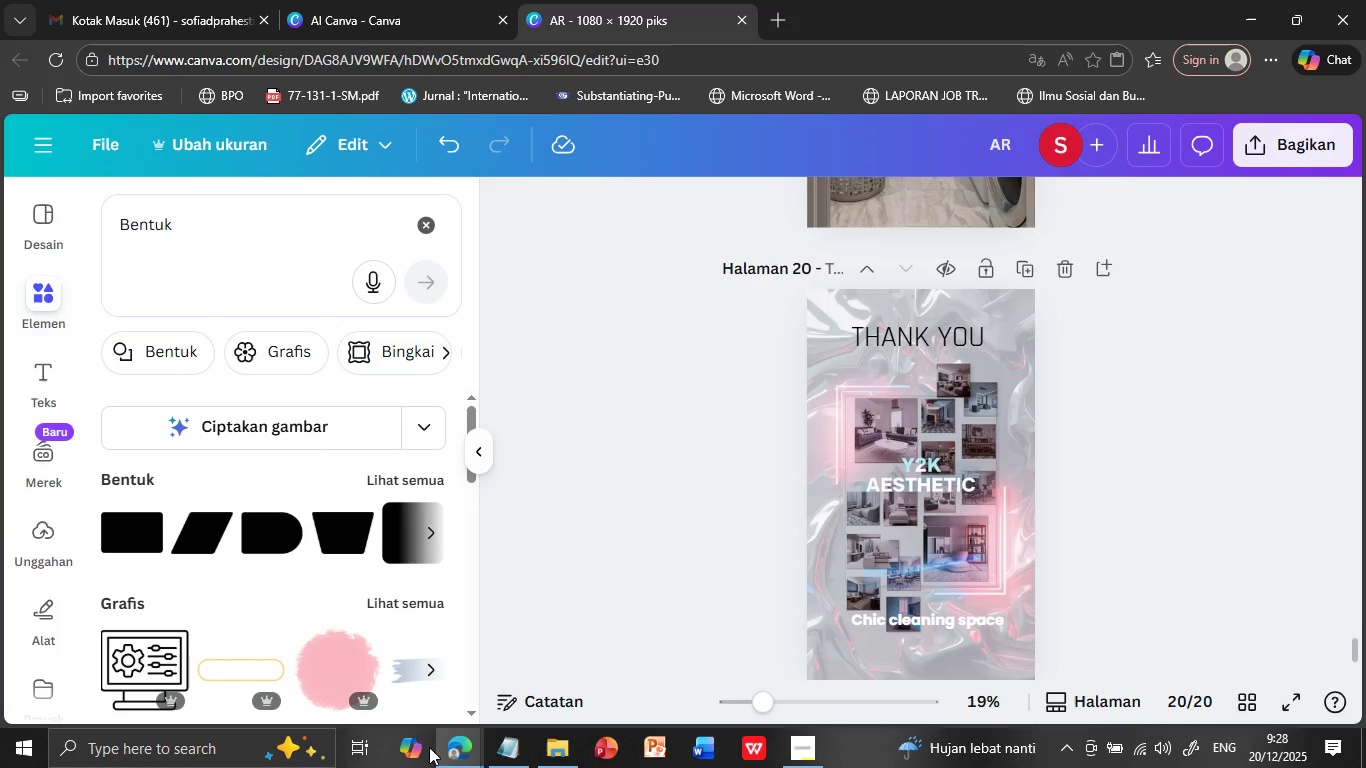 
left_click([504, 754])
 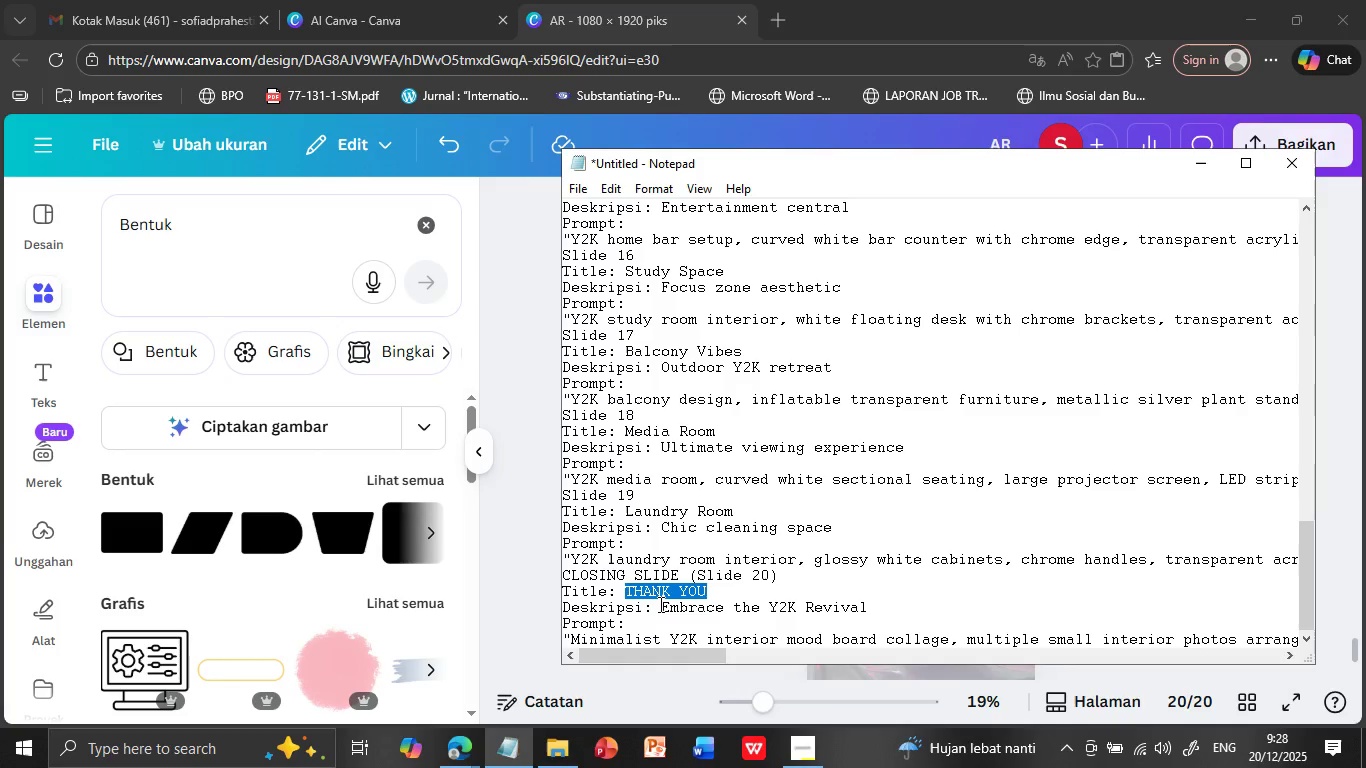 
left_click_drag(start_coordinate=[659, 604], to_coordinate=[870, 608])
 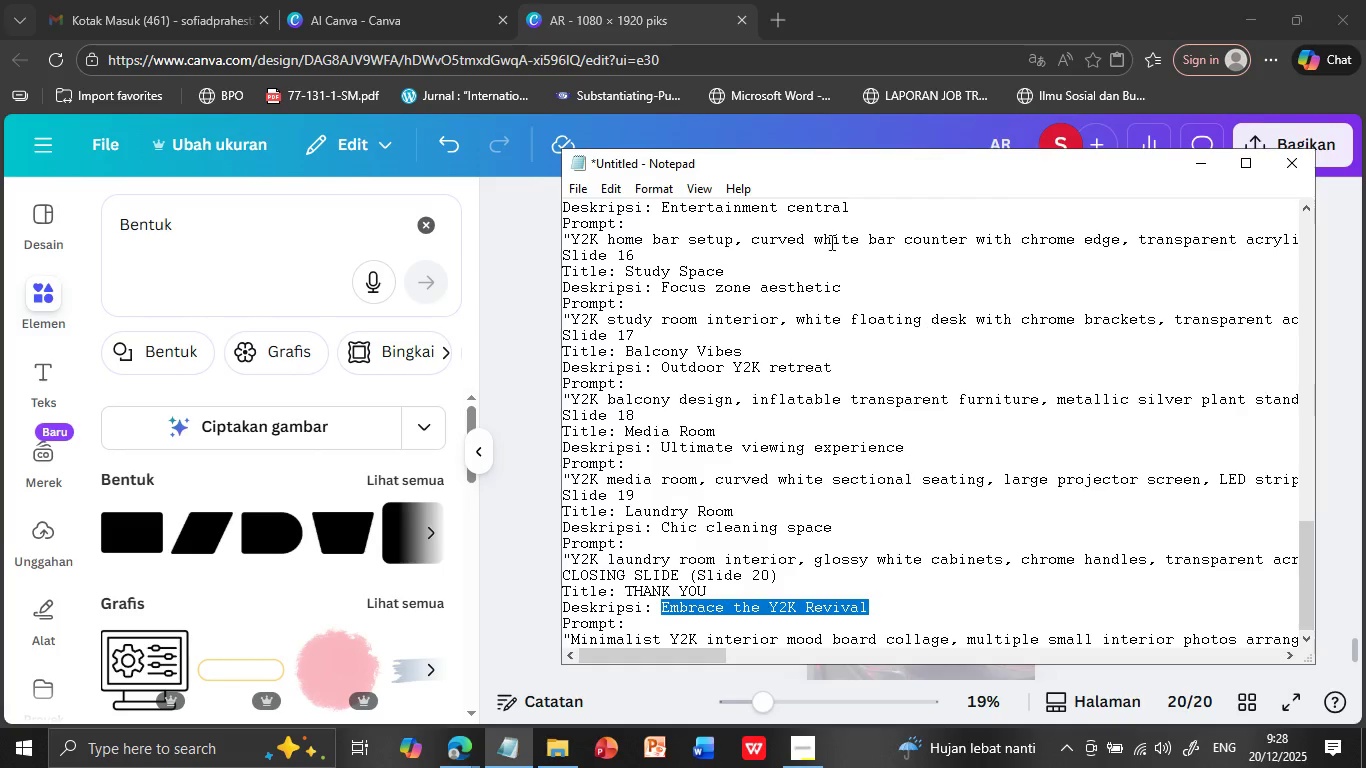 
key(Control+C)
 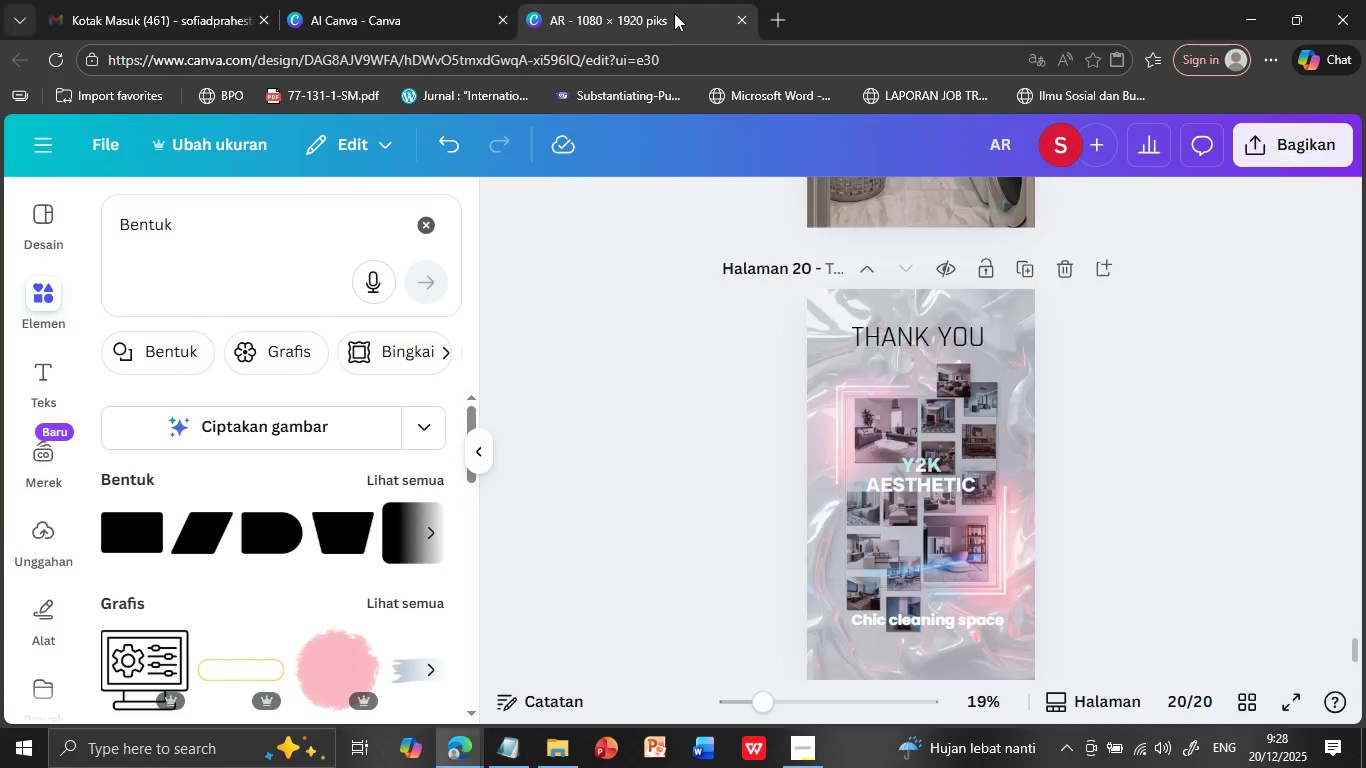 
left_click([674, 13])
 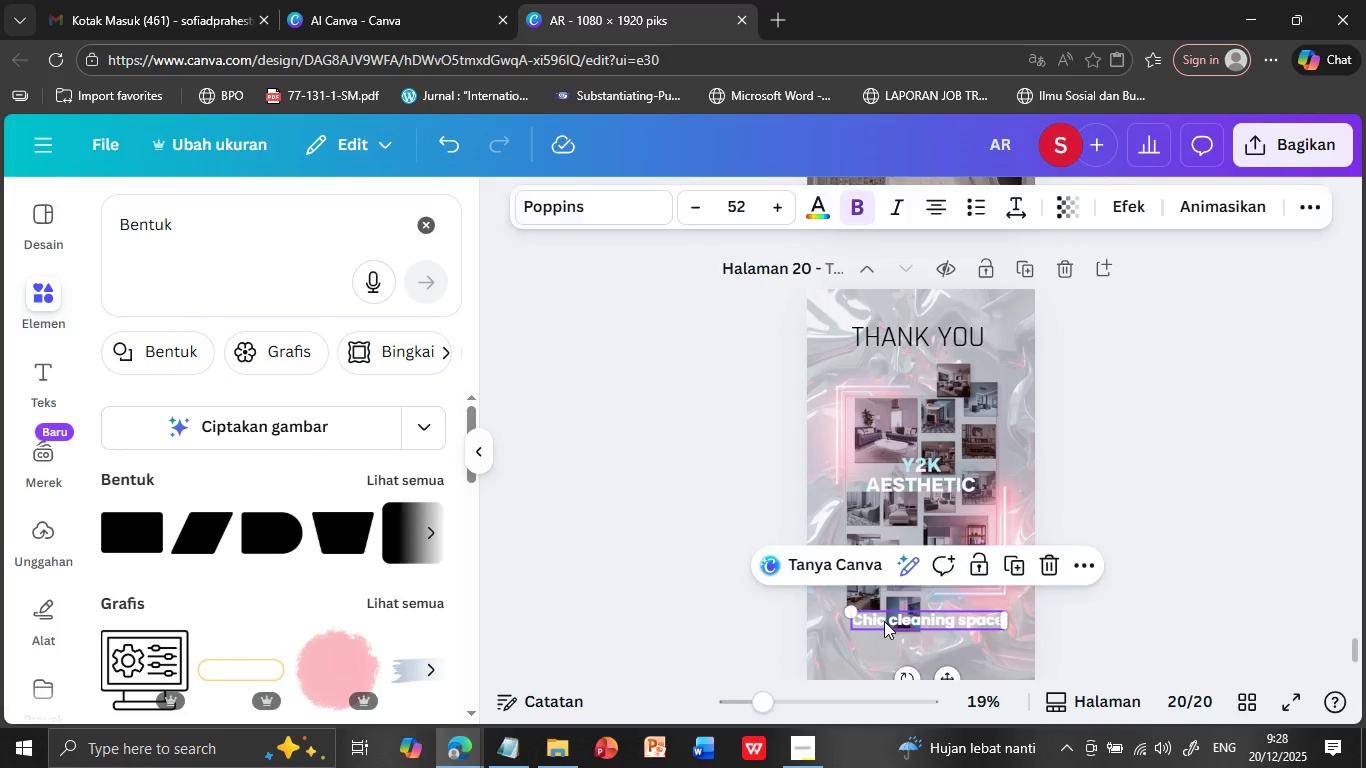 
double_click([884, 621])
 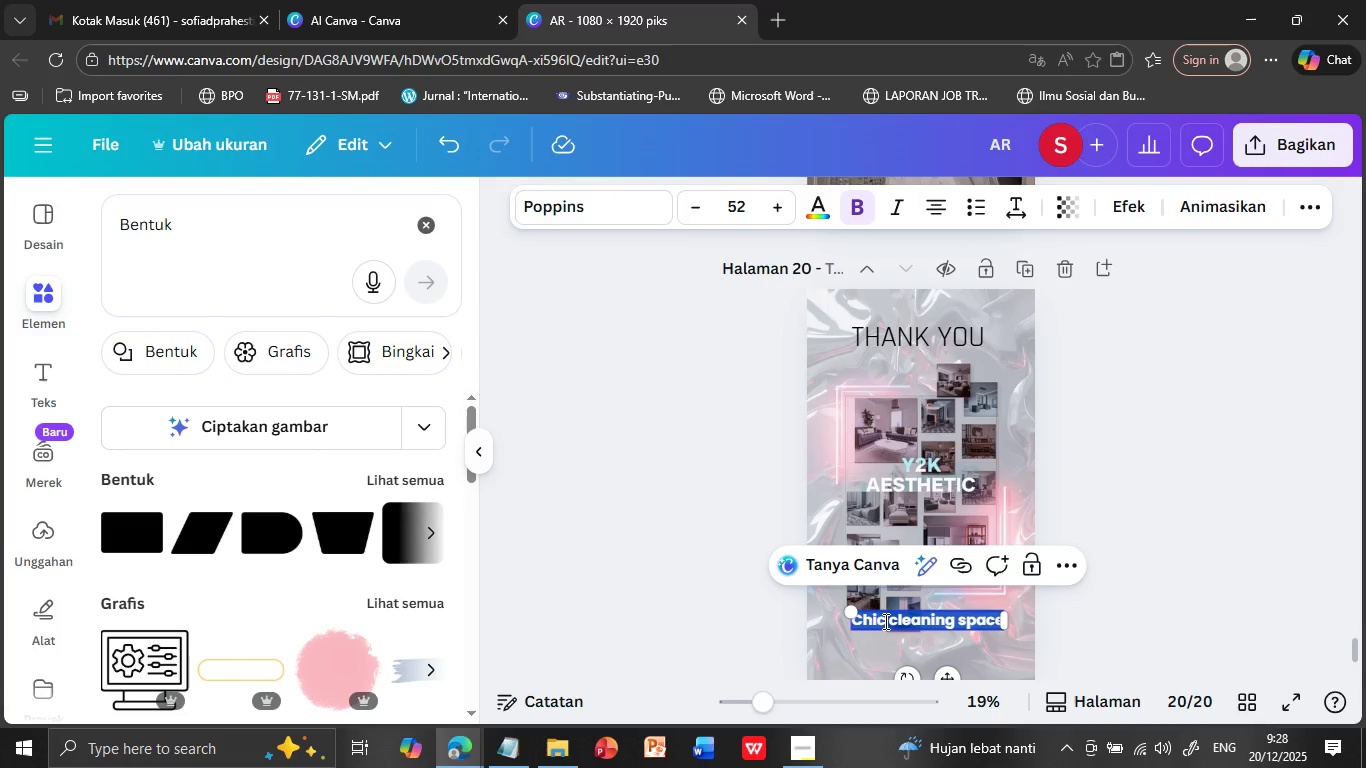 
triple_click([884, 621])
 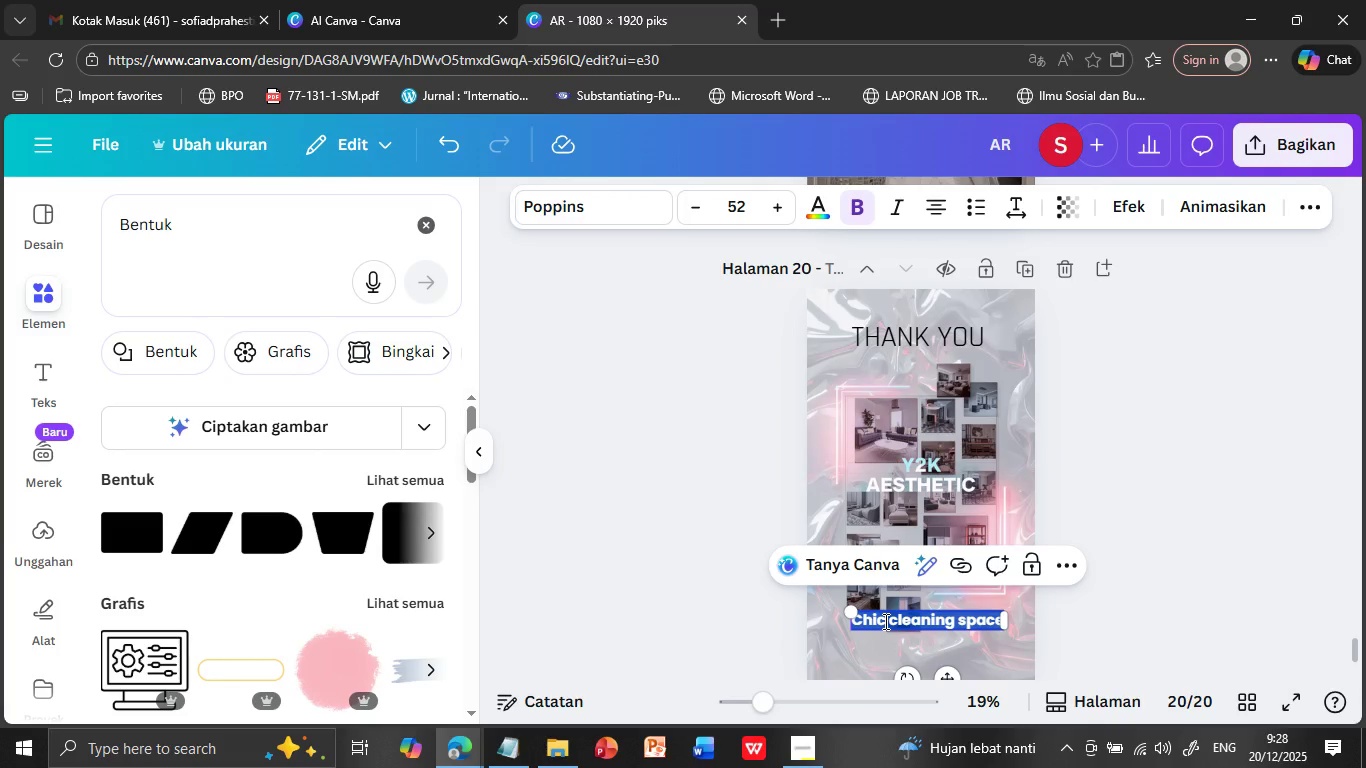 
key(Control+V)
 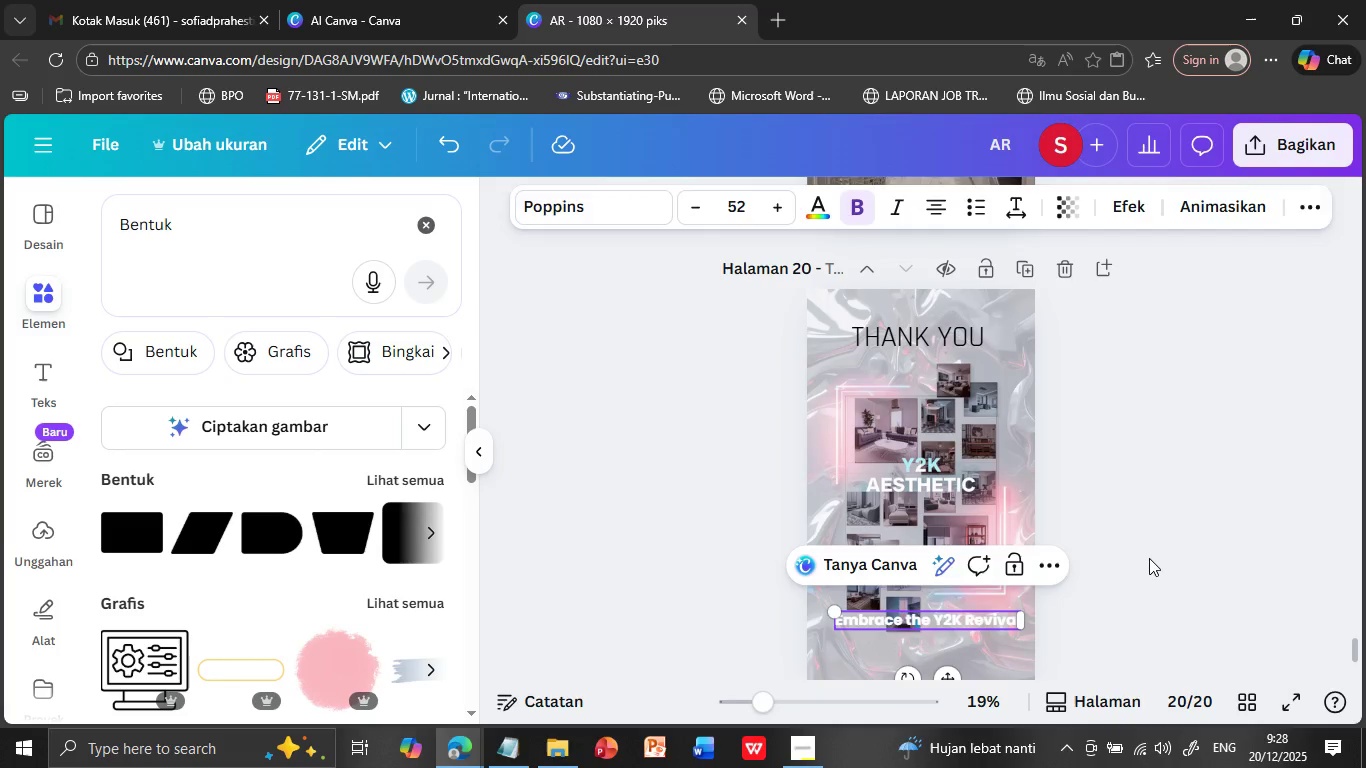 
left_click([1149, 558])
 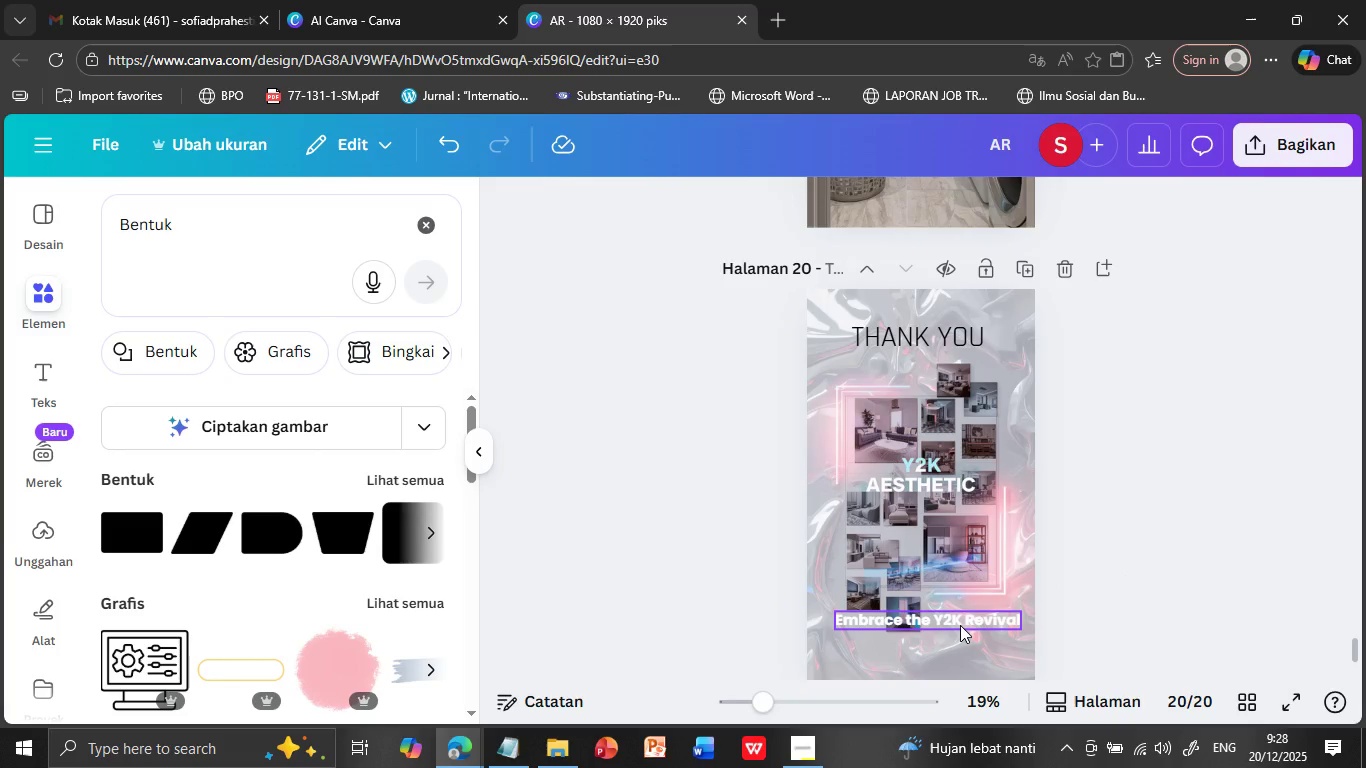 
left_click([960, 625])
 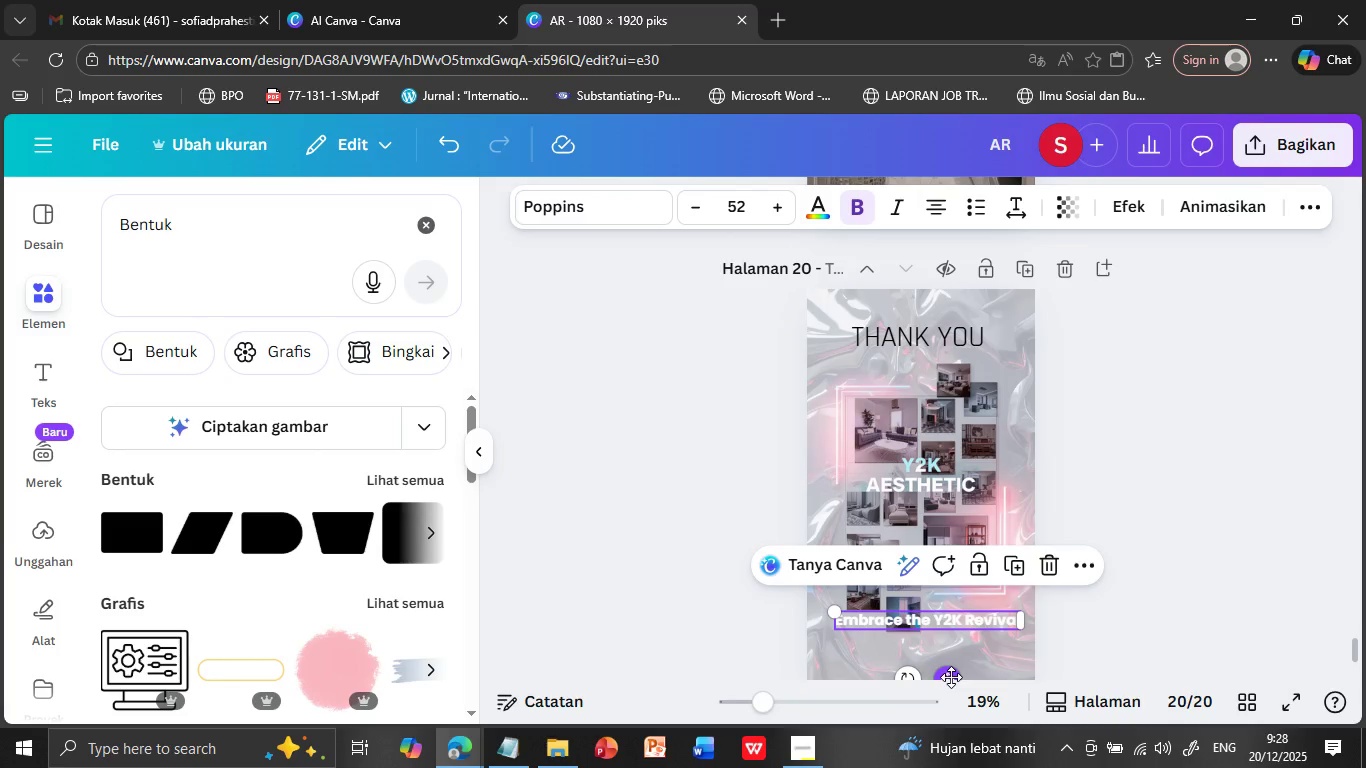 
left_click_drag(start_coordinate=[951, 677], to_coordinate=[948, 605])
 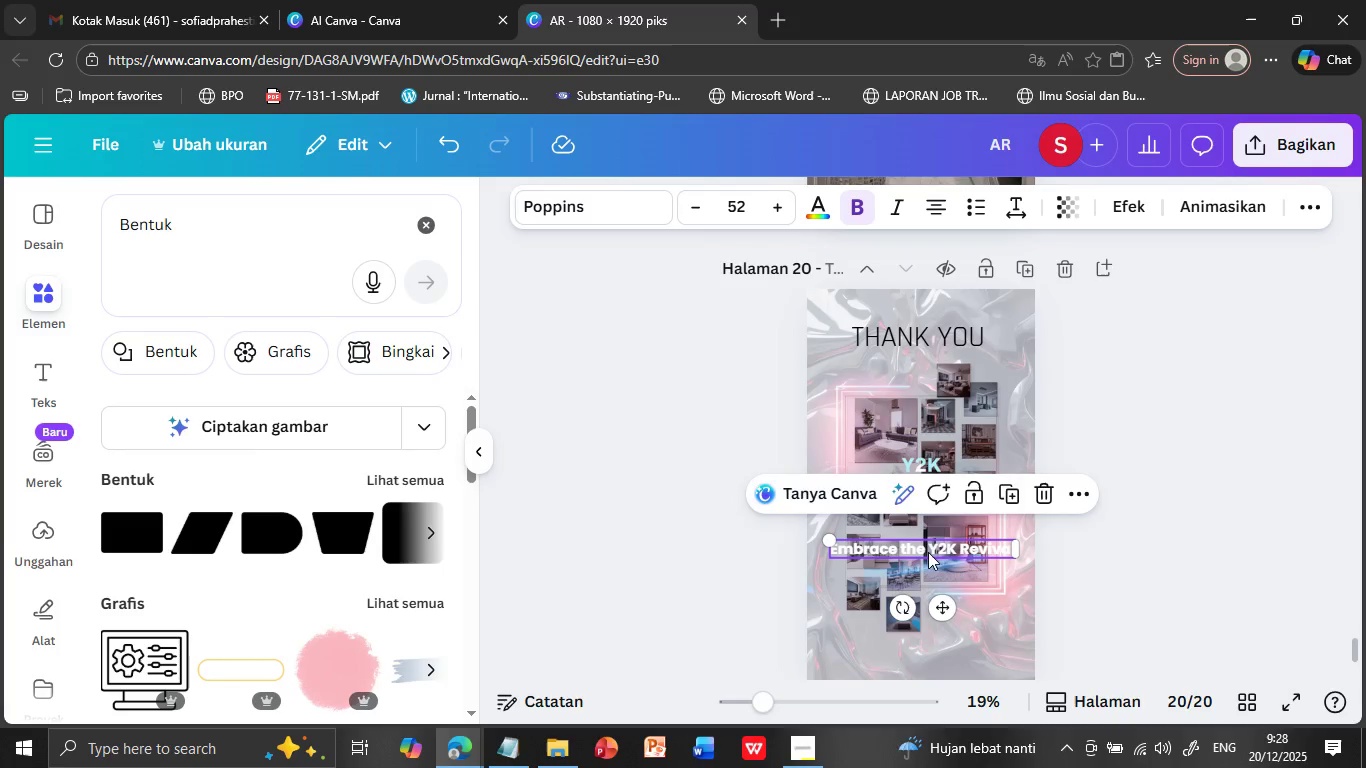 
left_click([928, 552])
 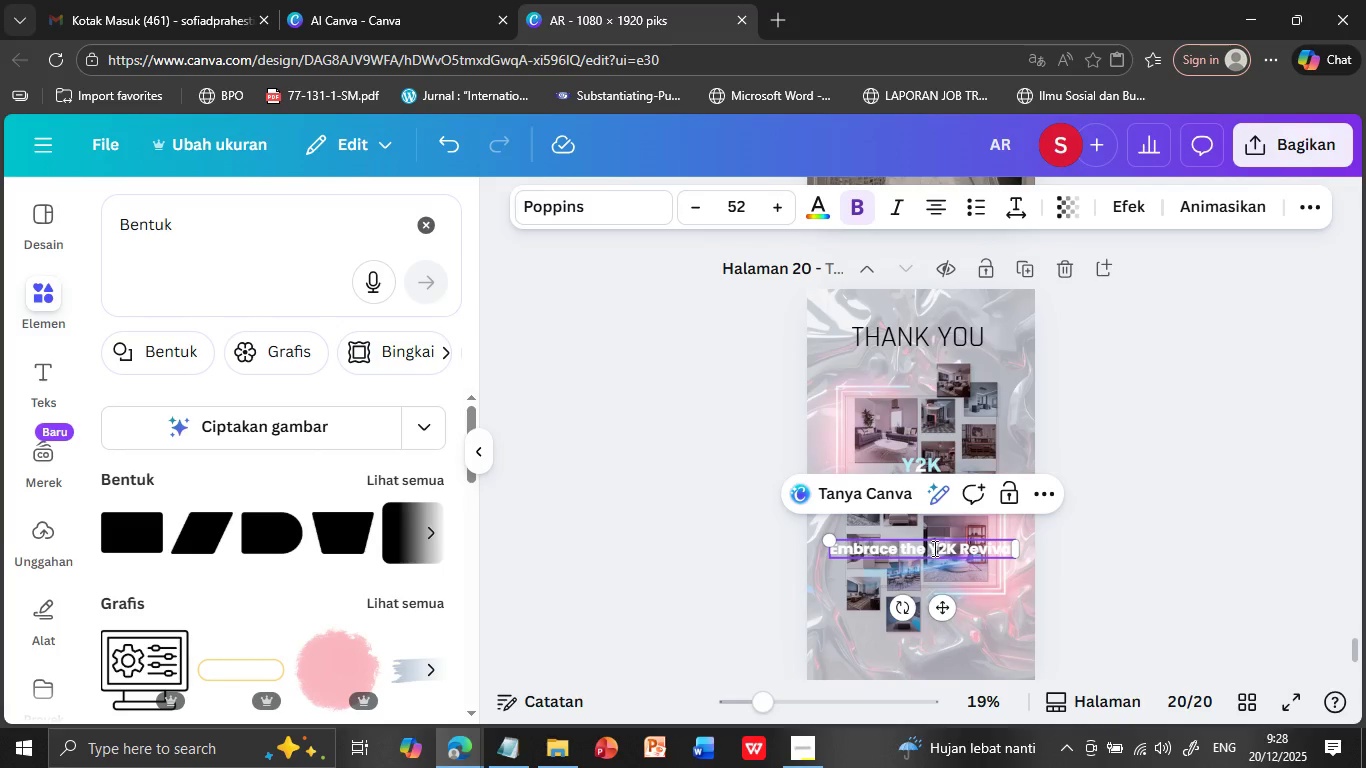 
left_click([929, 548])
 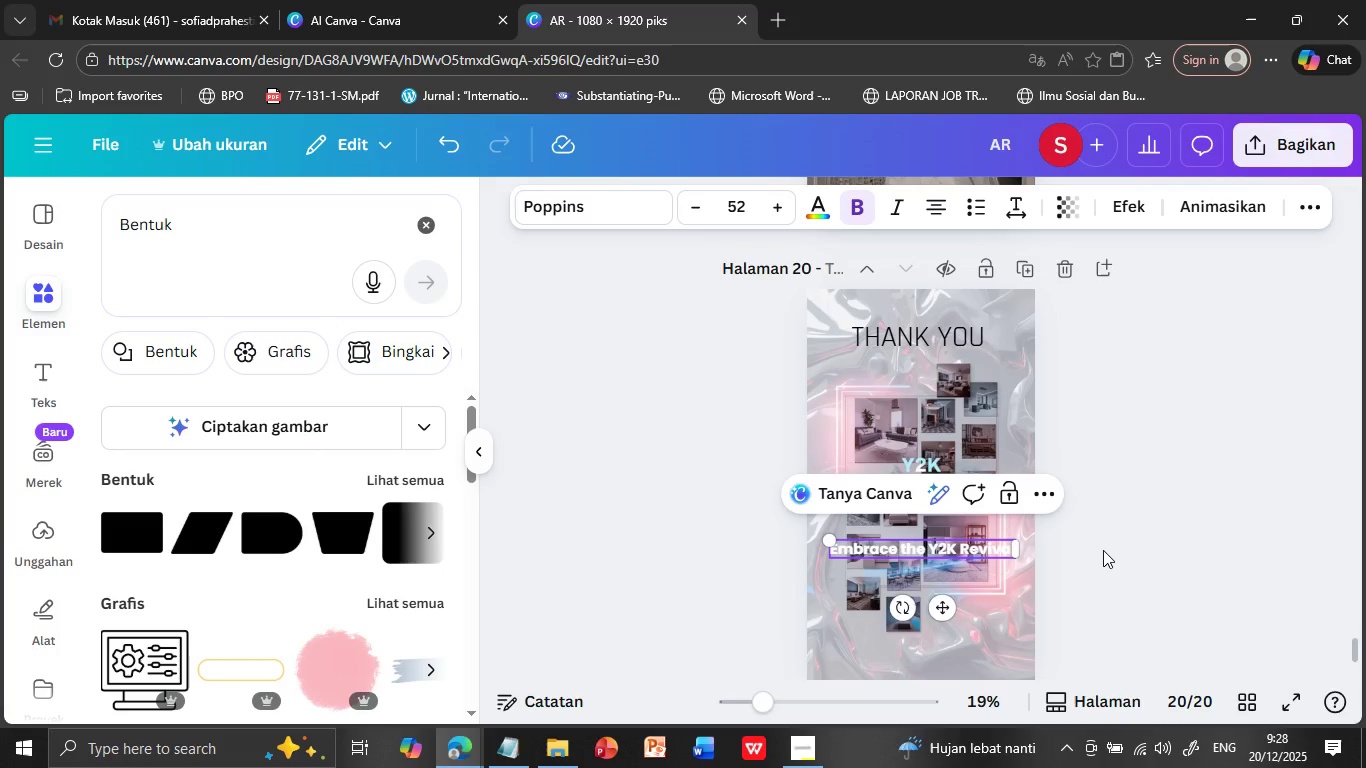 
key(Enter)
 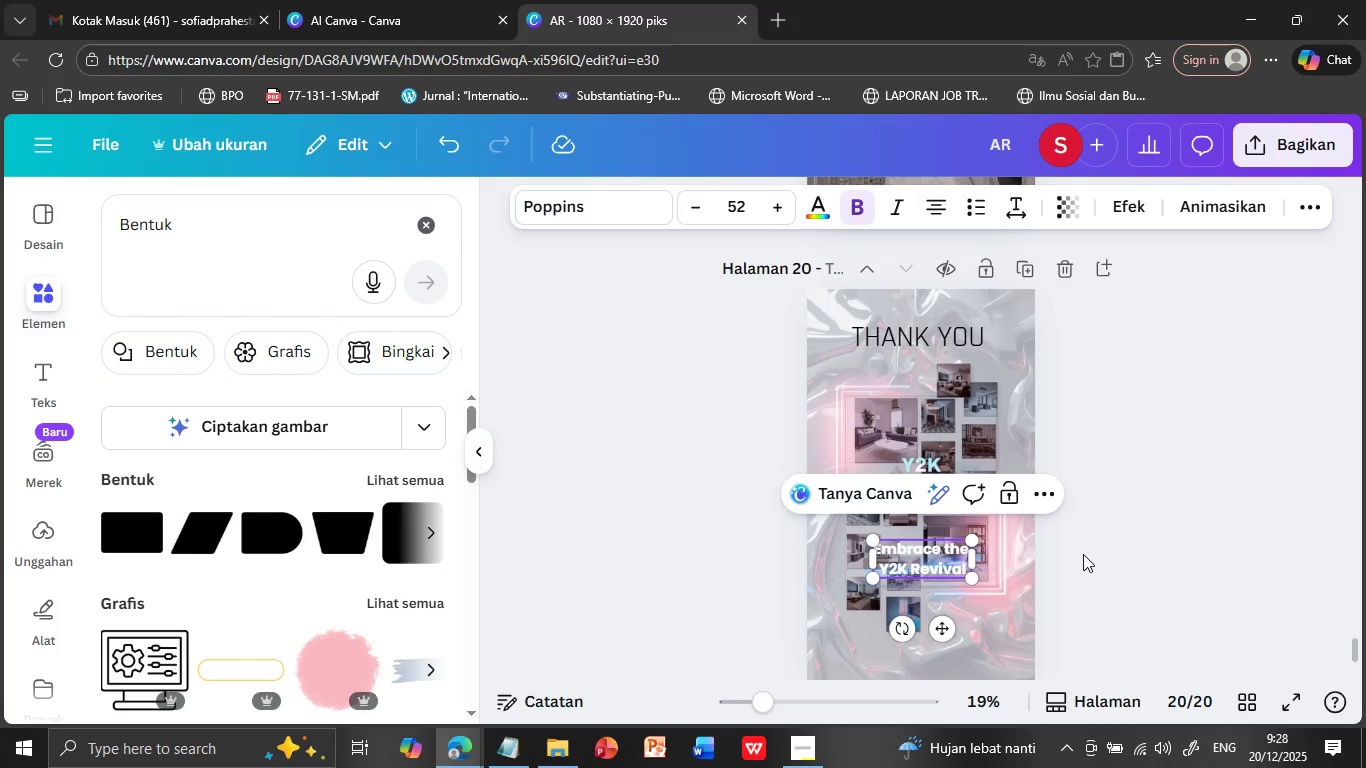 
left_click([1083, 554])
 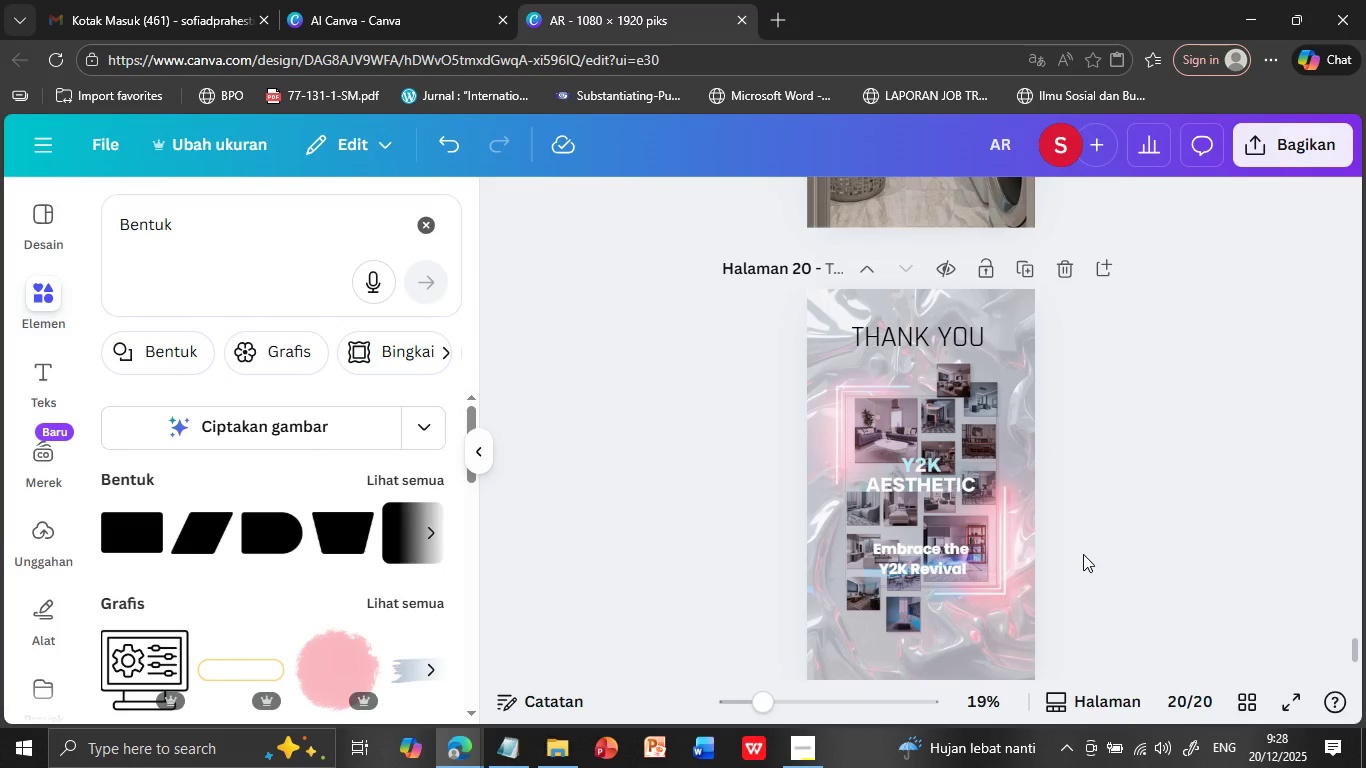 
left_click([1133, 552])
 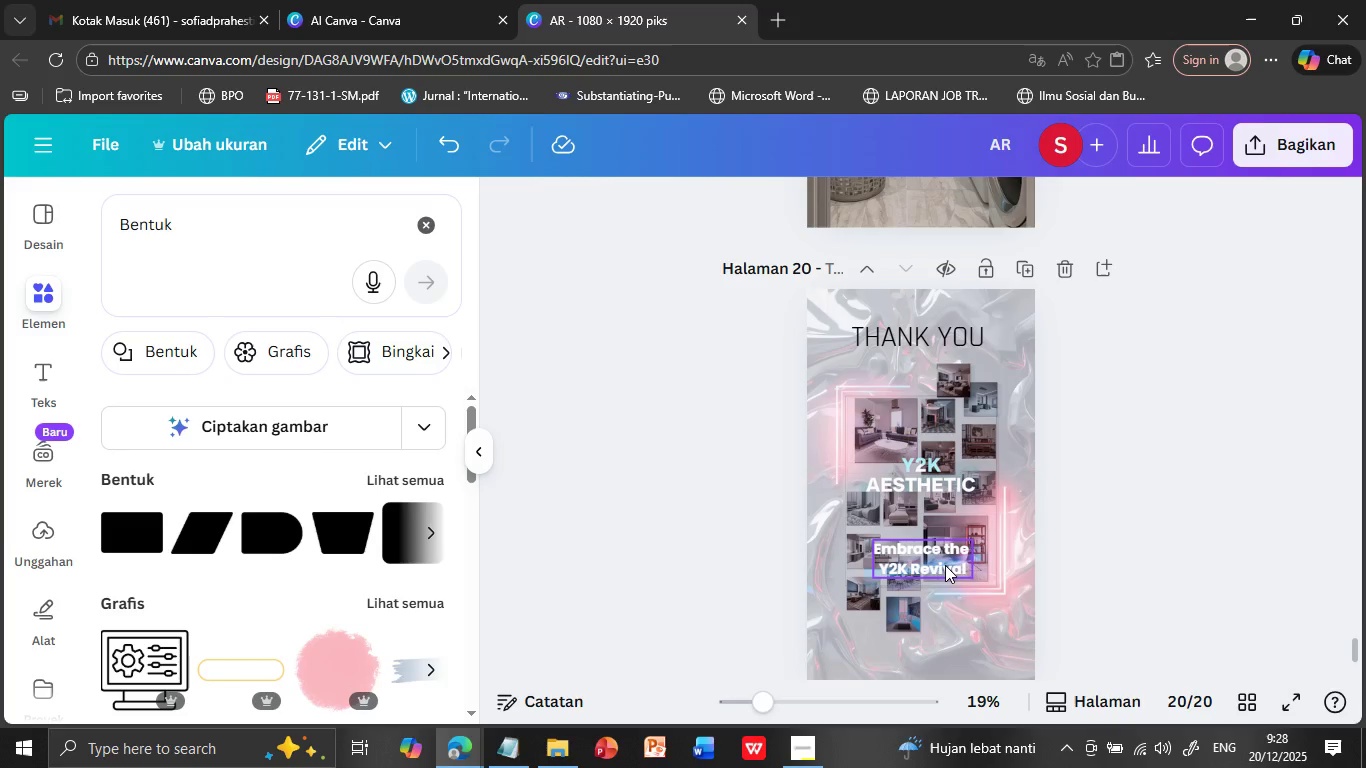 
left_click_drag(start_coordinate=[944, 564], to_coordinate=[946, 512])
 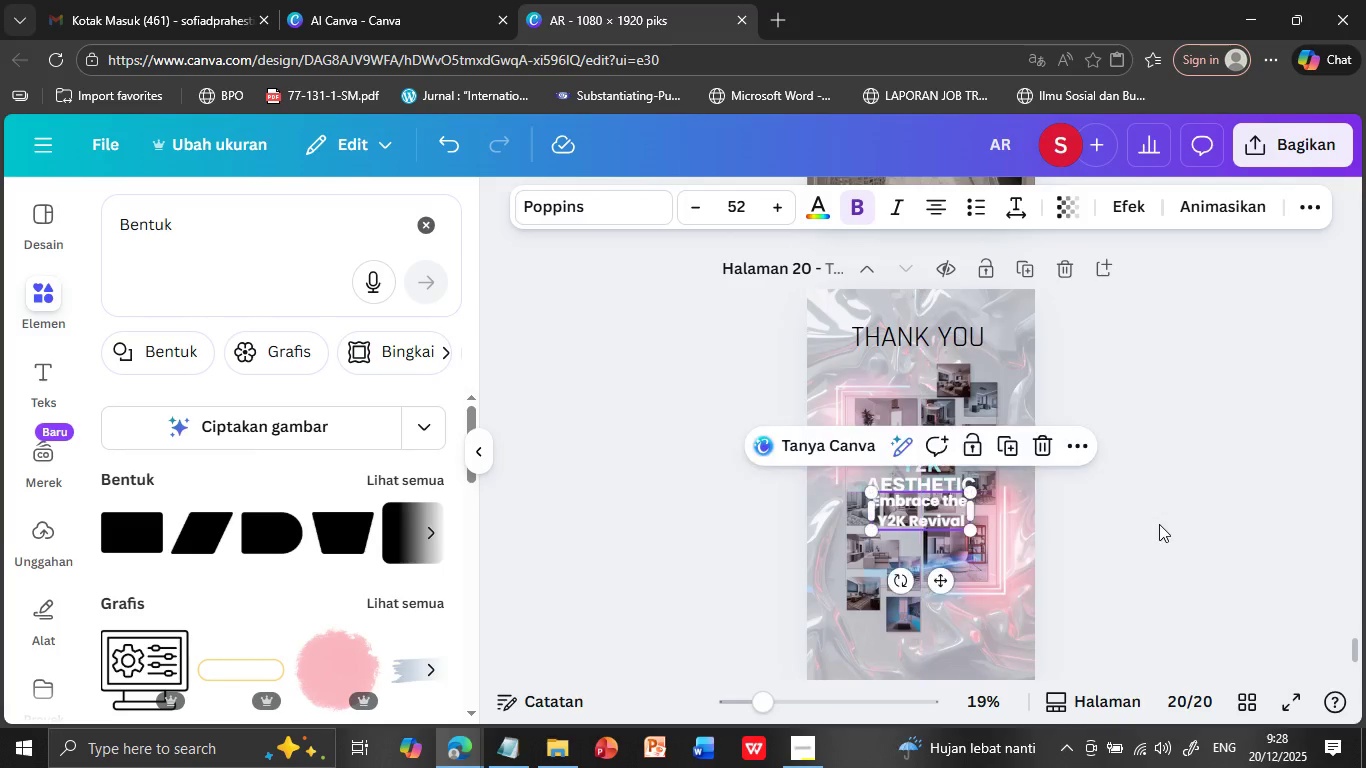 
left_click([1159, 524])
 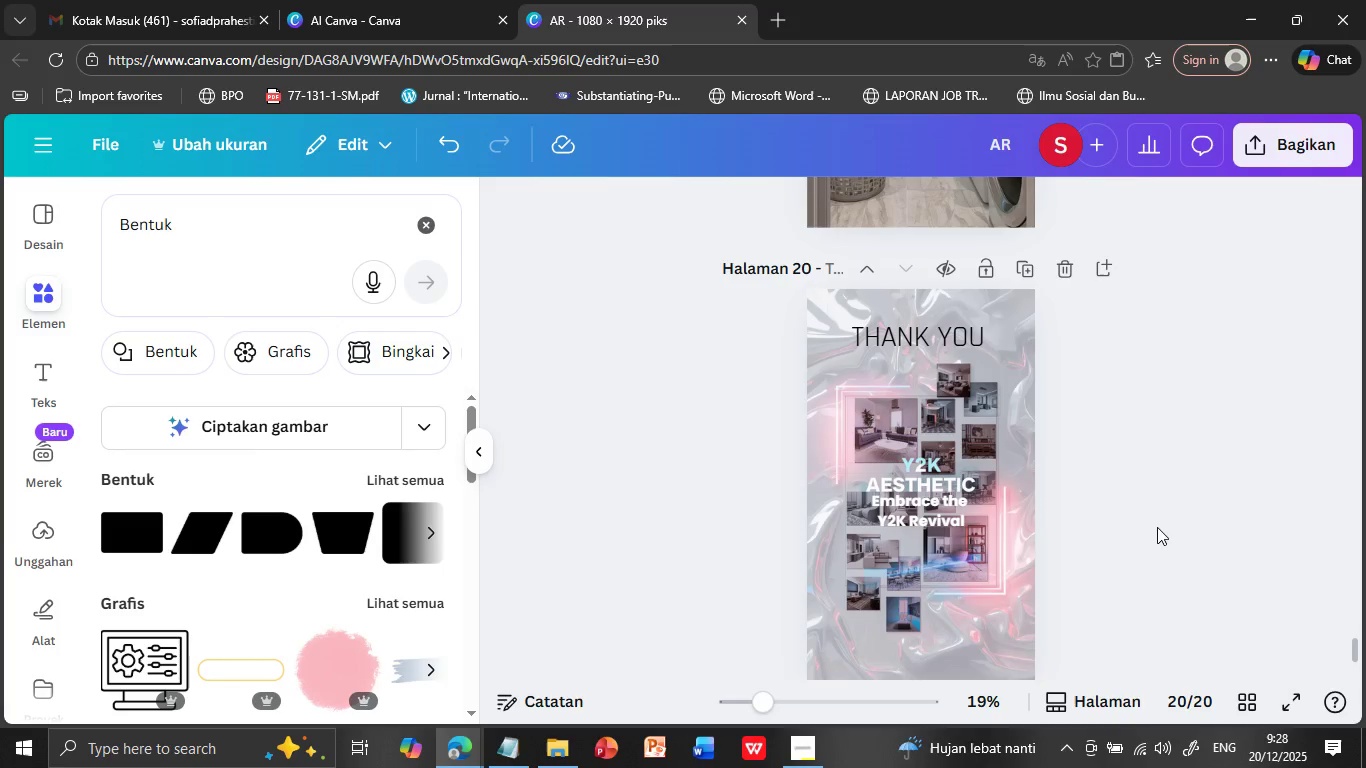 
scroll: coordinate [1157, 527], scroll_direction: down, amount: 2.0
 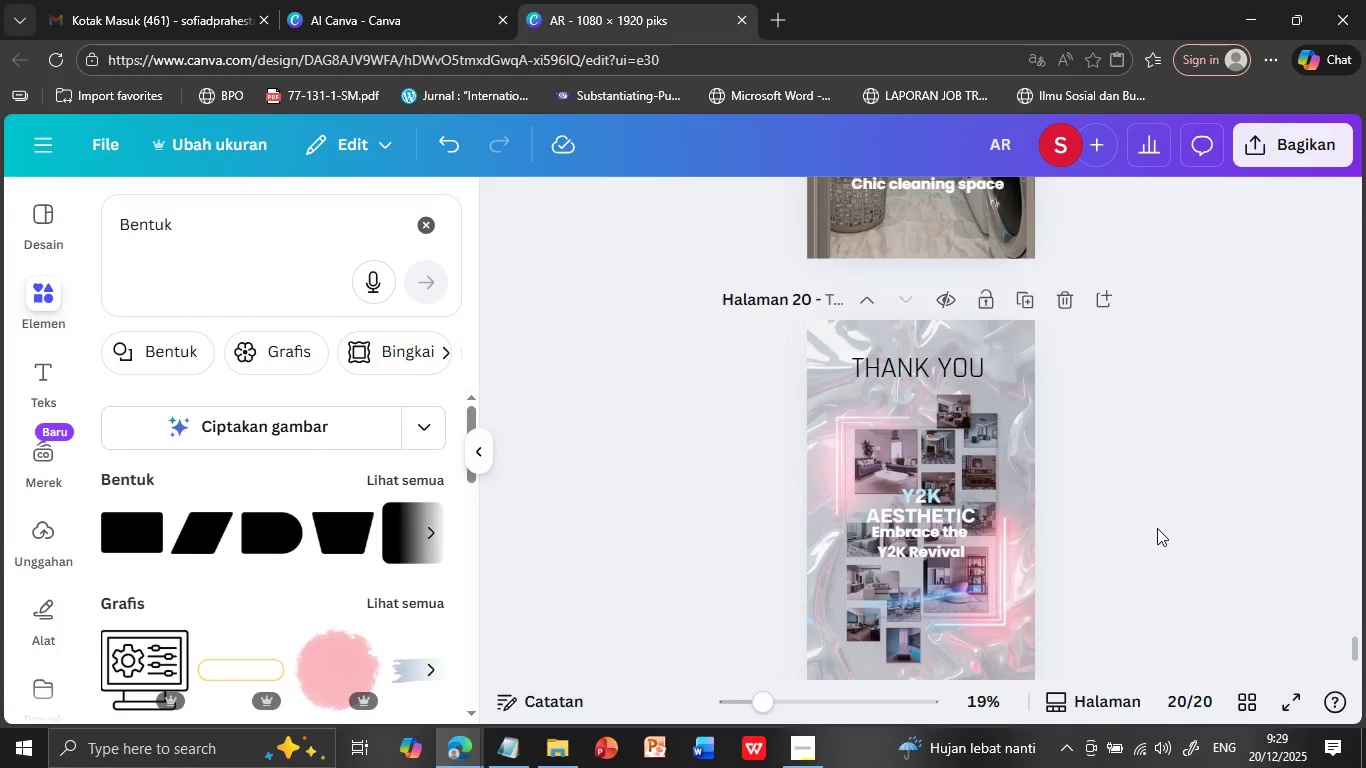 
scroll: coordinate [1157, 528], scroll_direction: up, amount: 6.0
 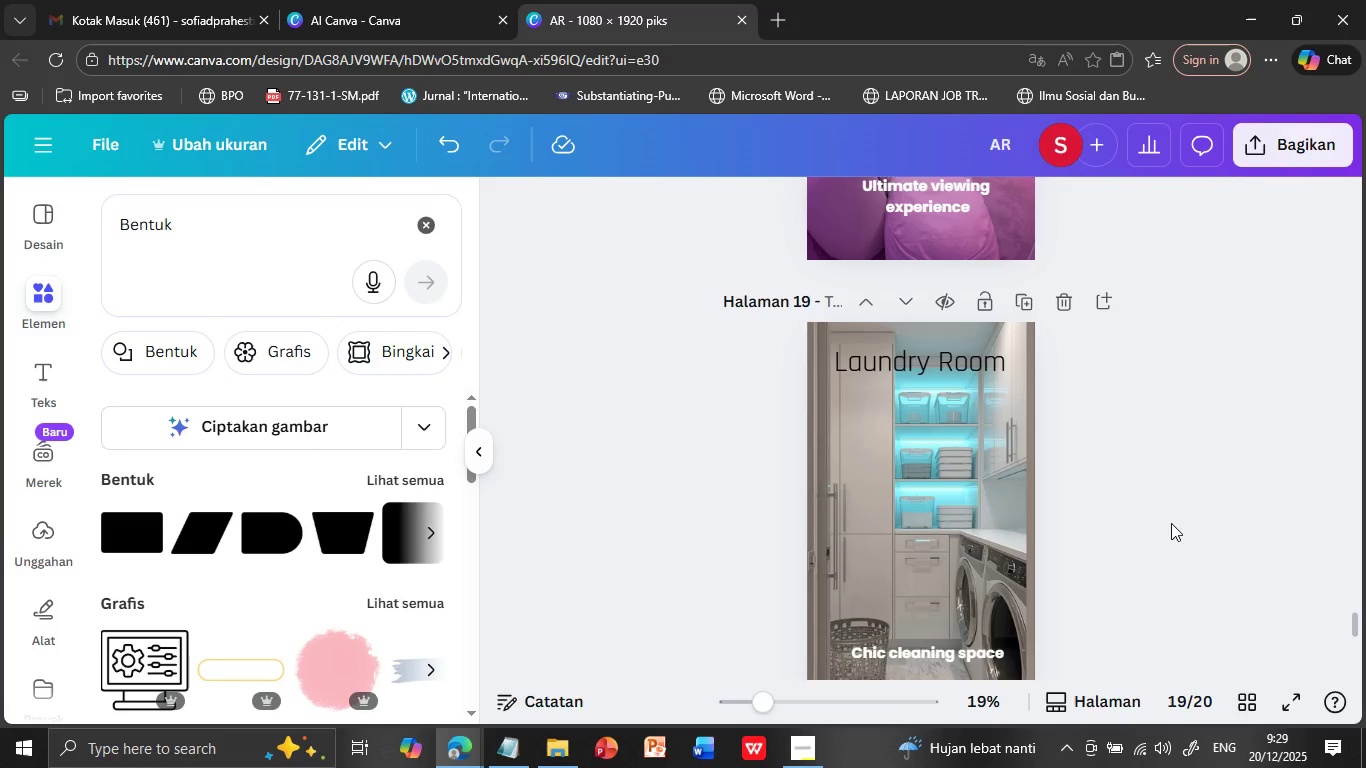 
left_click([1171, 523])
 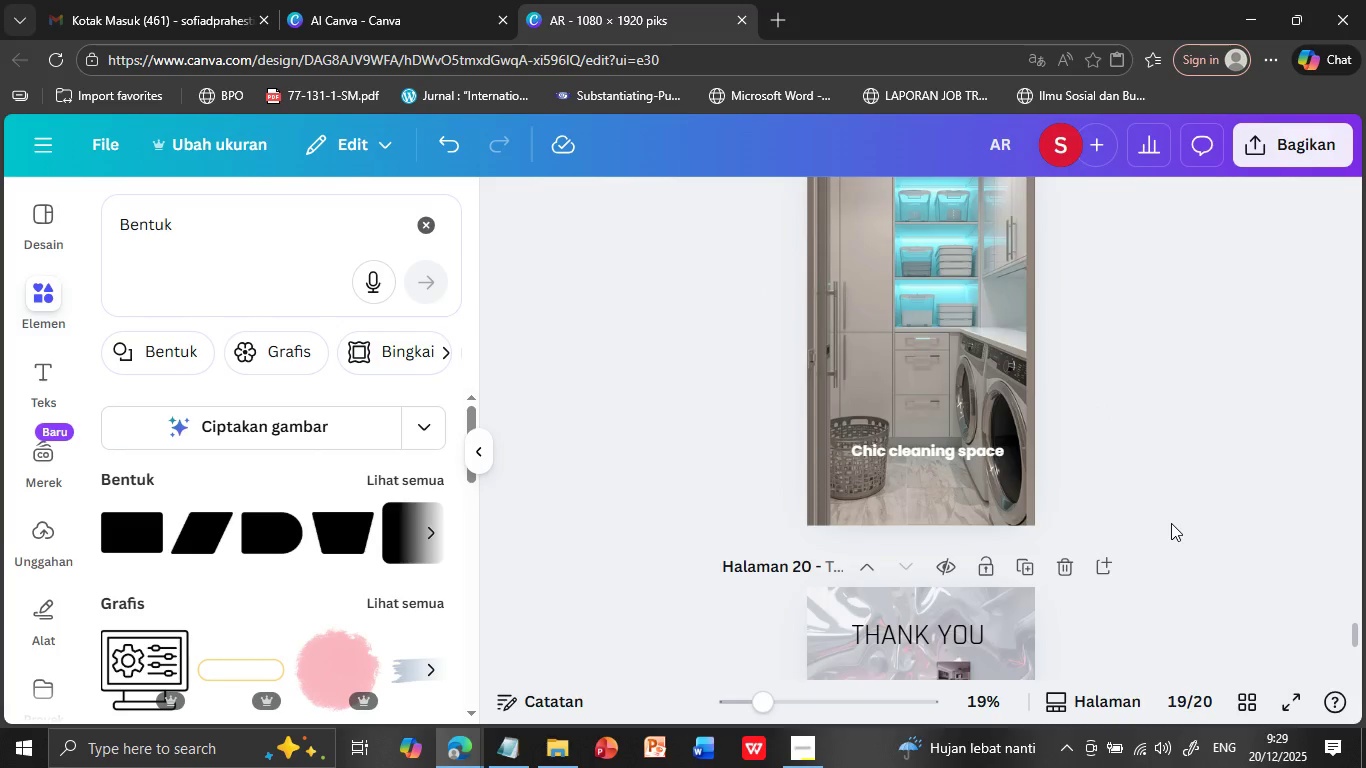 
scroll: coordinate [1171, 523], scroll_direction: down, amount: 6.0
 